 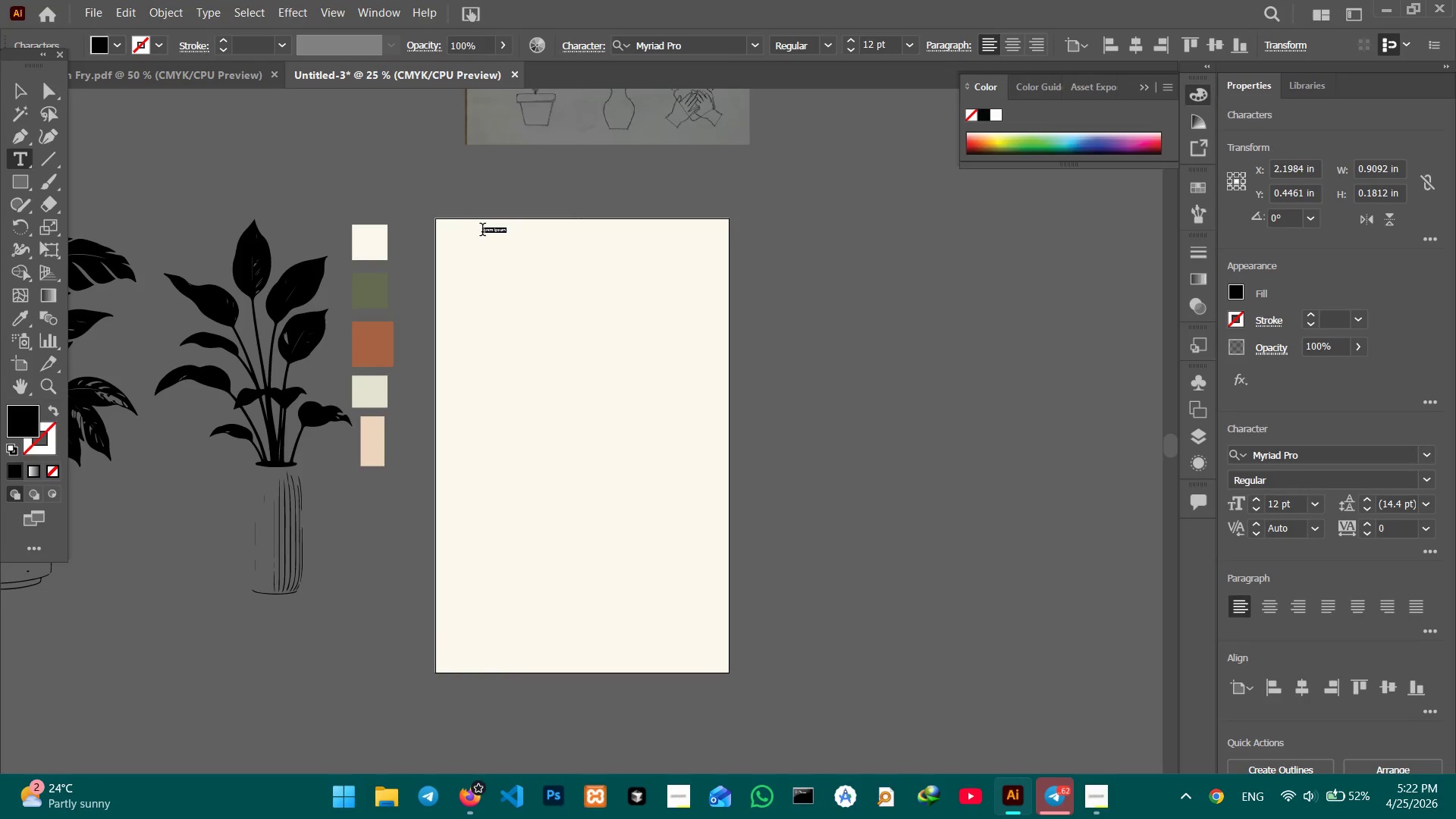 
key(Control+Equal)
 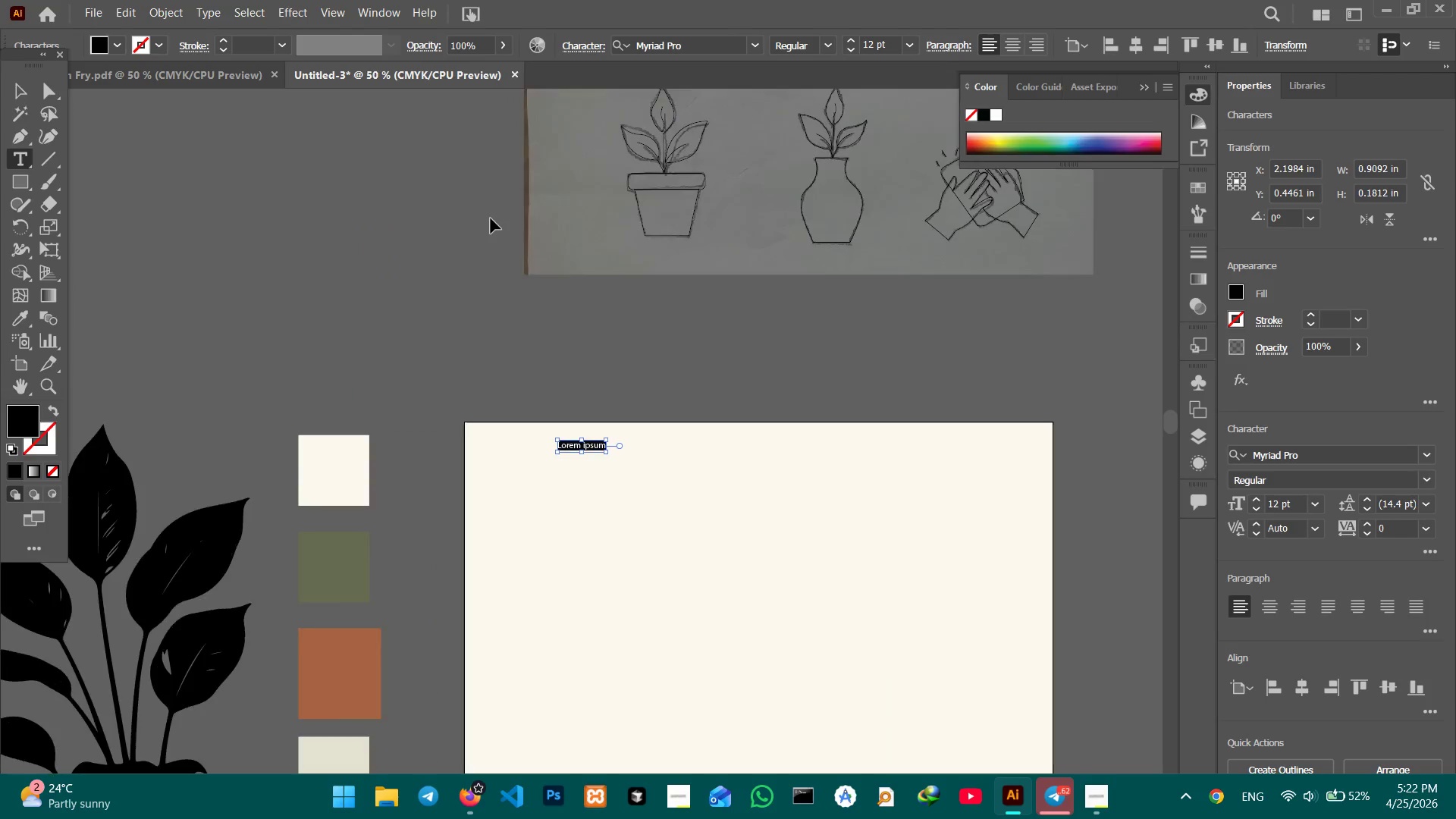 
key(Control+Equal)
 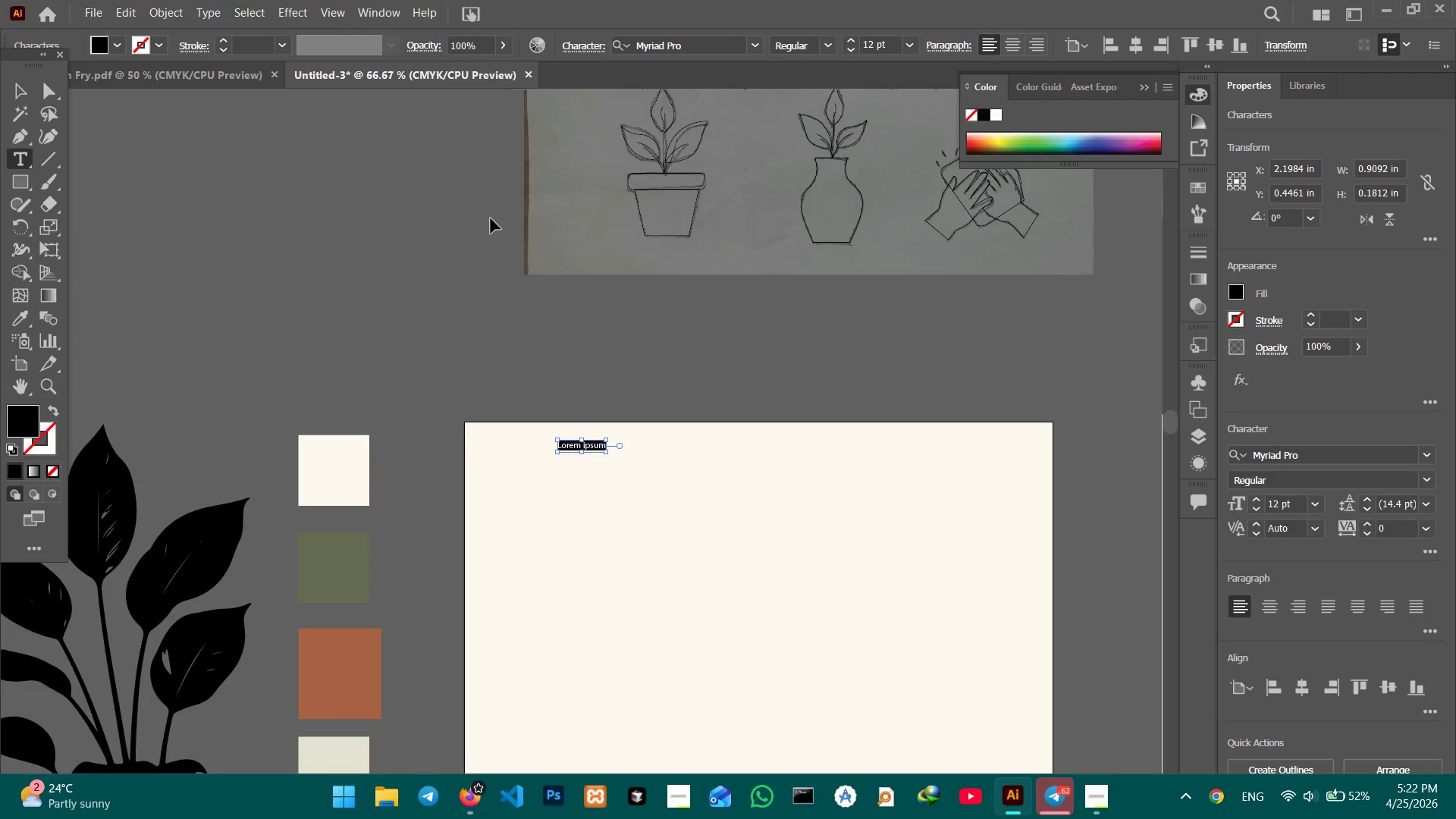 
key(Control+Equal)
 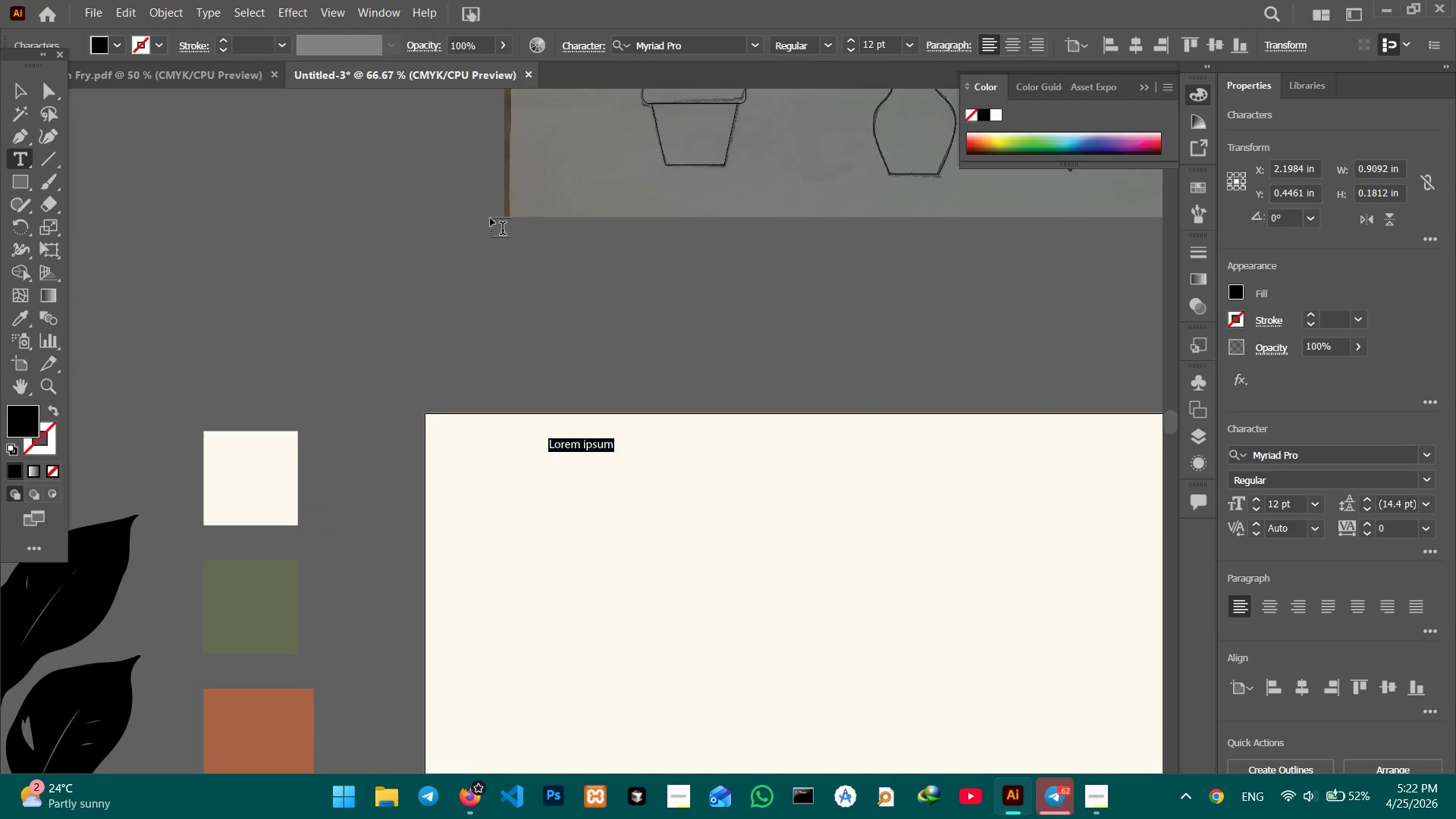 
type(BELVET & VINE)
 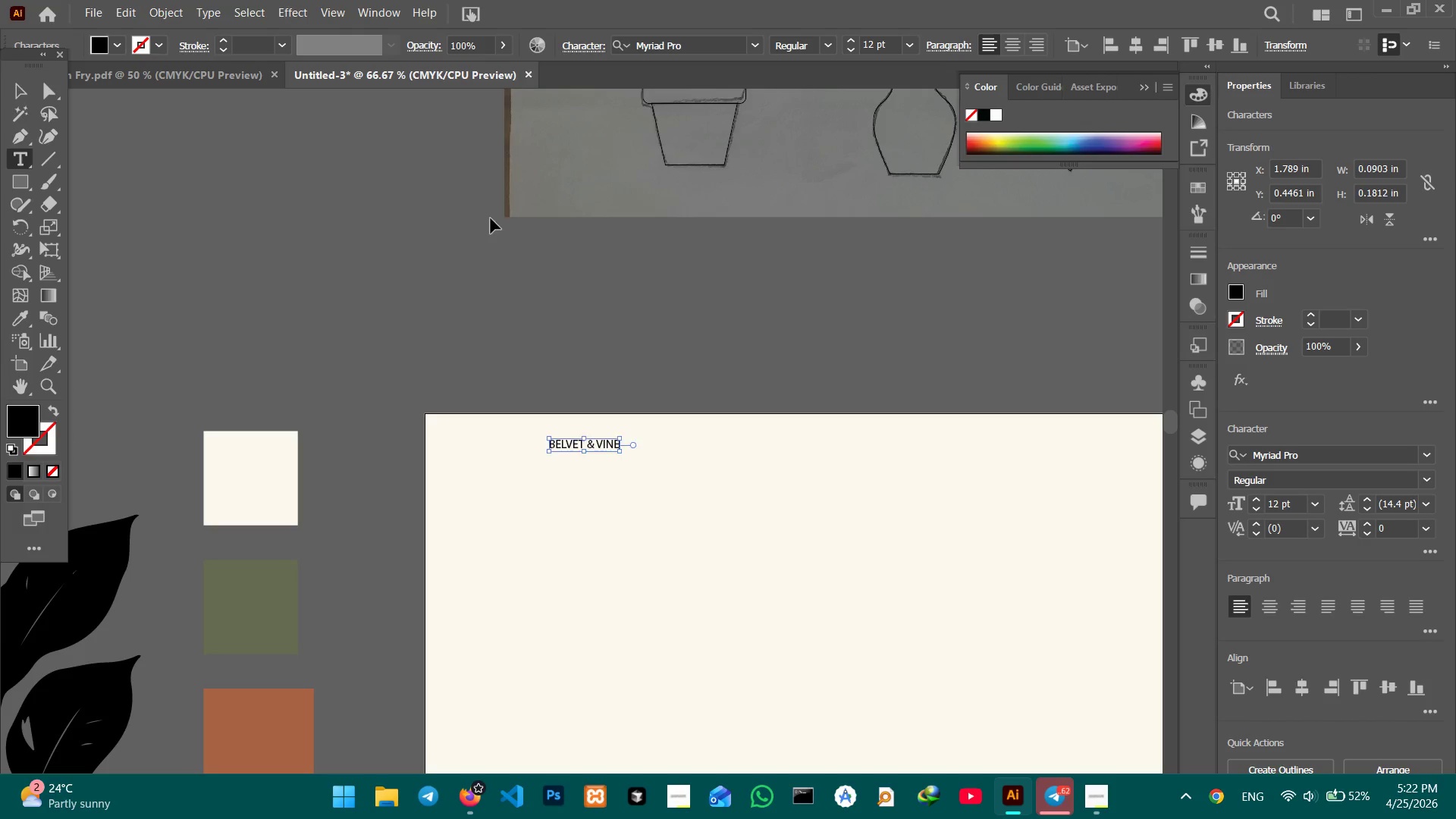 
key(Control+Equal)
 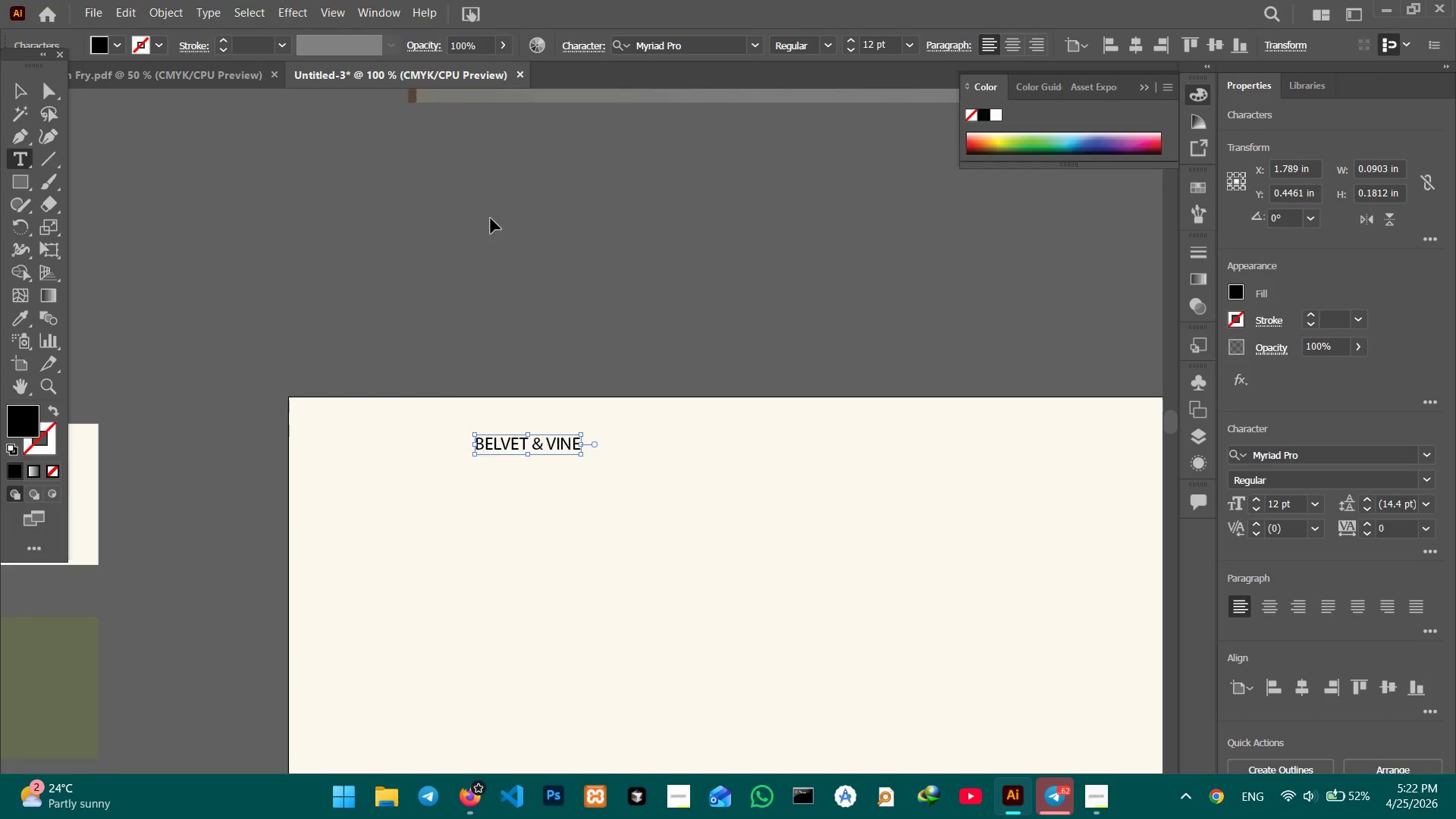 
key(Control+Equal)
 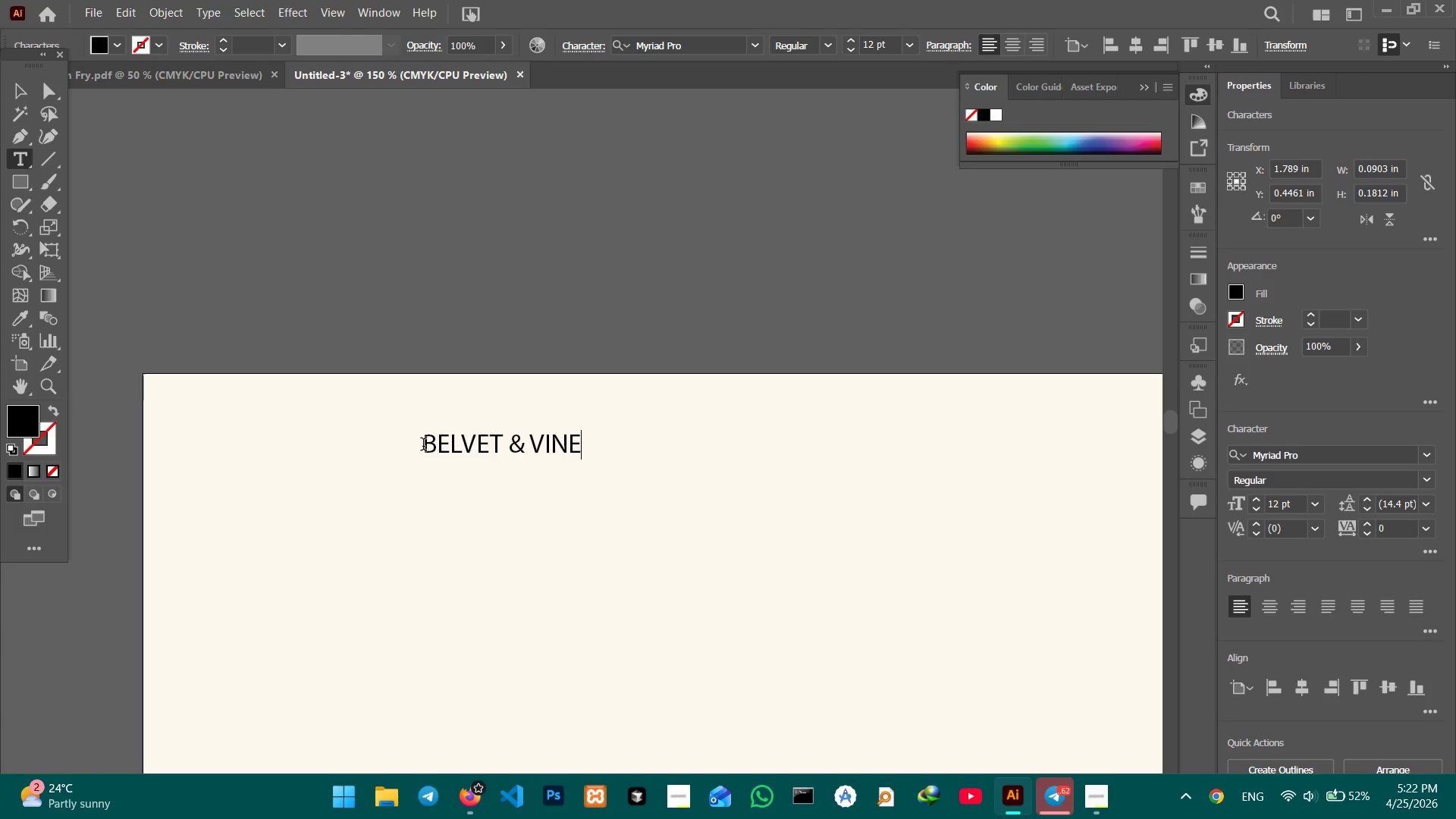 
left_click_drag(start_coordinate=[439, 447], to_coordinate=[415, 443])
 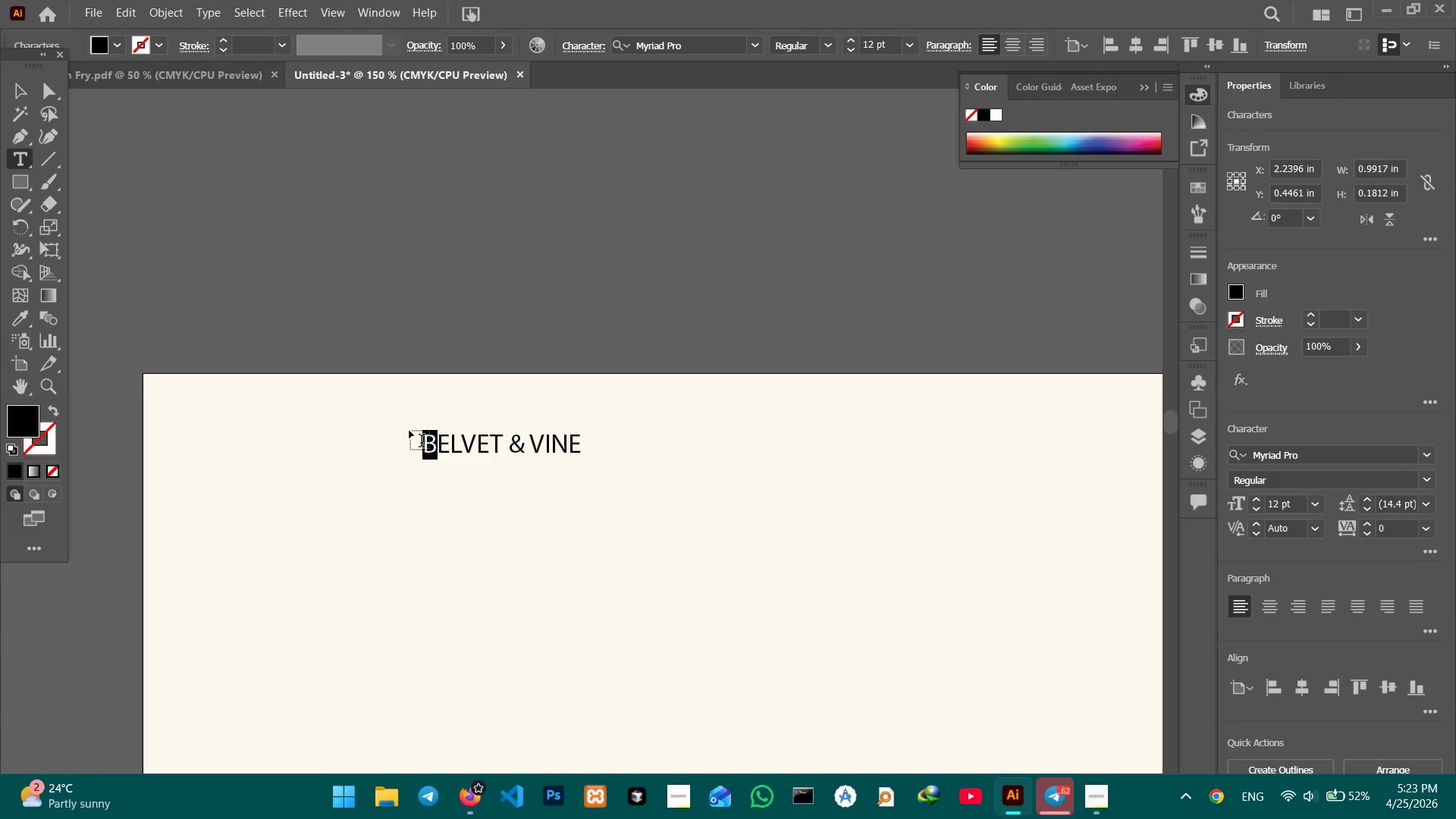 
key(Backspace)
 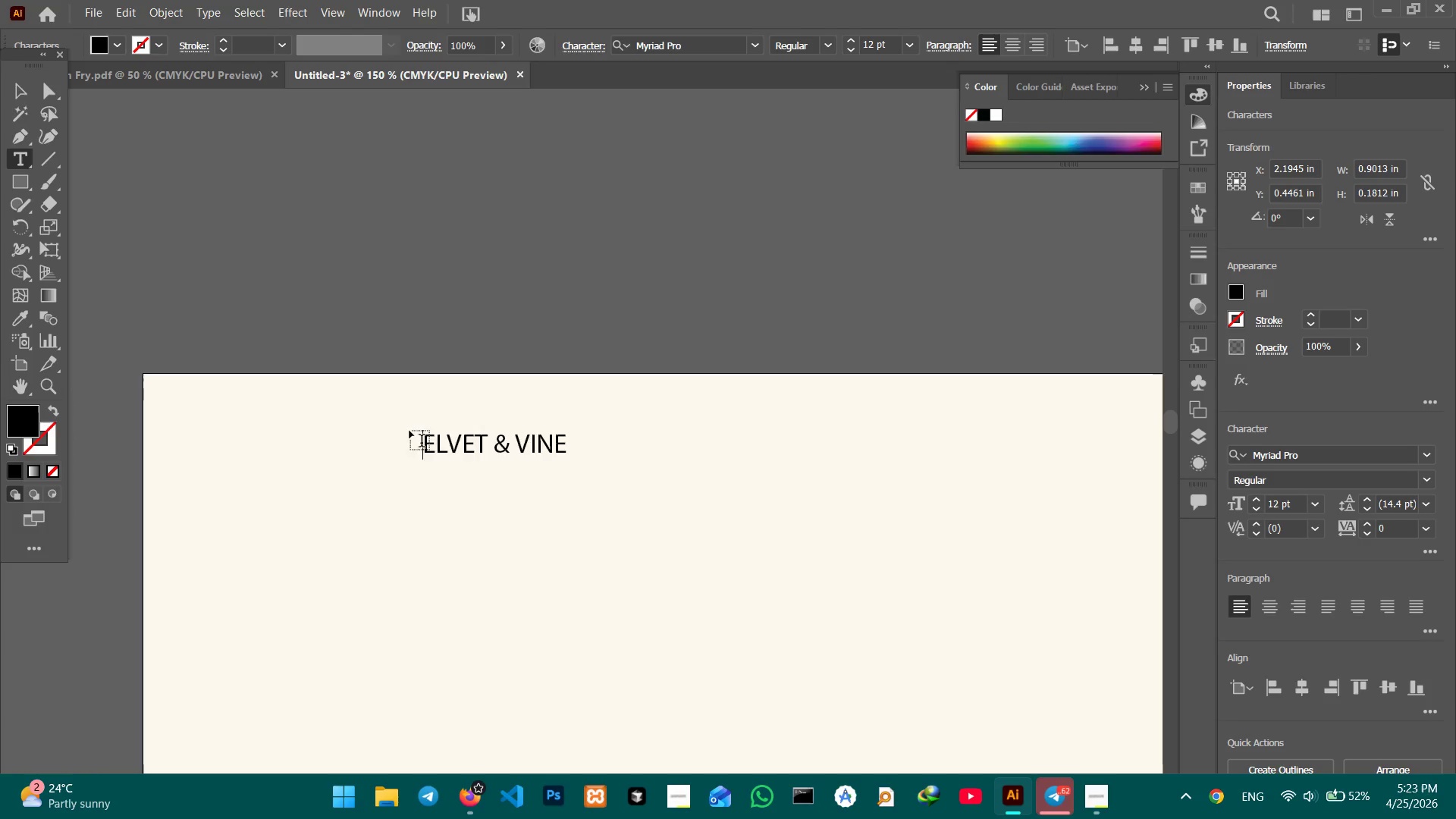 
key(V)
 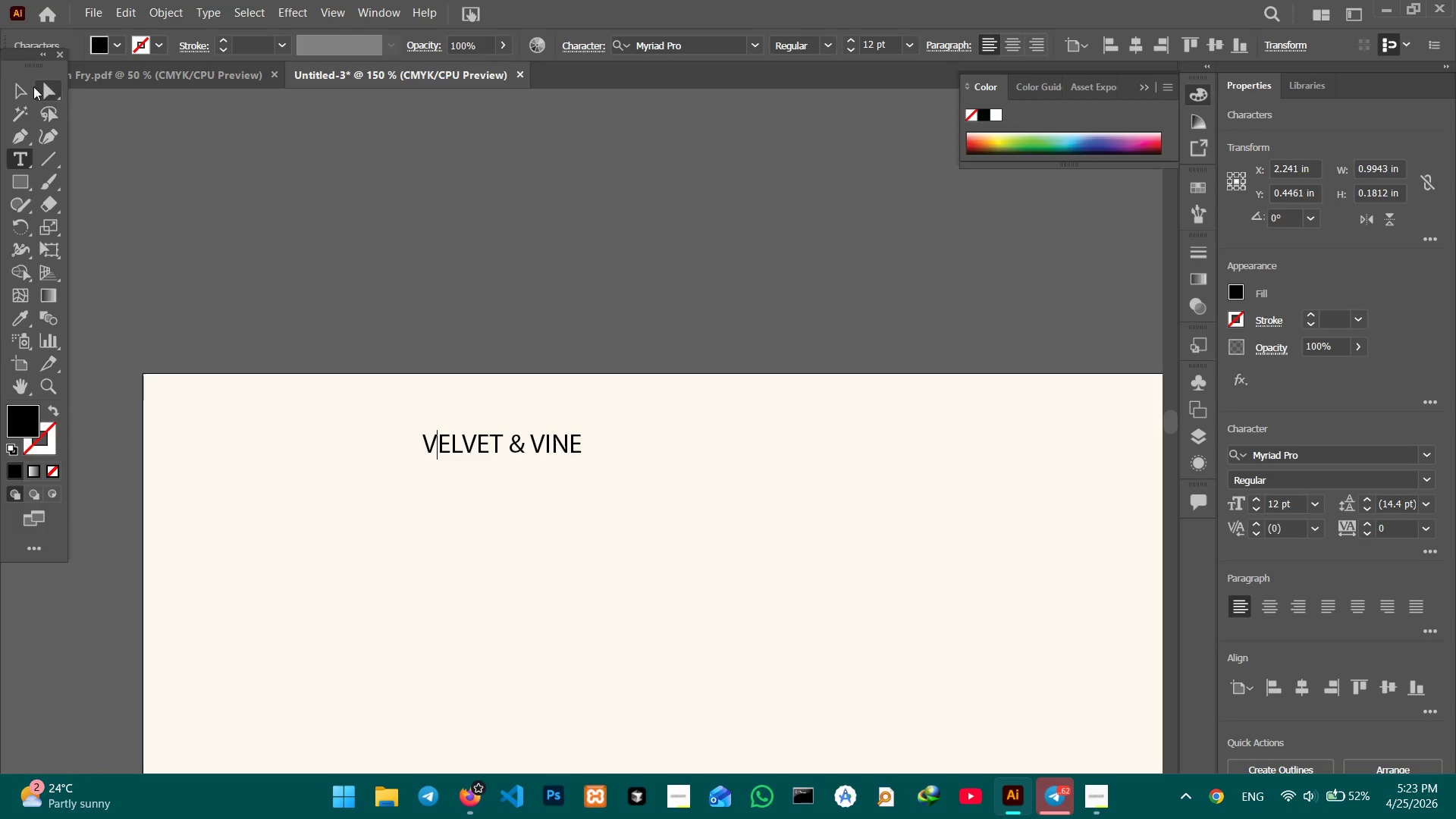 
key(Control+Minus)
 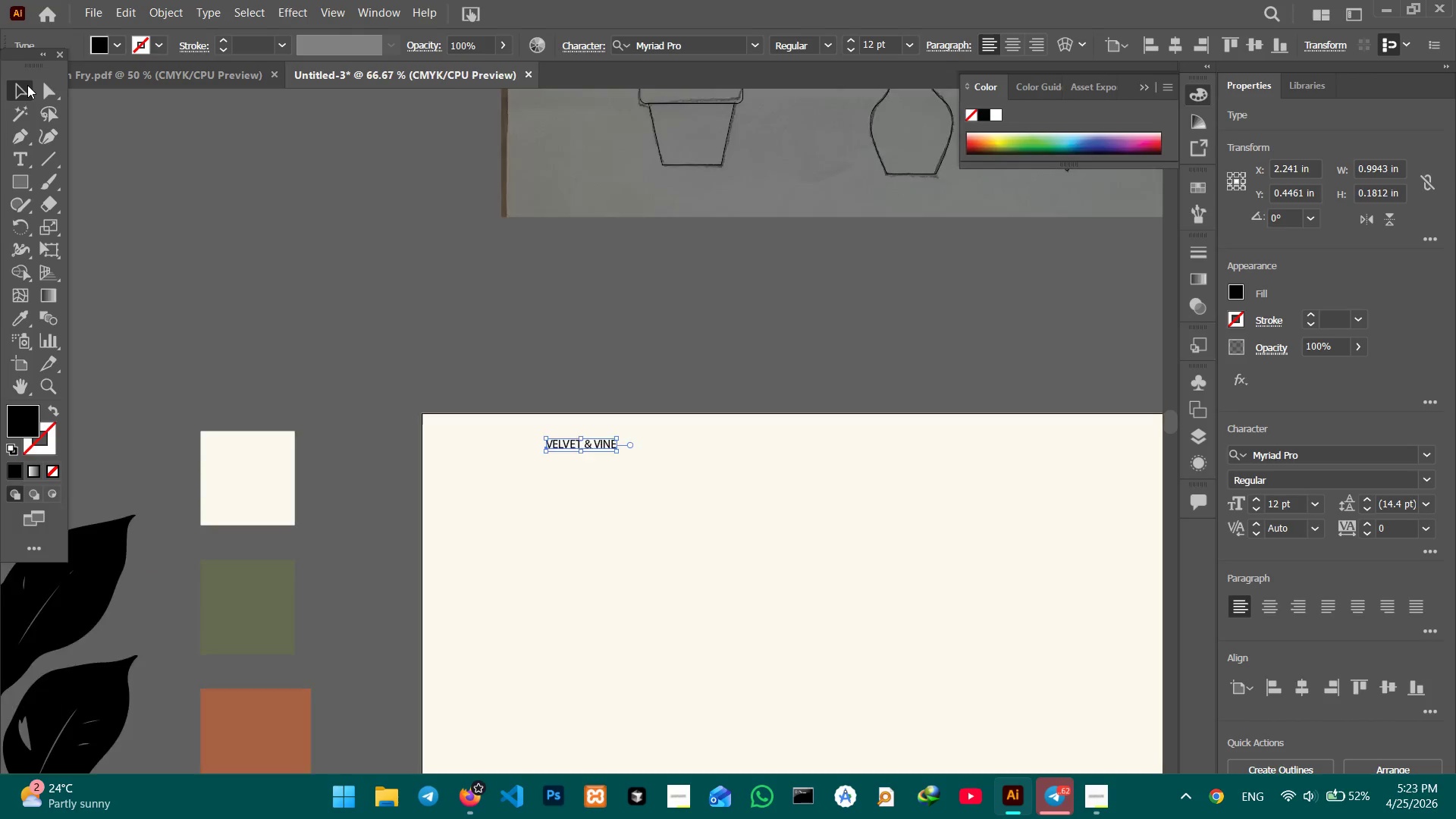 
key(Control+Minus)
 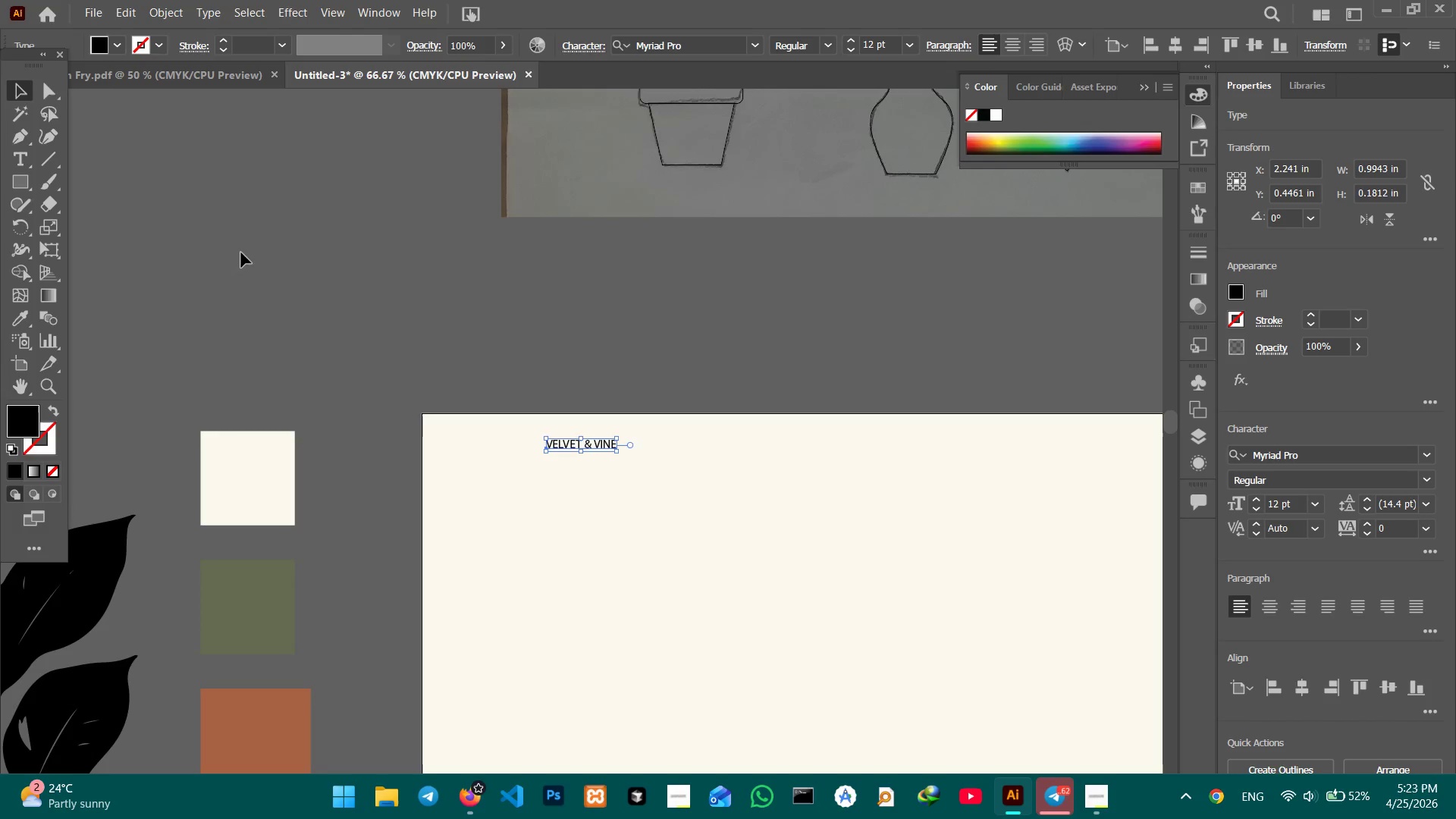 
hold_key(key=Space, duration=0.75)
 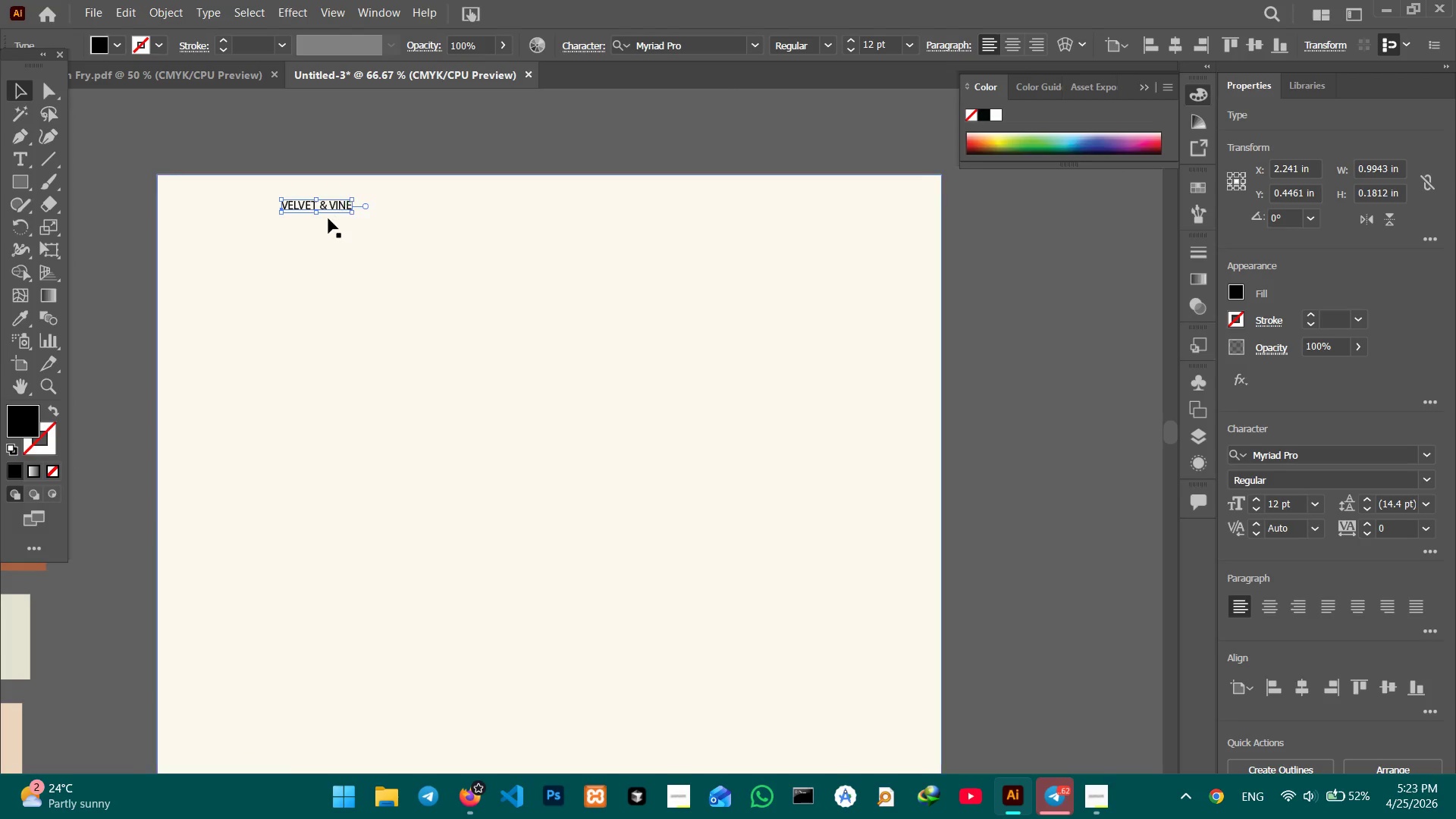 
left_click_drag(start_coordinate=[391, 422], to_coordinate=[125, 184])
 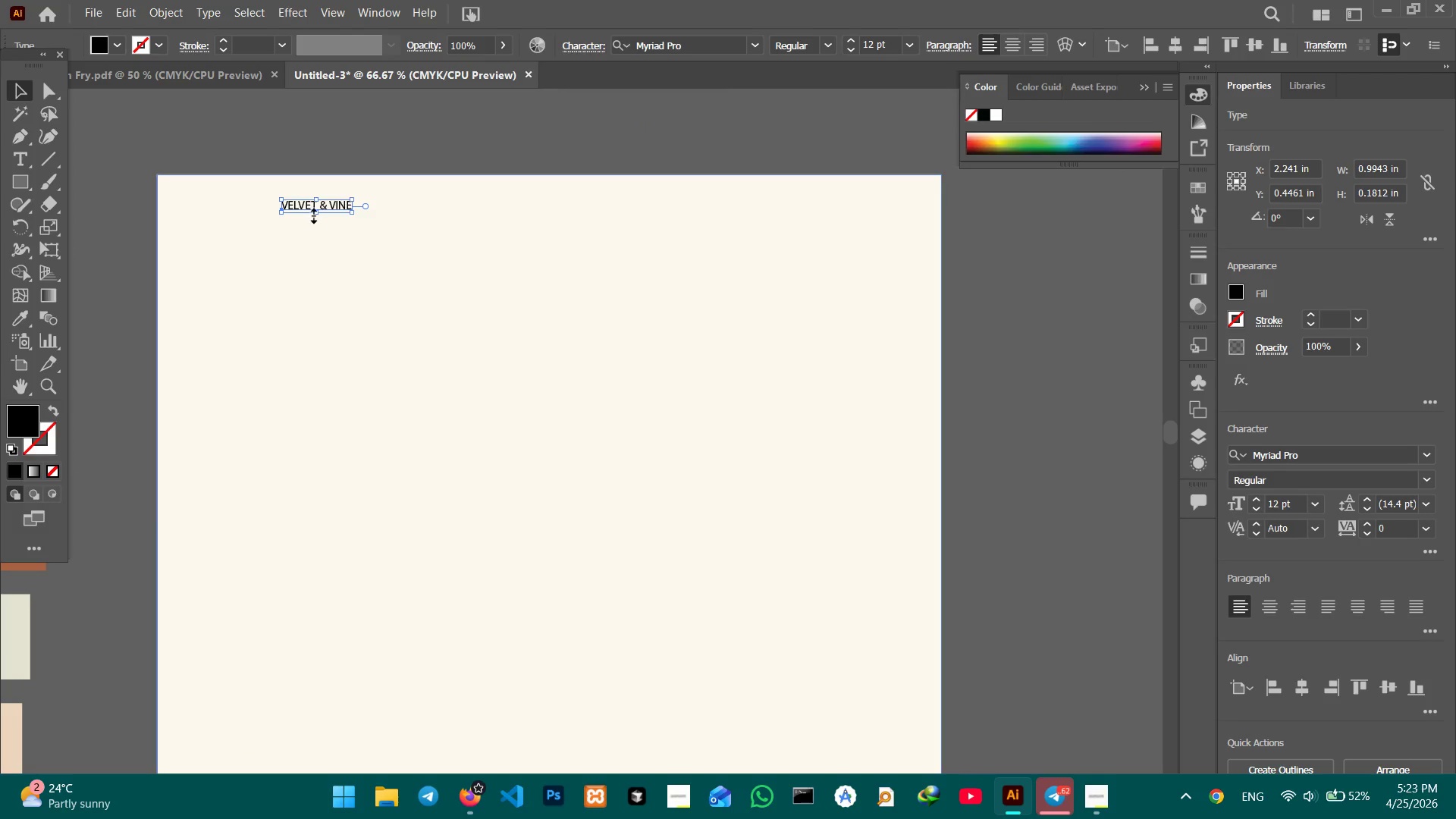 
left_click_drag(start_coordinate=[315, 214], to_coordinate=[341, 254])
 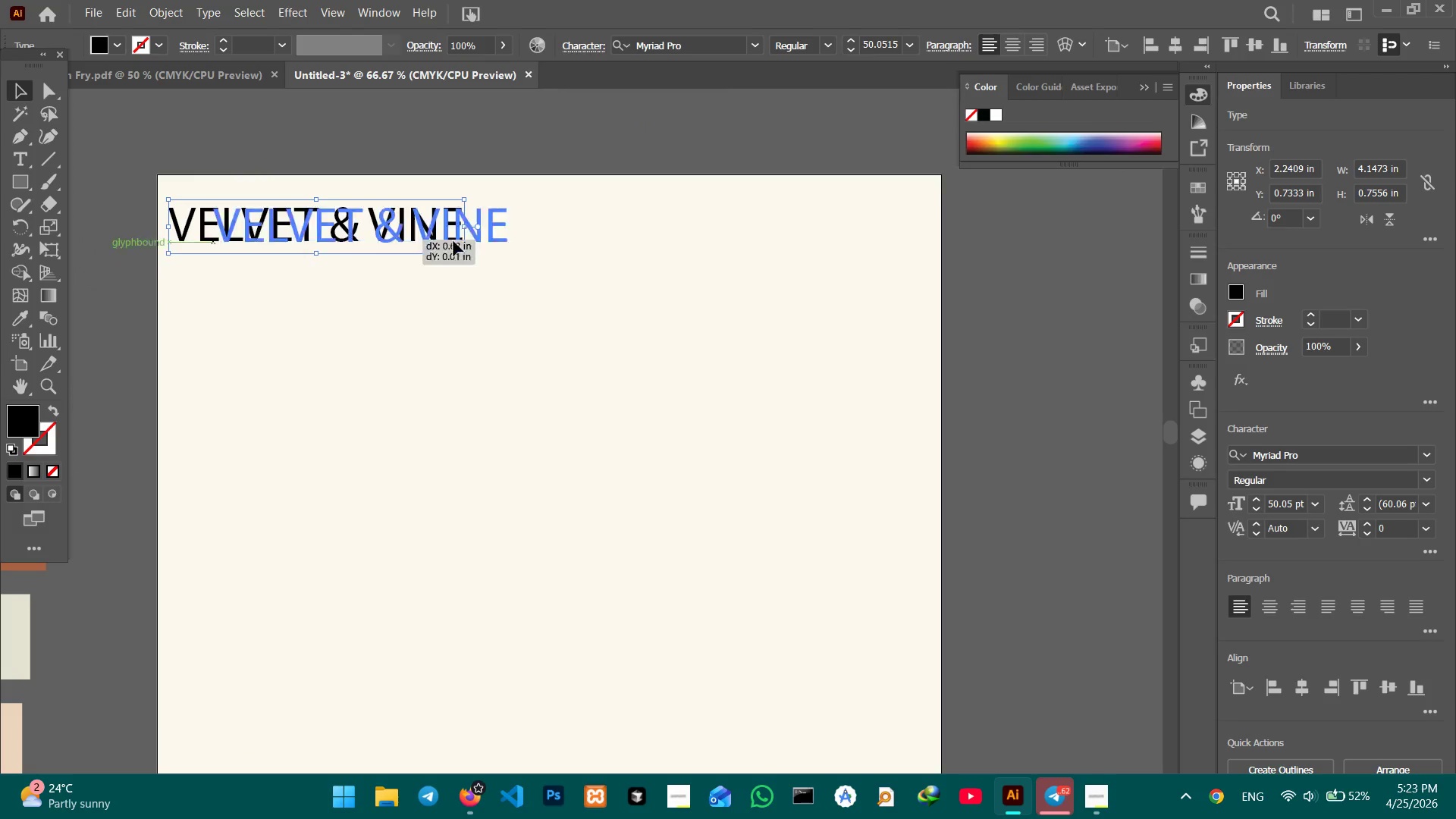 
hold_key(key=ShiftLeft, duration=1.92)
 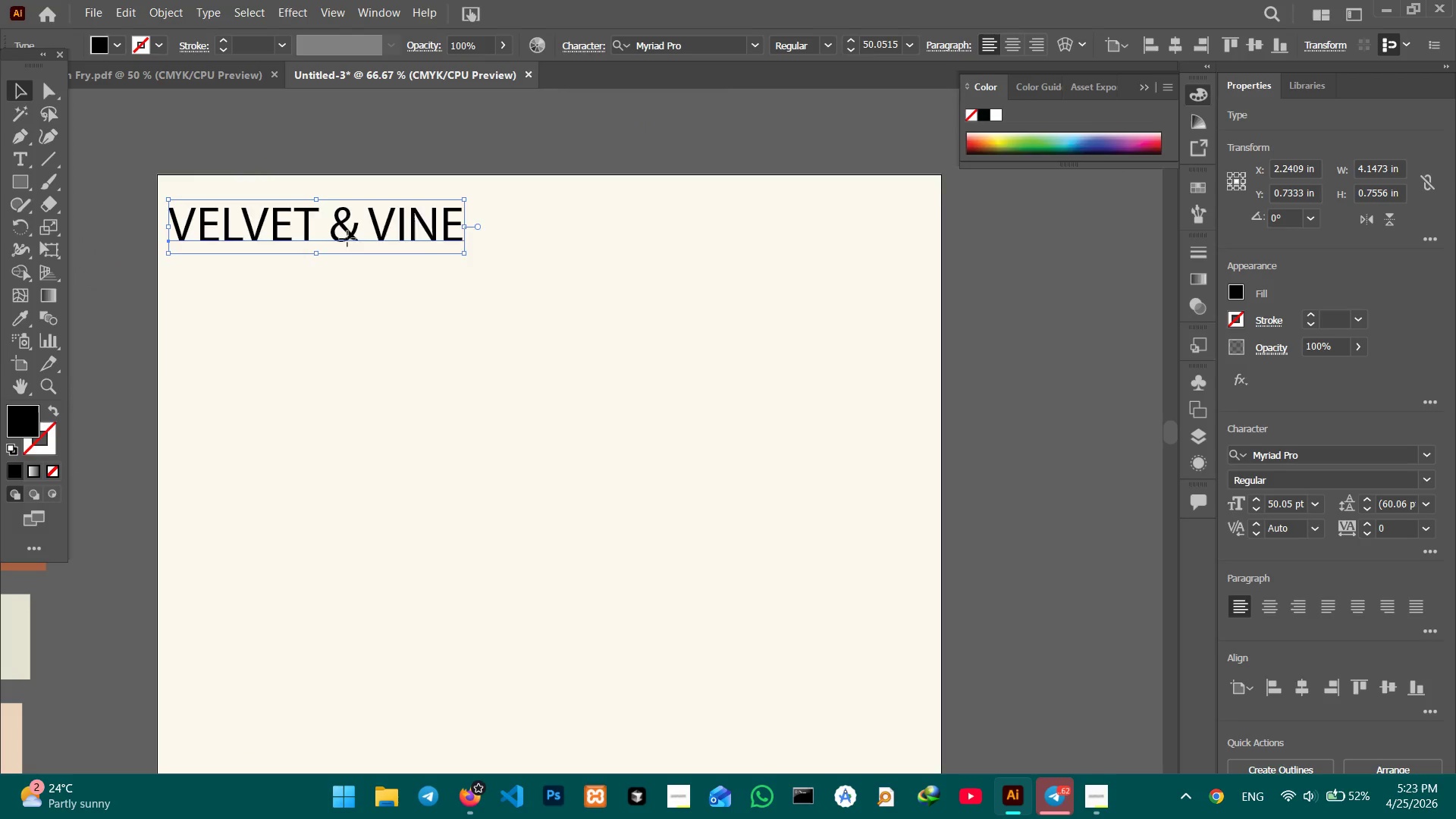 
left_click_drag(start_coordinate=[347, 239], to_coordinate=[583, 259])
 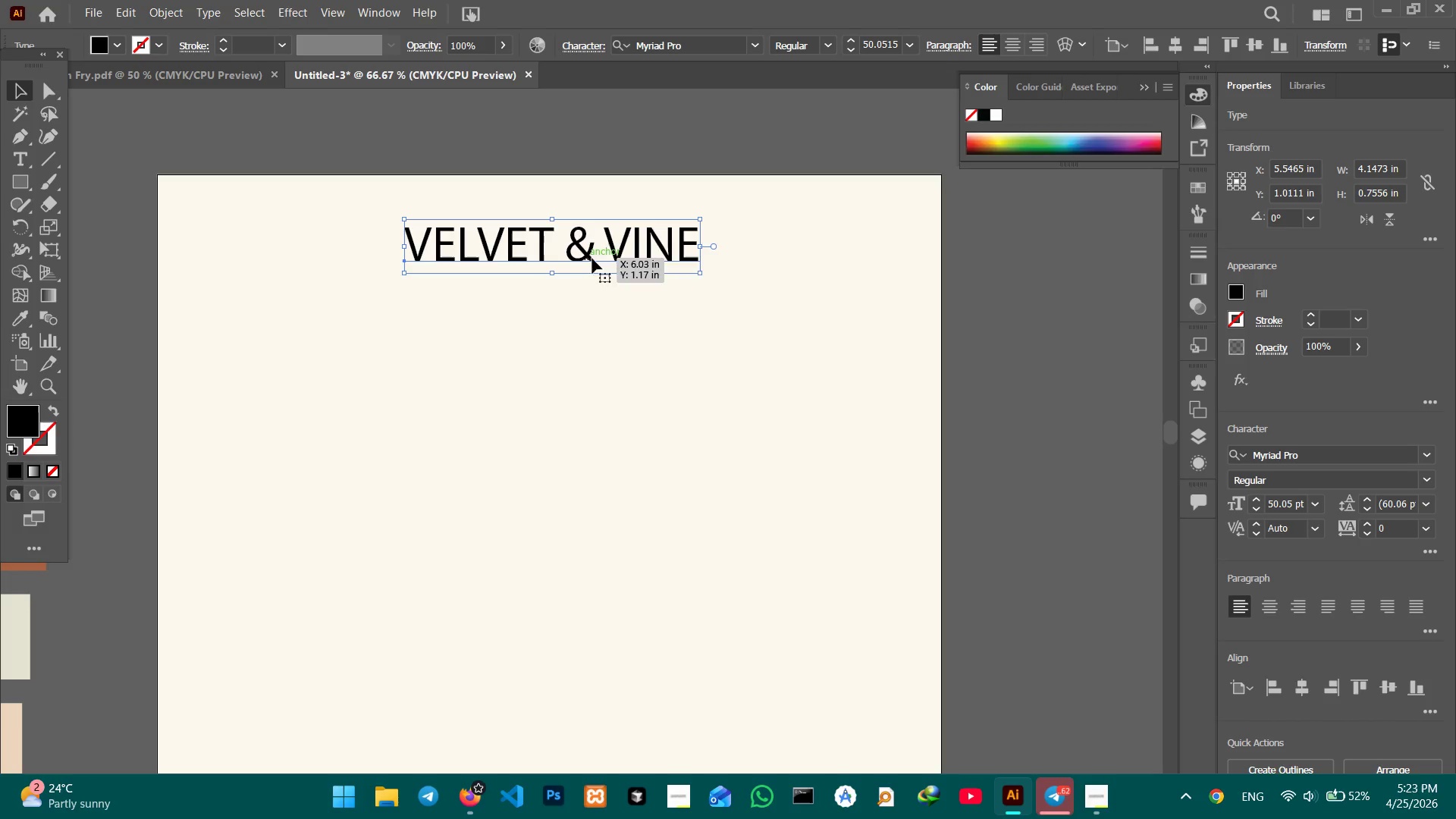 
key(Control+Minus)
 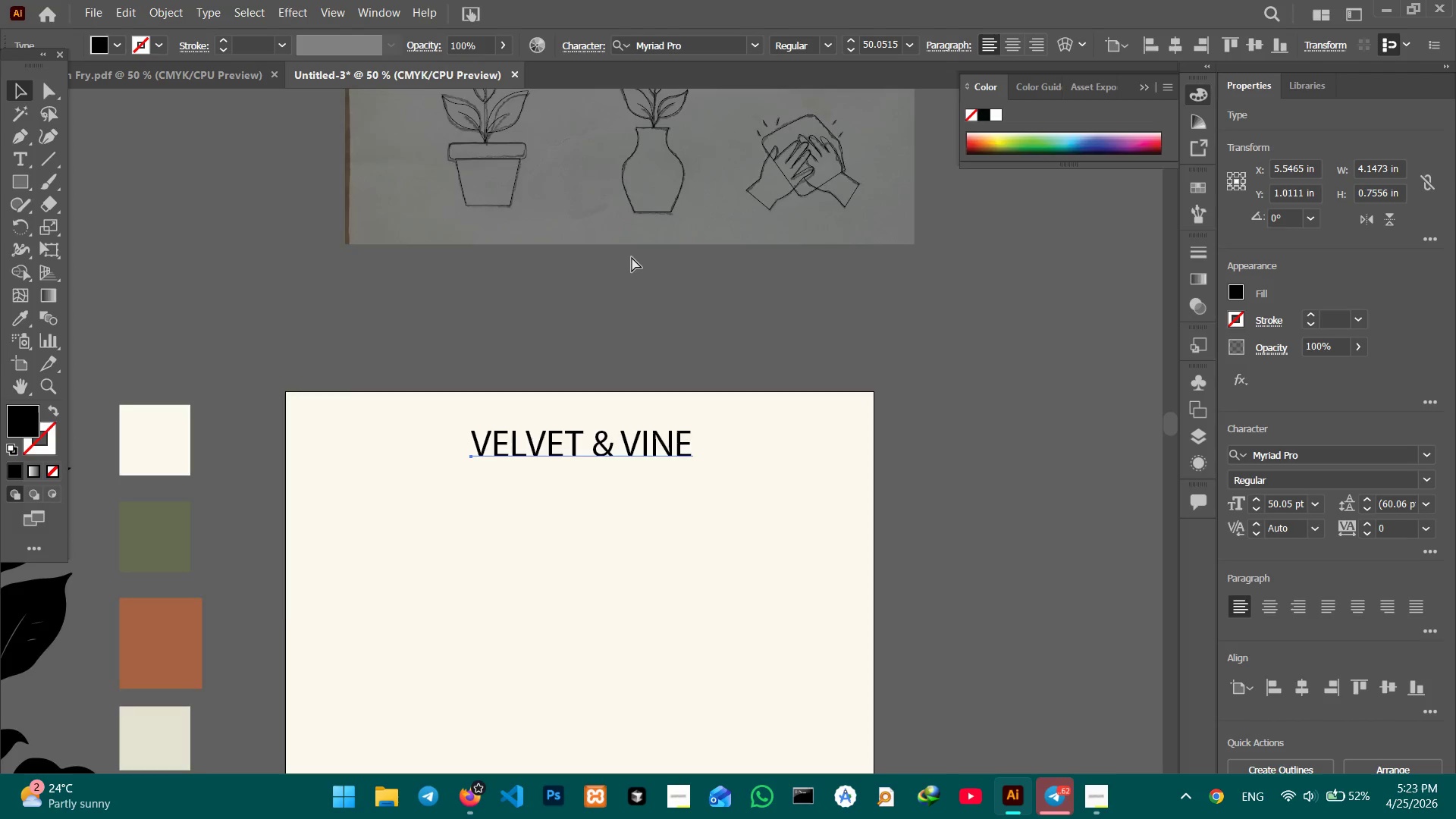 
key(Control+Minus)
 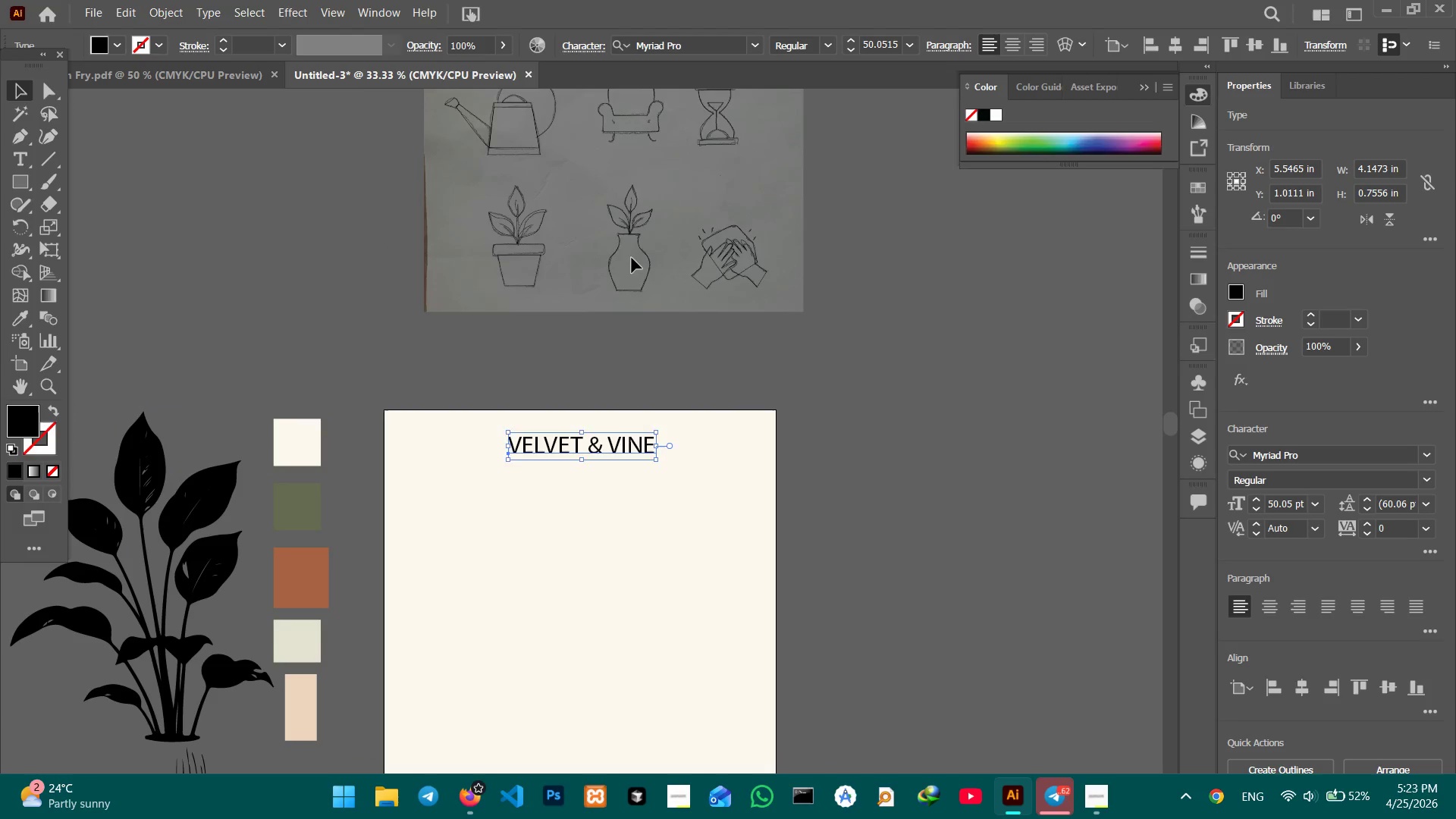 
hold_key(key=Space, duration=1.5)
 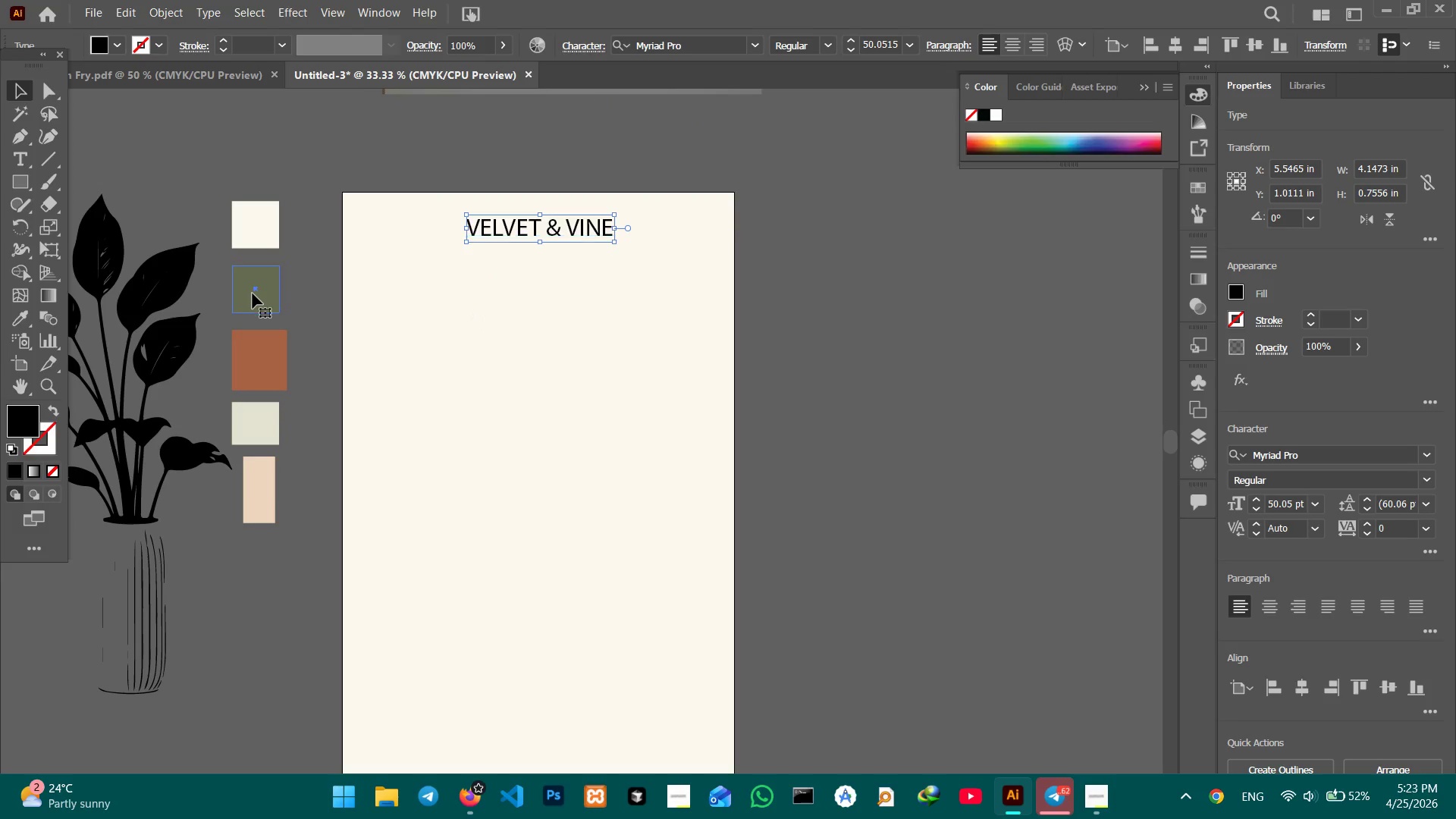 
left_click_drag(start_coordinate=[639, 330], to_coordinate=[607, 192])
 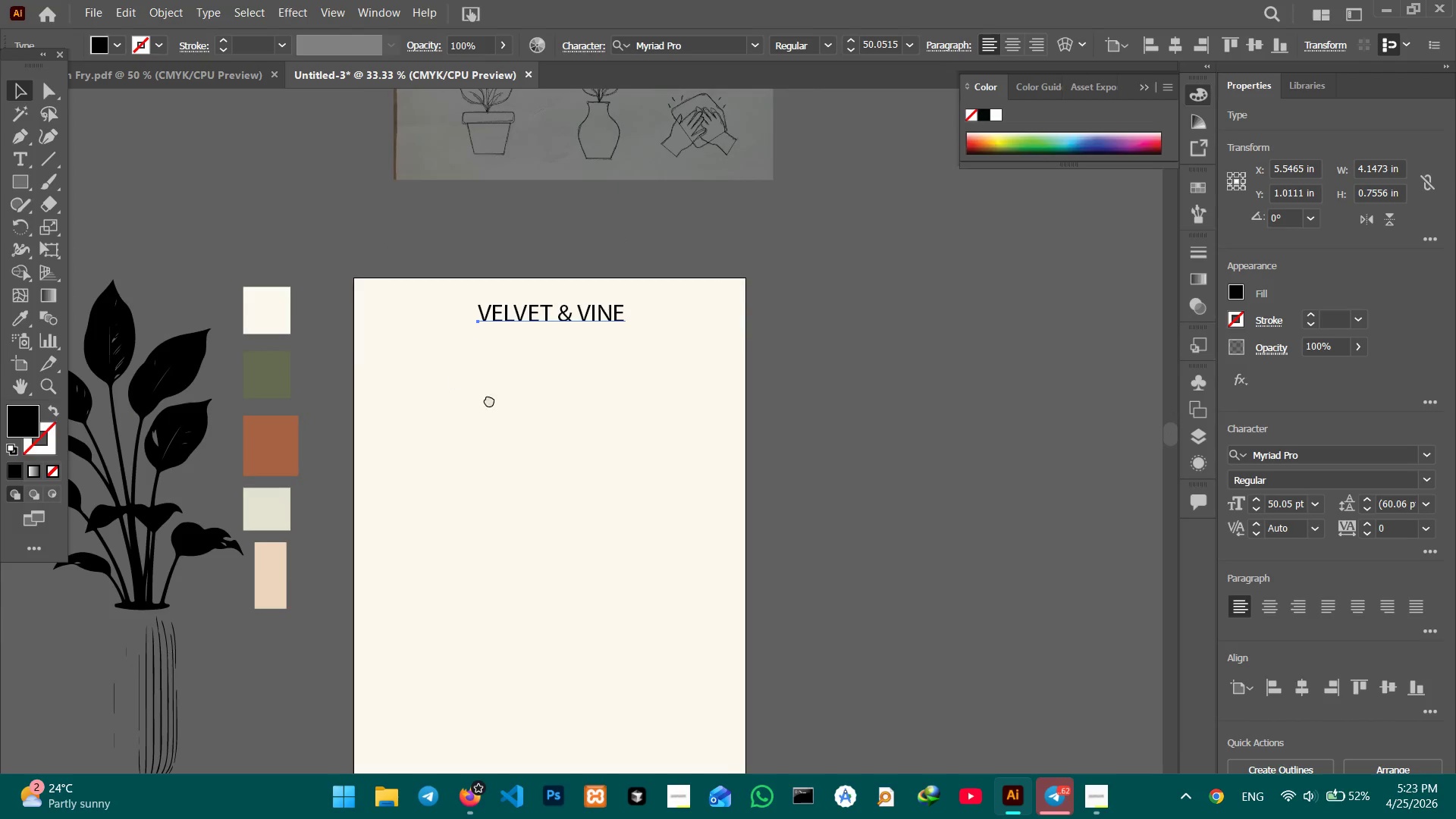 
left_click_drag(start_coordinate=[489, 400], to_coordinate=[478, 313])
 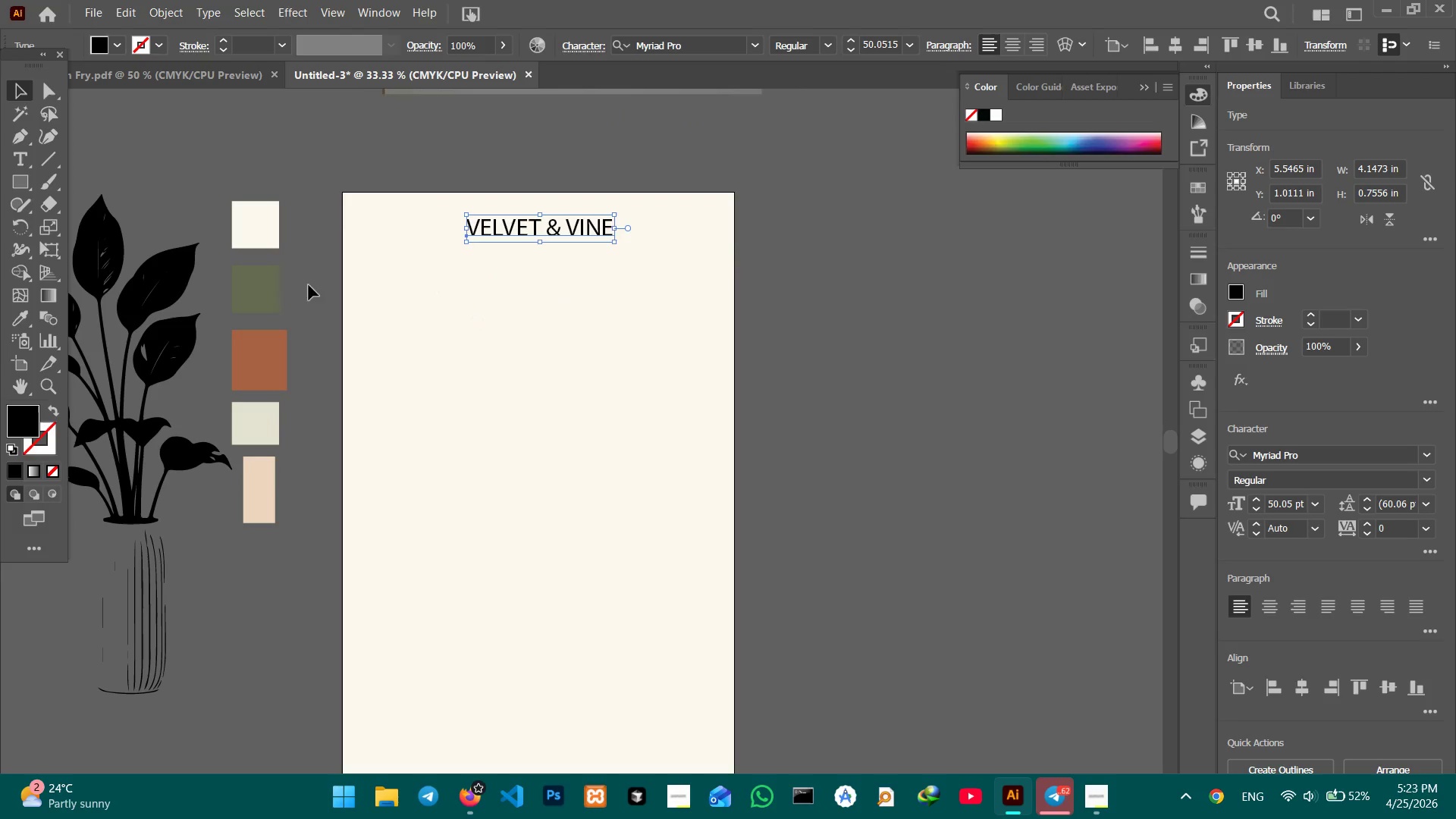 
key(Space)
 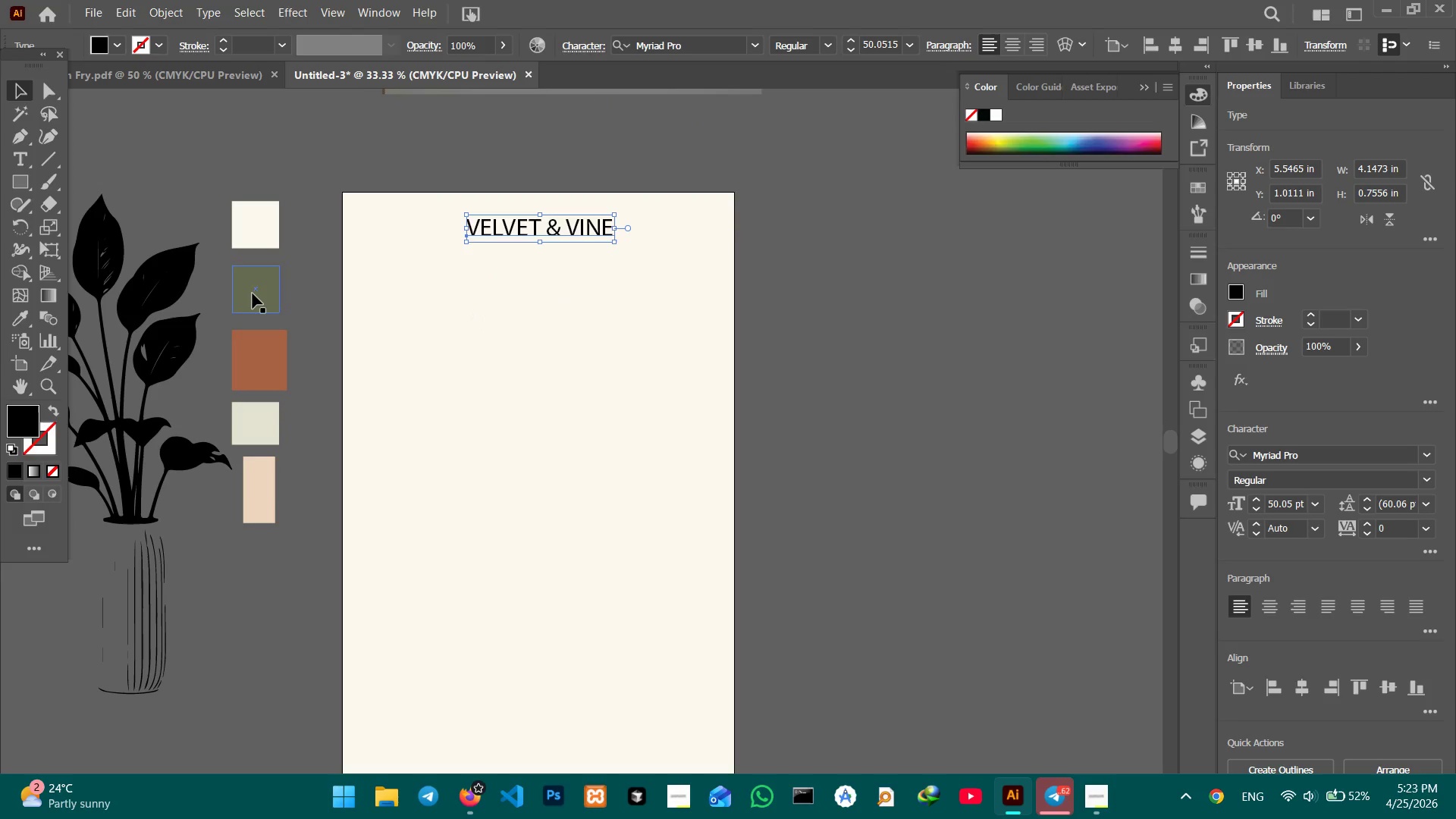 
left_click([253, 293])
 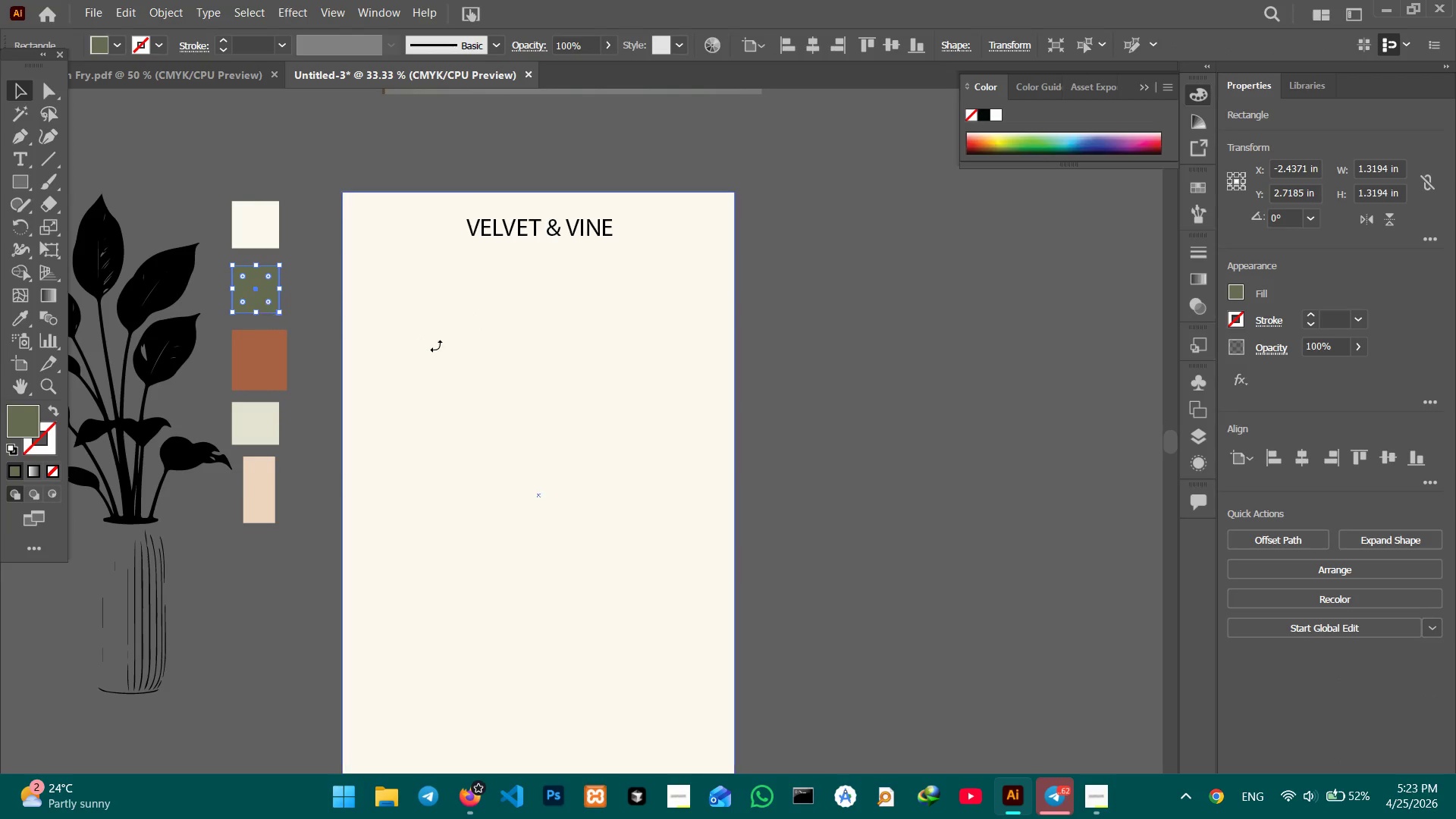 
left_click([434, 347])
 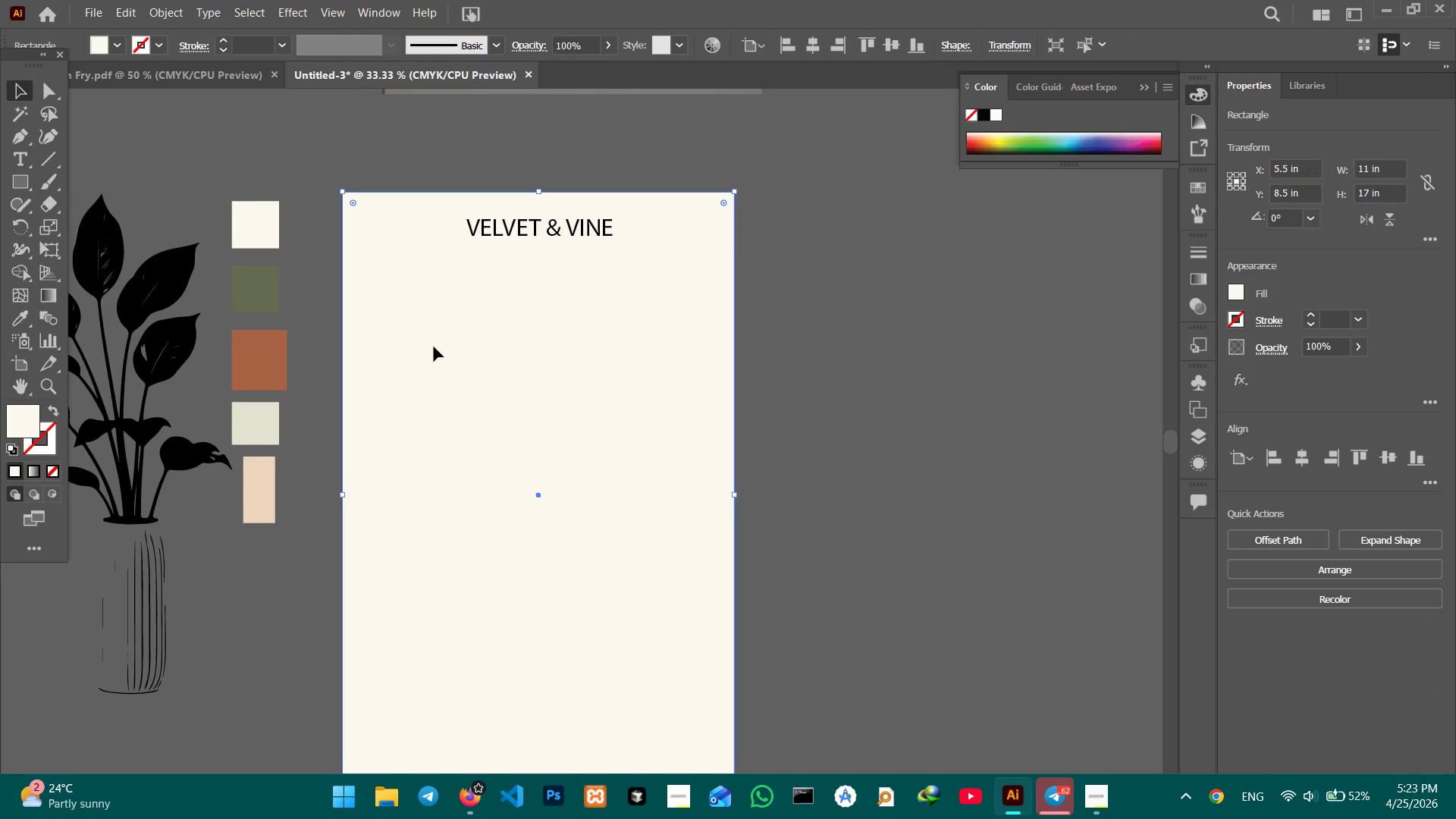 
key(Control+C)
 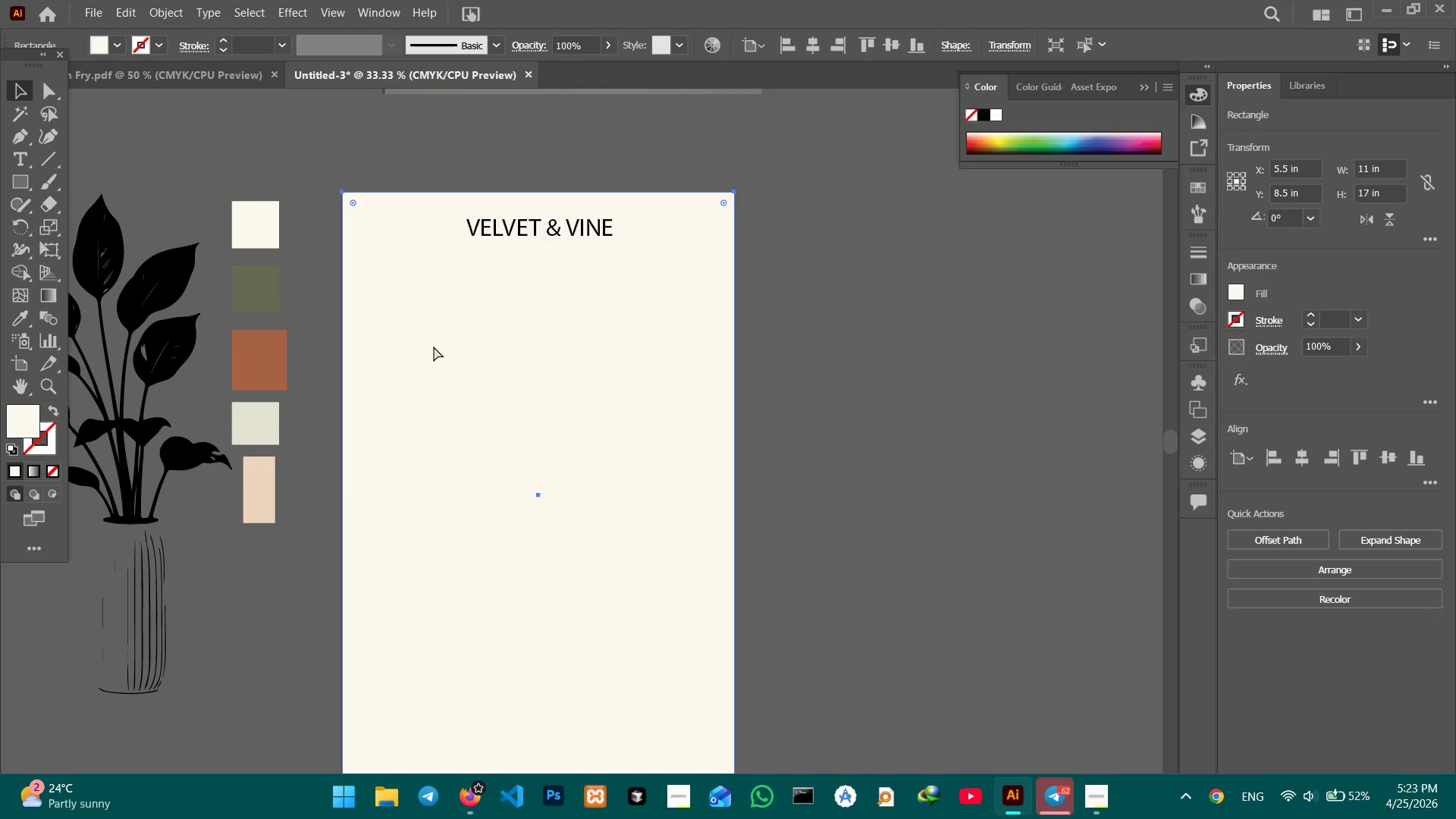 
key(Control+V)
 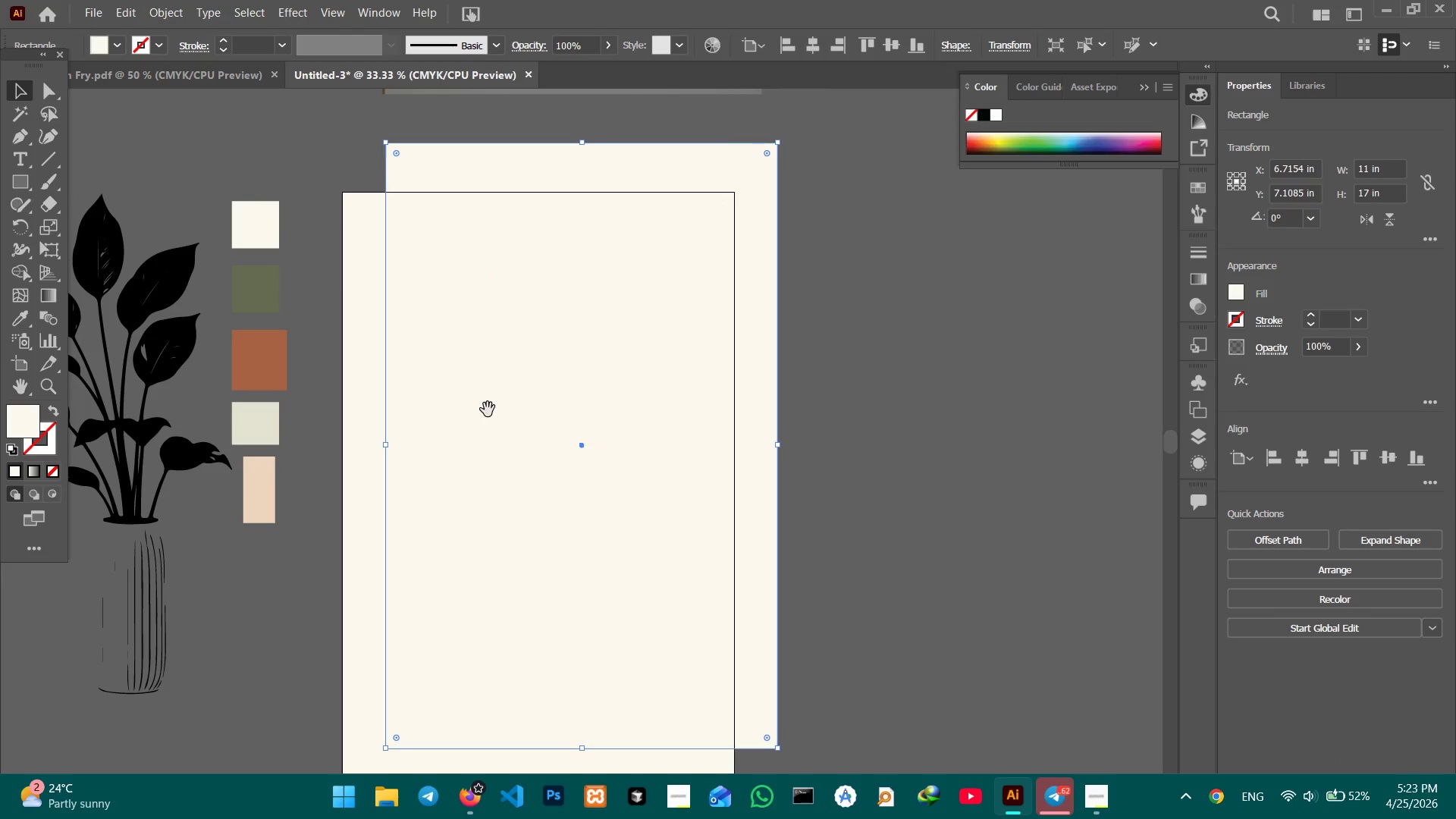 
hold_key(key=Space, duration=0.59)
 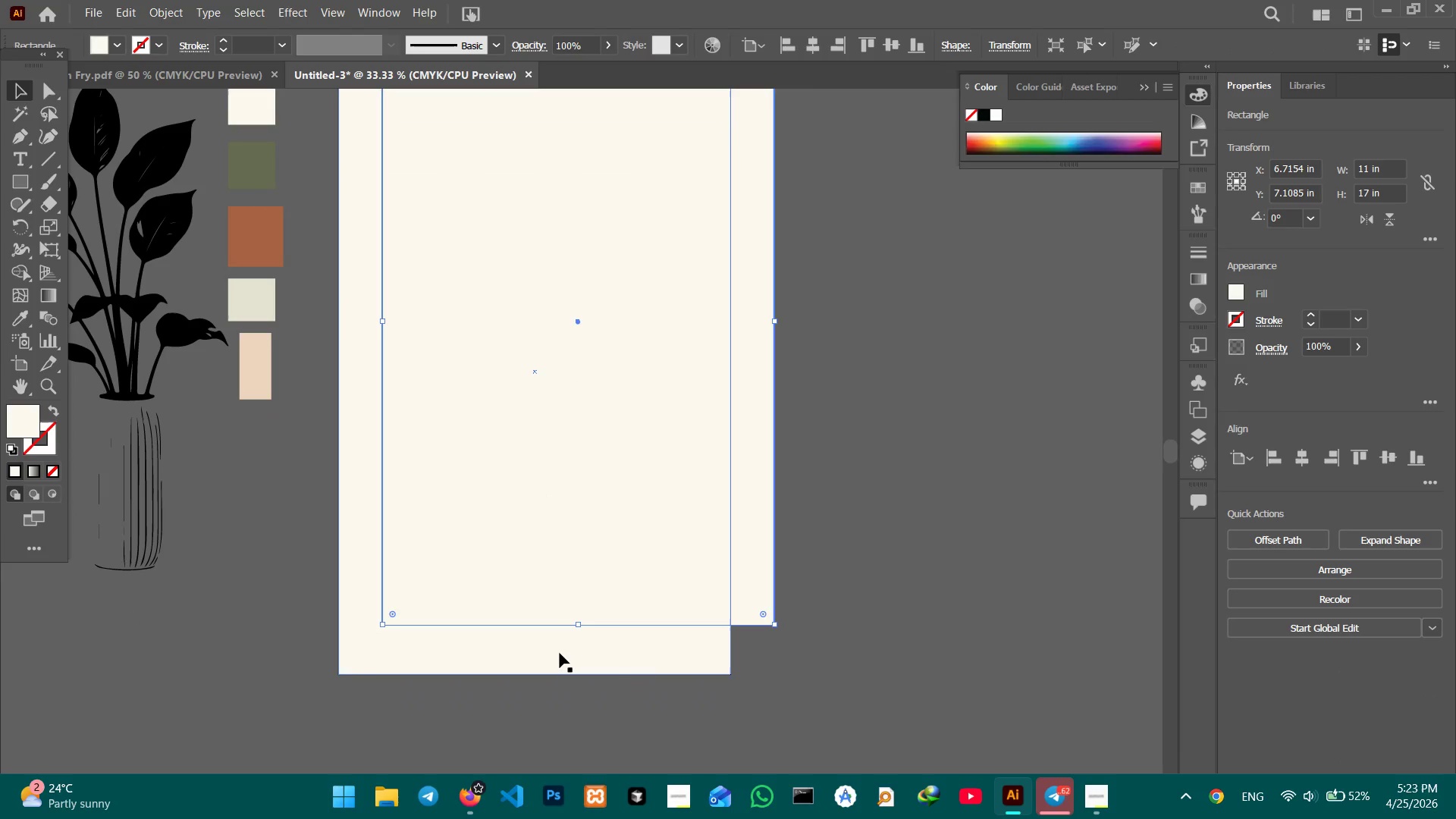 
left_click_drag(start_coordinate=[489, 413], to_coordinate=[485, 288])
 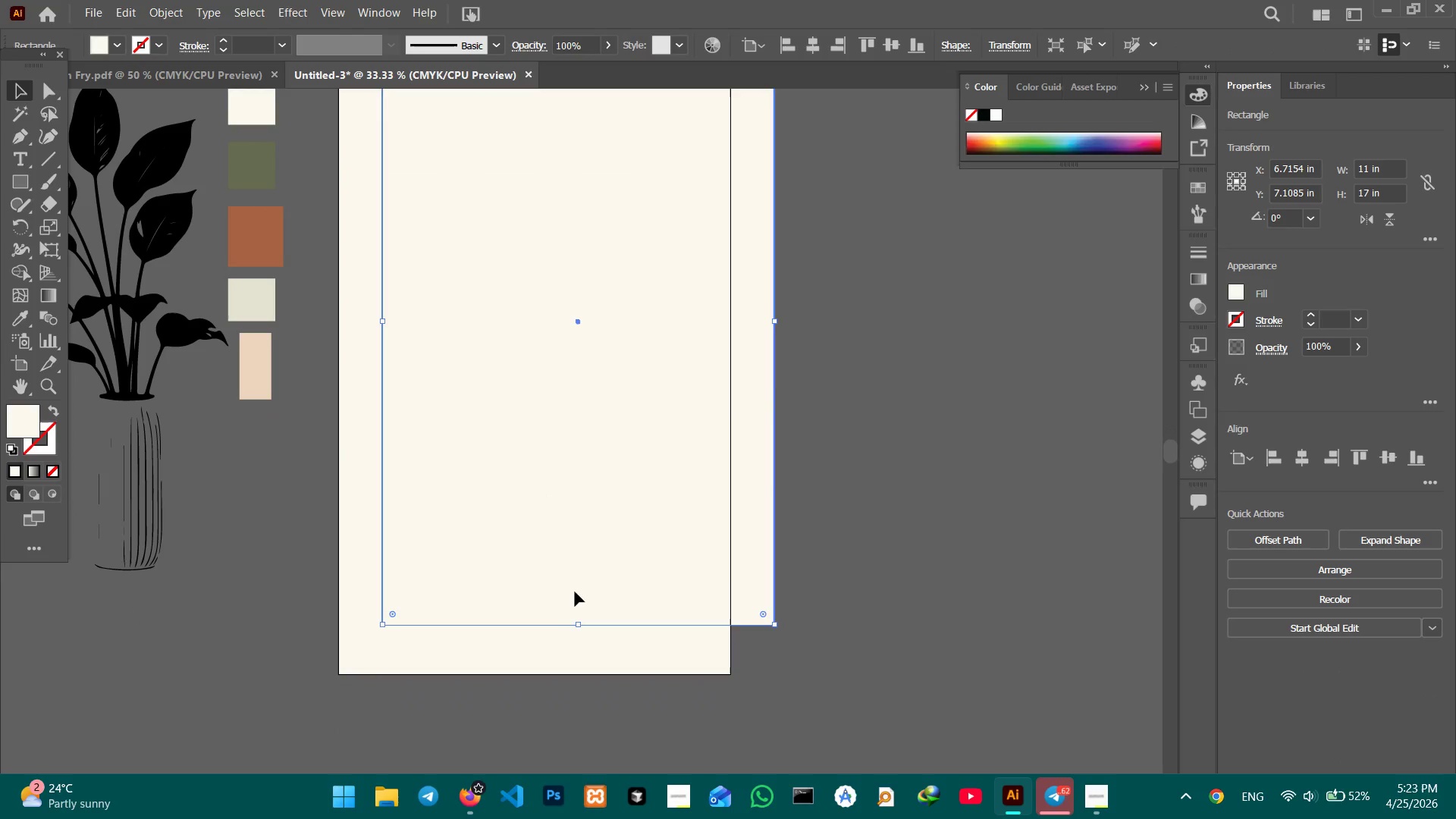 
hold_key(key=ShiftLeft, duration=0.73)
left_click([560, 654])
 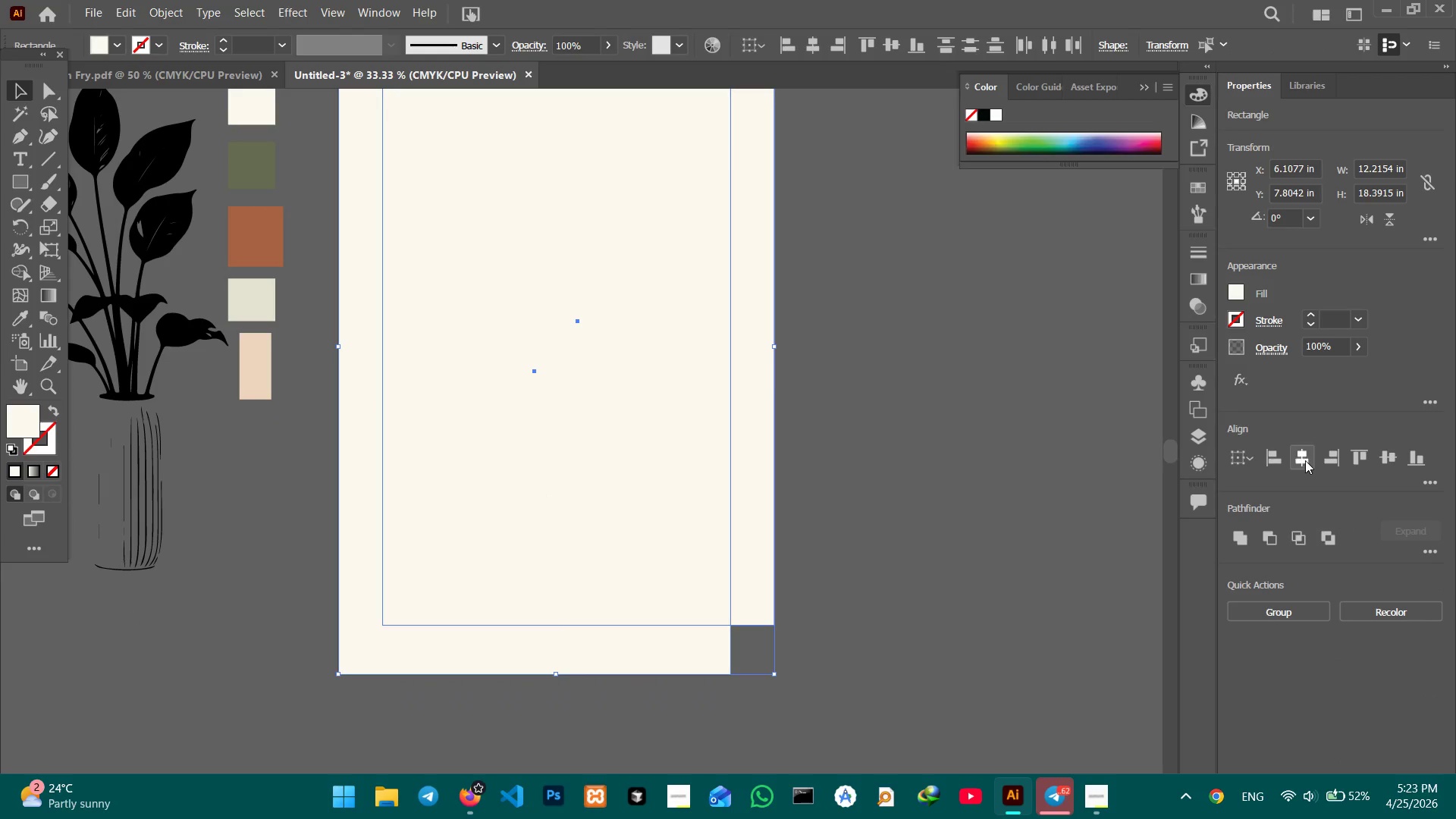 
left_click([1305, 460])
 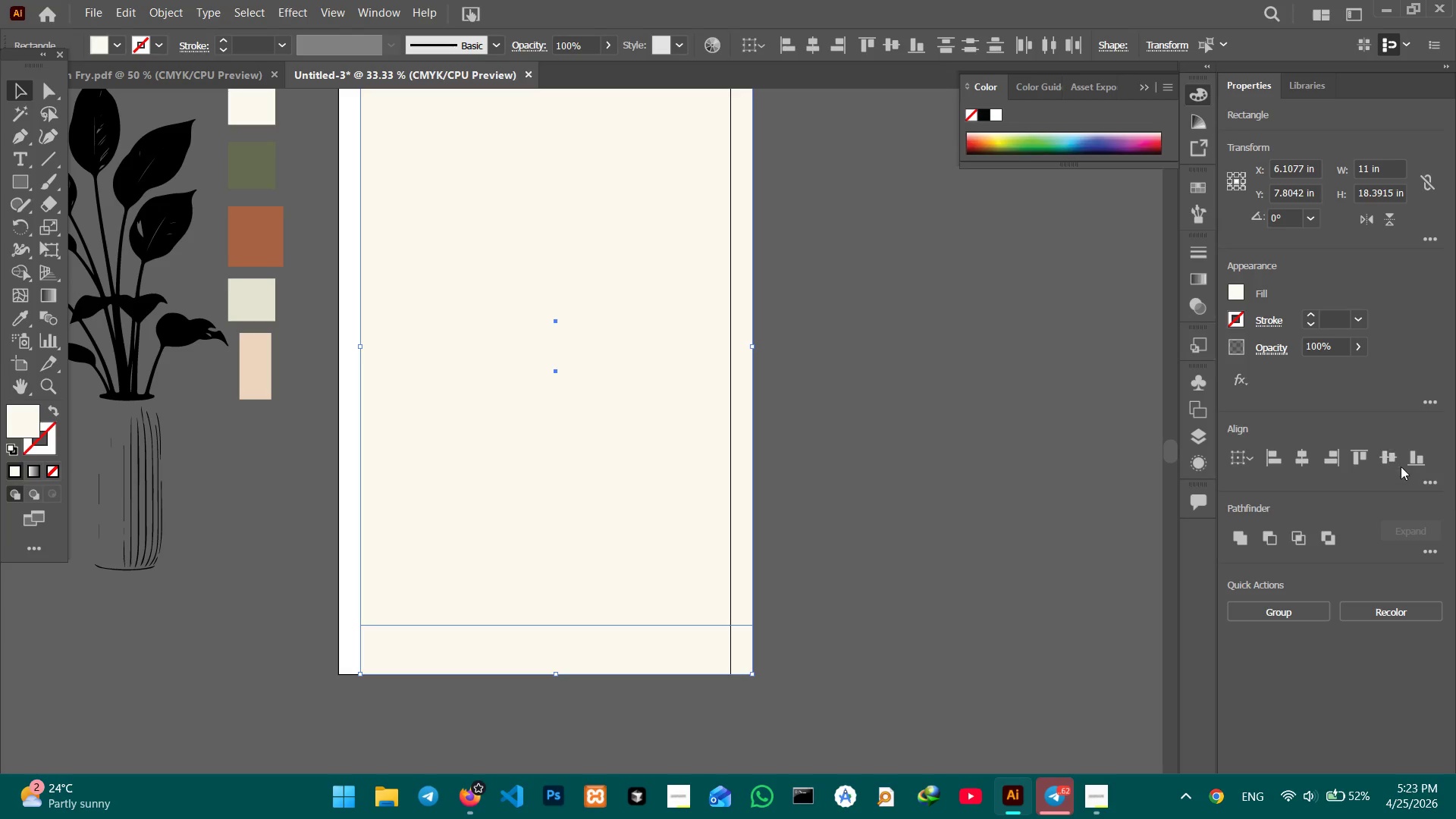 
left_click([1392, 464])
 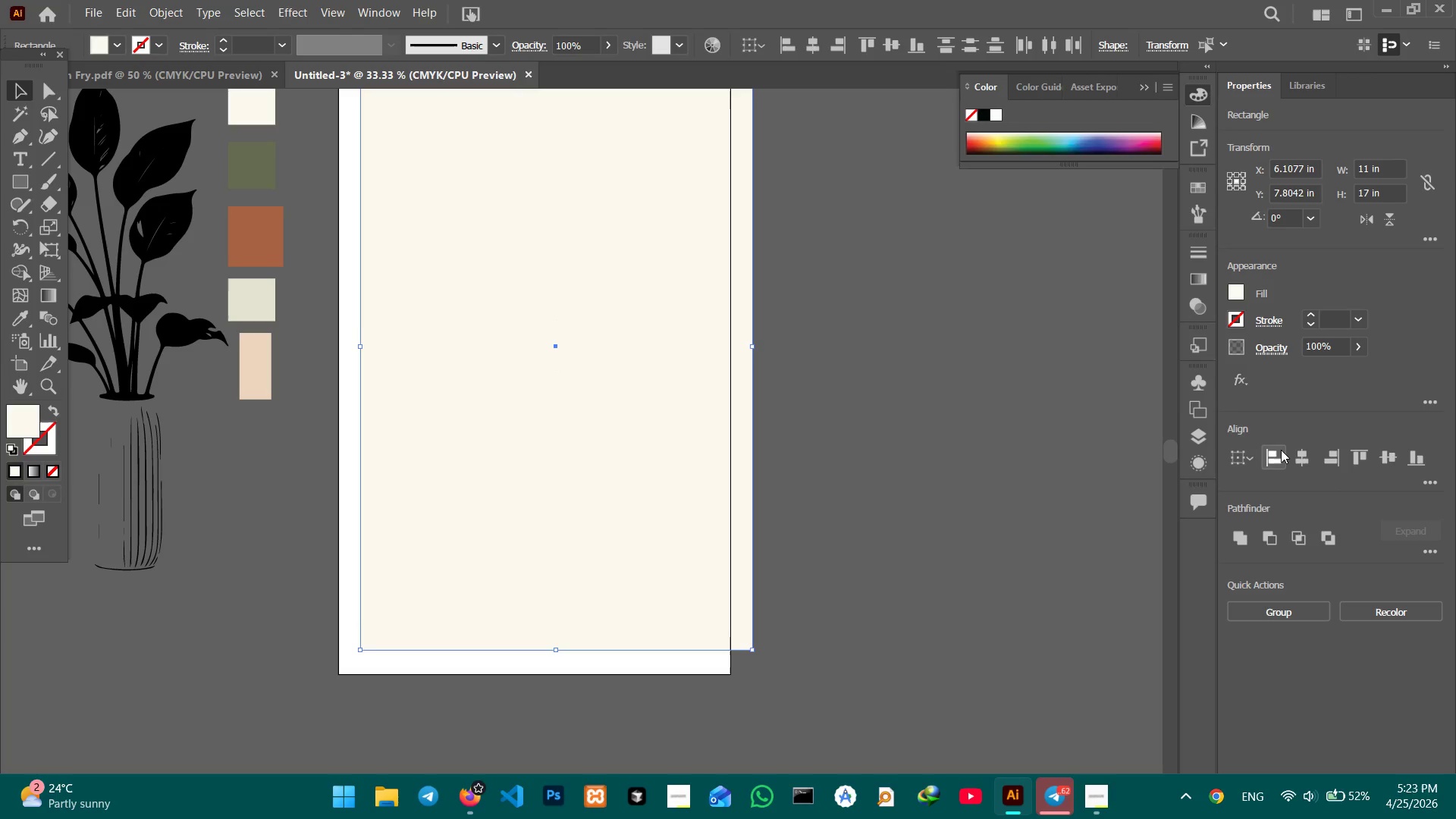 
left_click([1310, 460])
 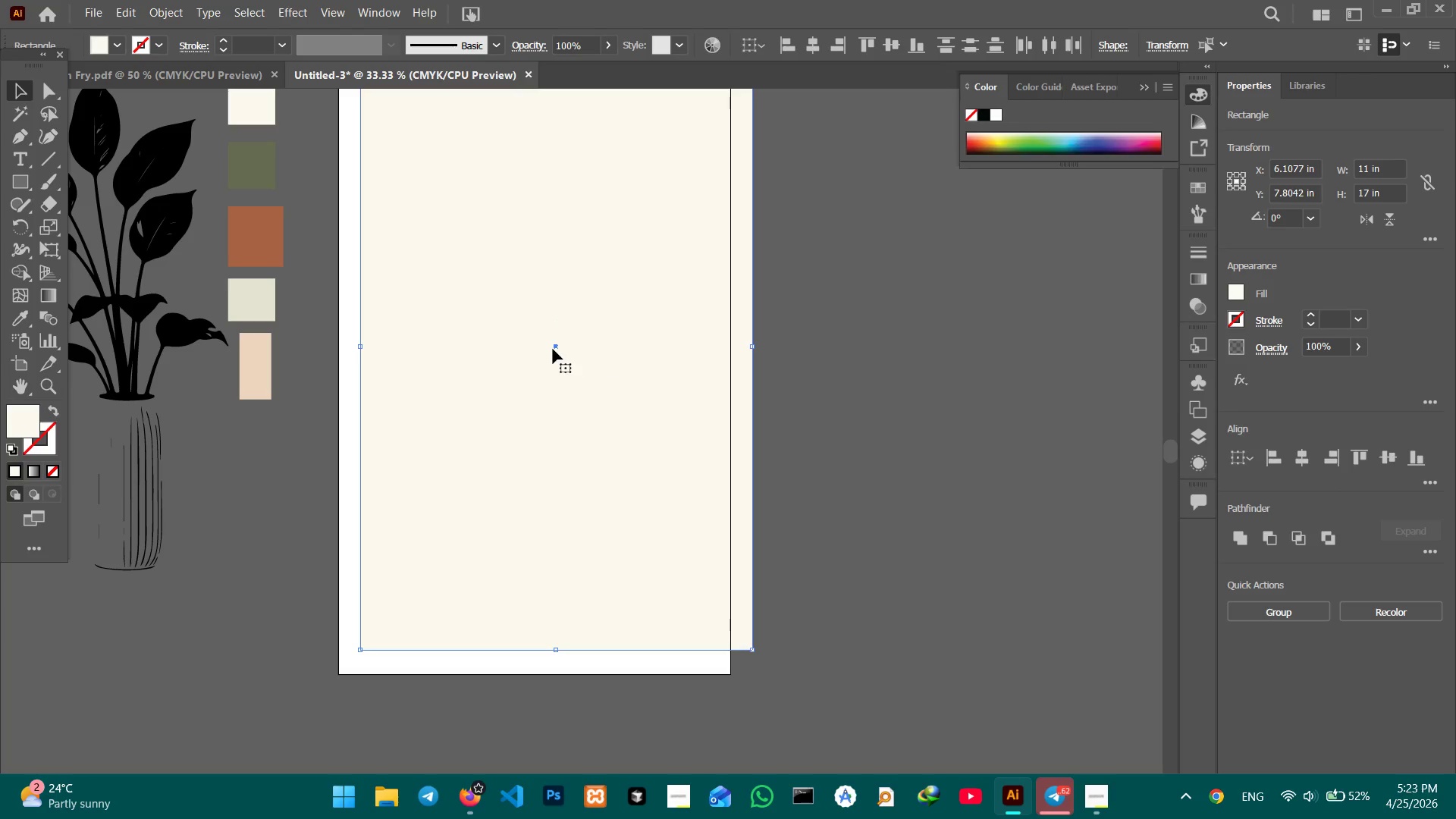 
left_click_drag(start_coordinate=[554, 346], to_coordinate=[536, 372])
 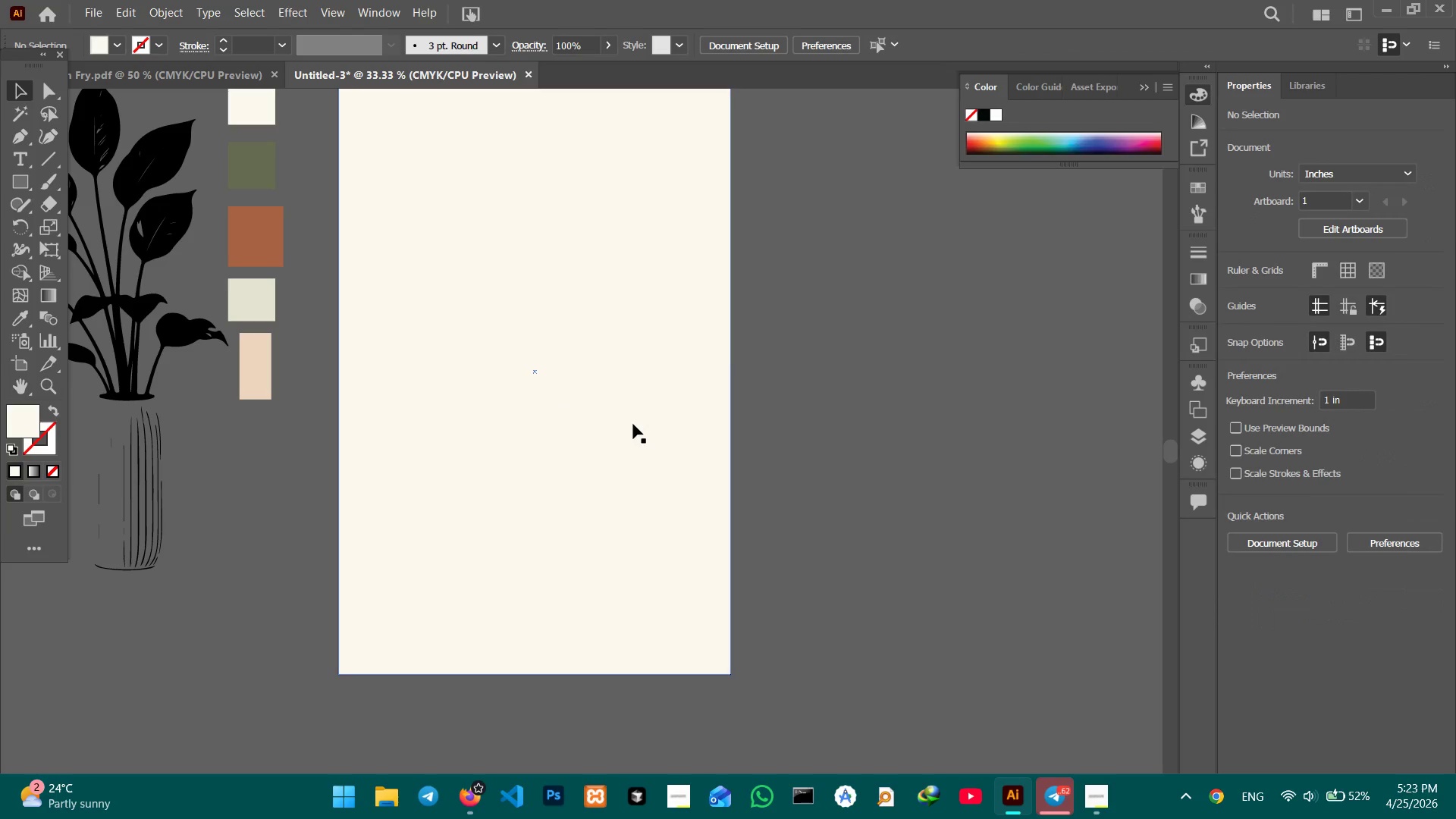 
double_click([556, 434])
 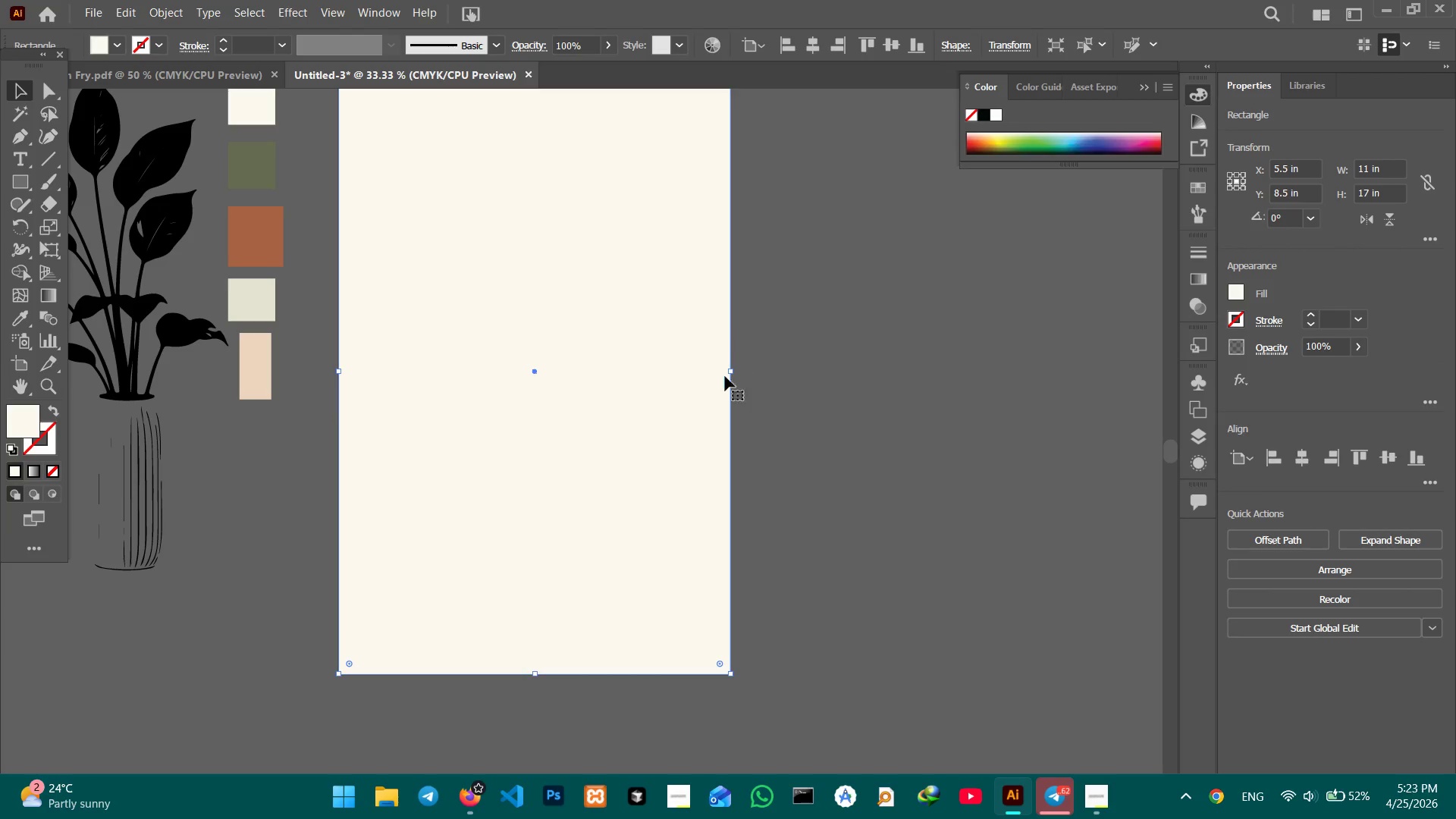 
hold_key(key=ShiftLeft, duration=0.81)
left_click_drag(start_coordinate=[865, 406], to_coordinate=[896, 541])
 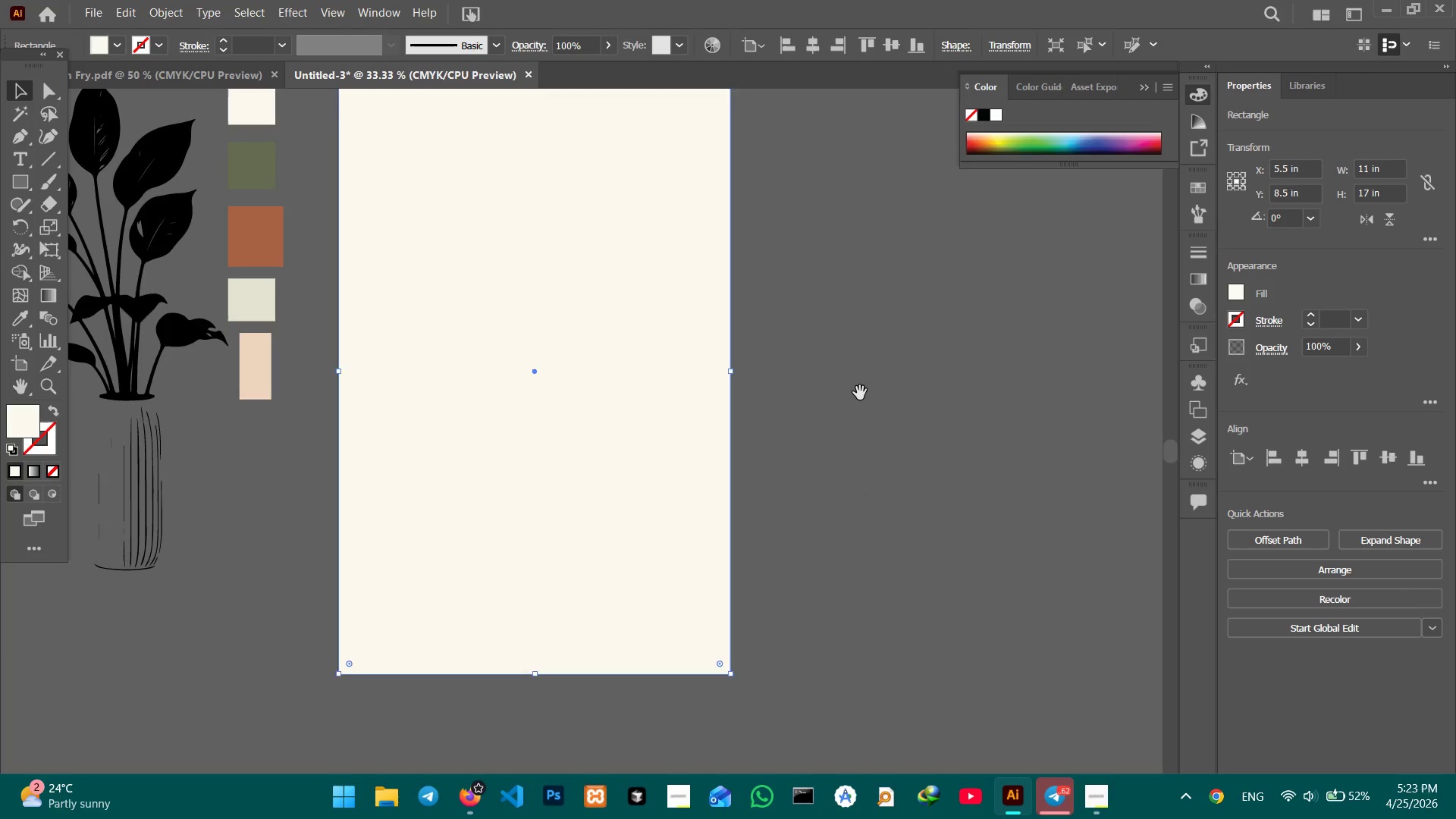 
hold_key(key=Space, duration=0.48)
 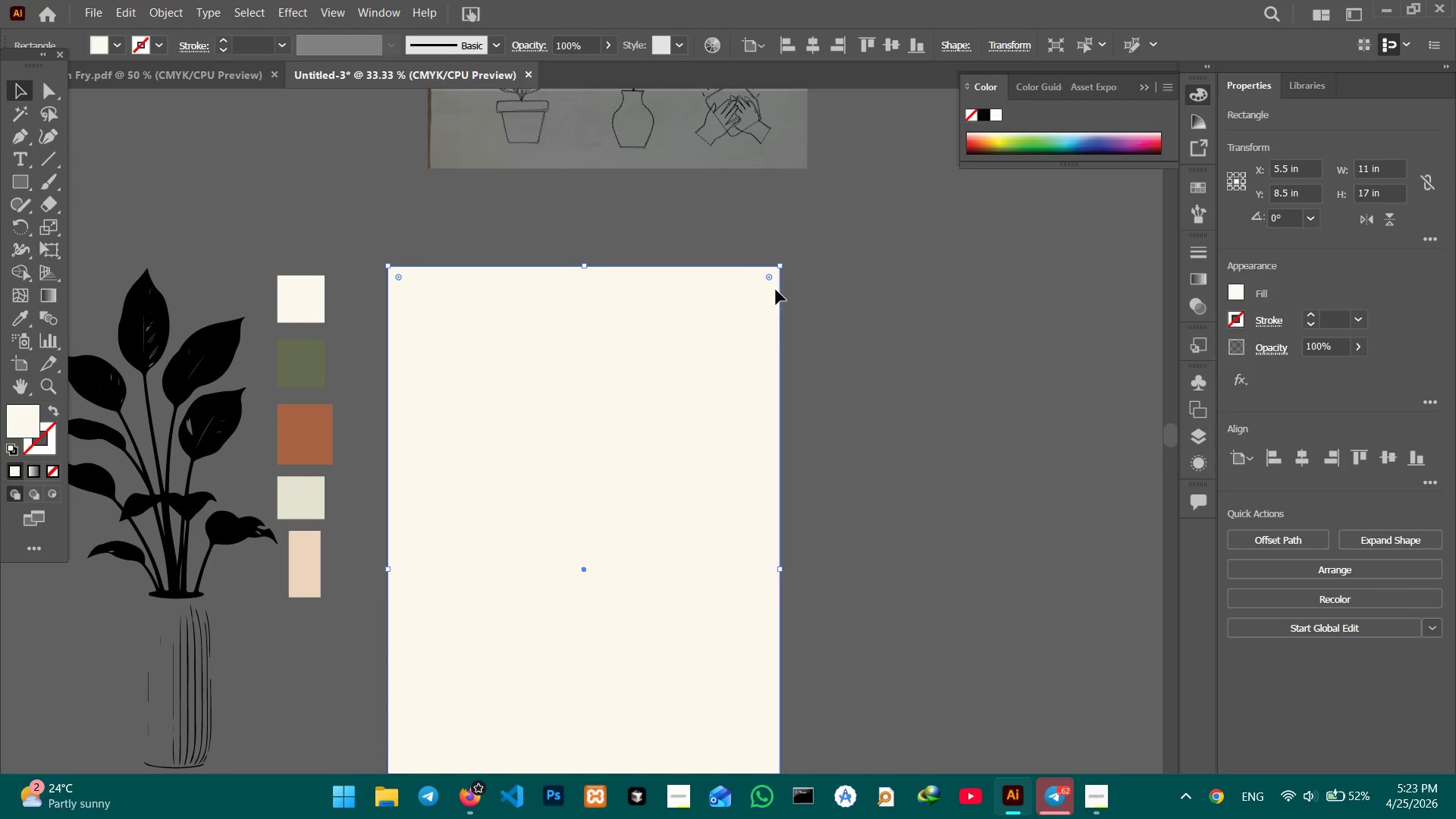 
left_click_drag(start_coordinate=[865, 403], to_coordinate=[915, 601])
 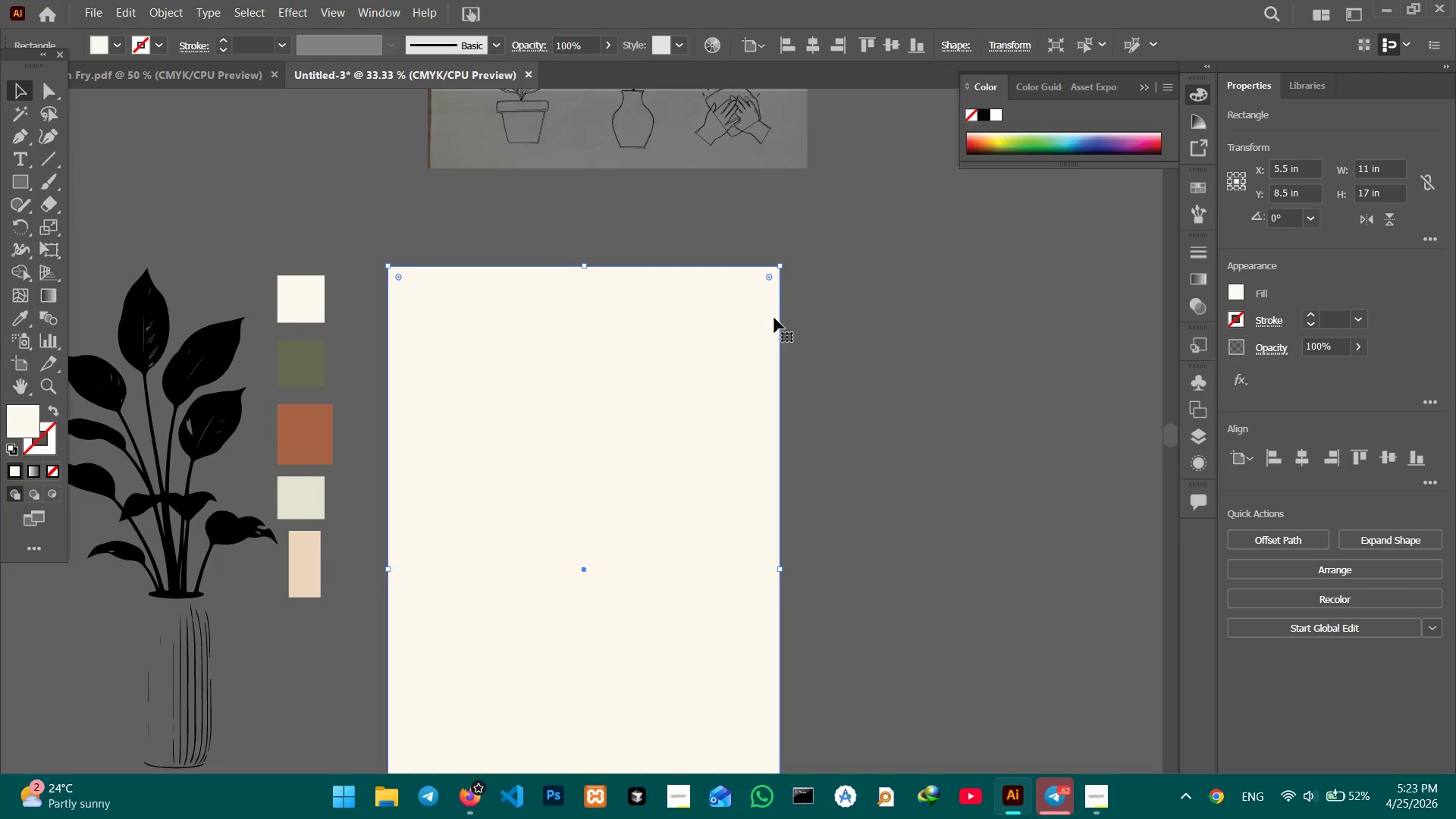 
hold_key(key=ShiftLeft, duration=0.86)
 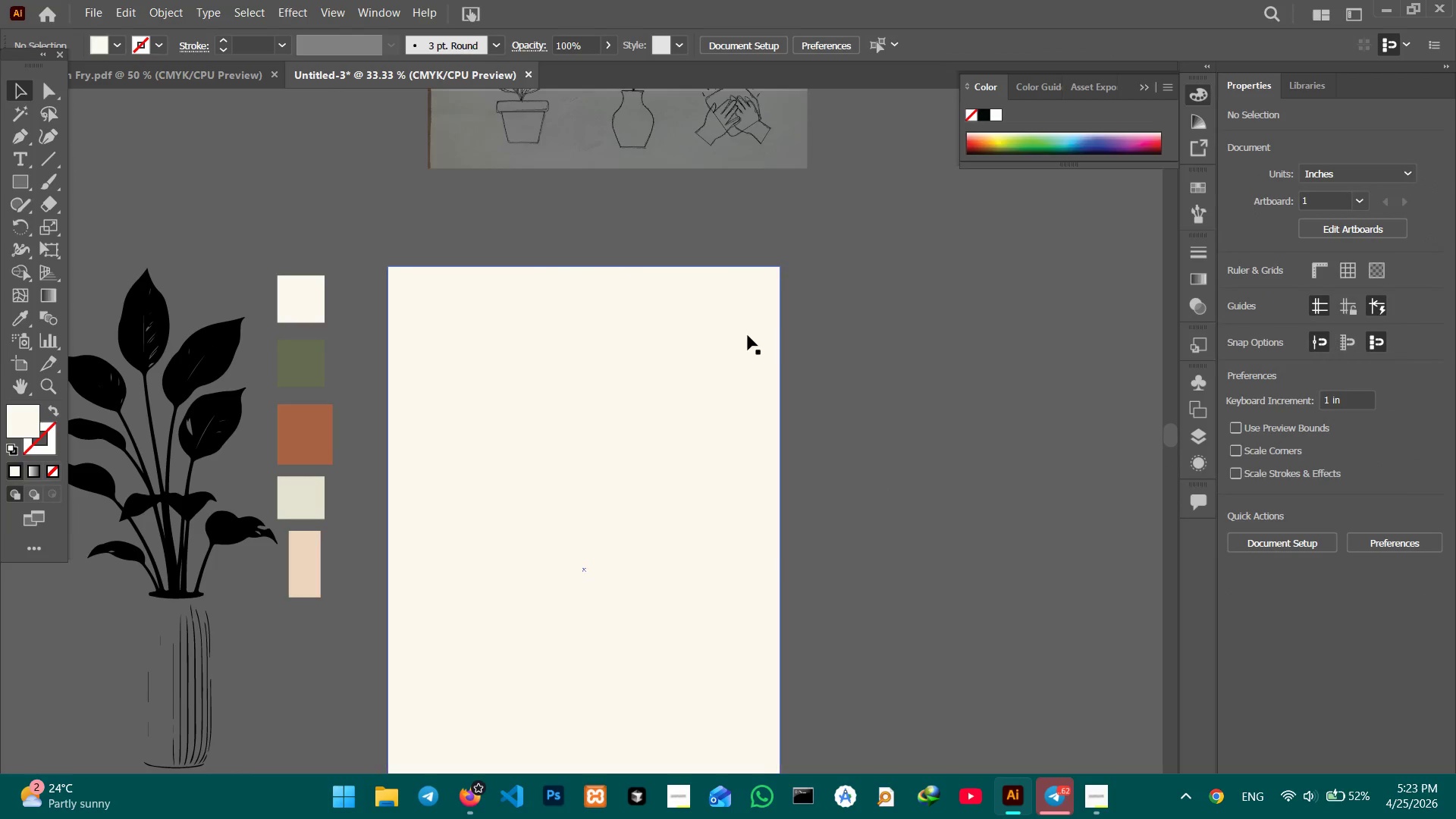 
double_click([739, 337])
 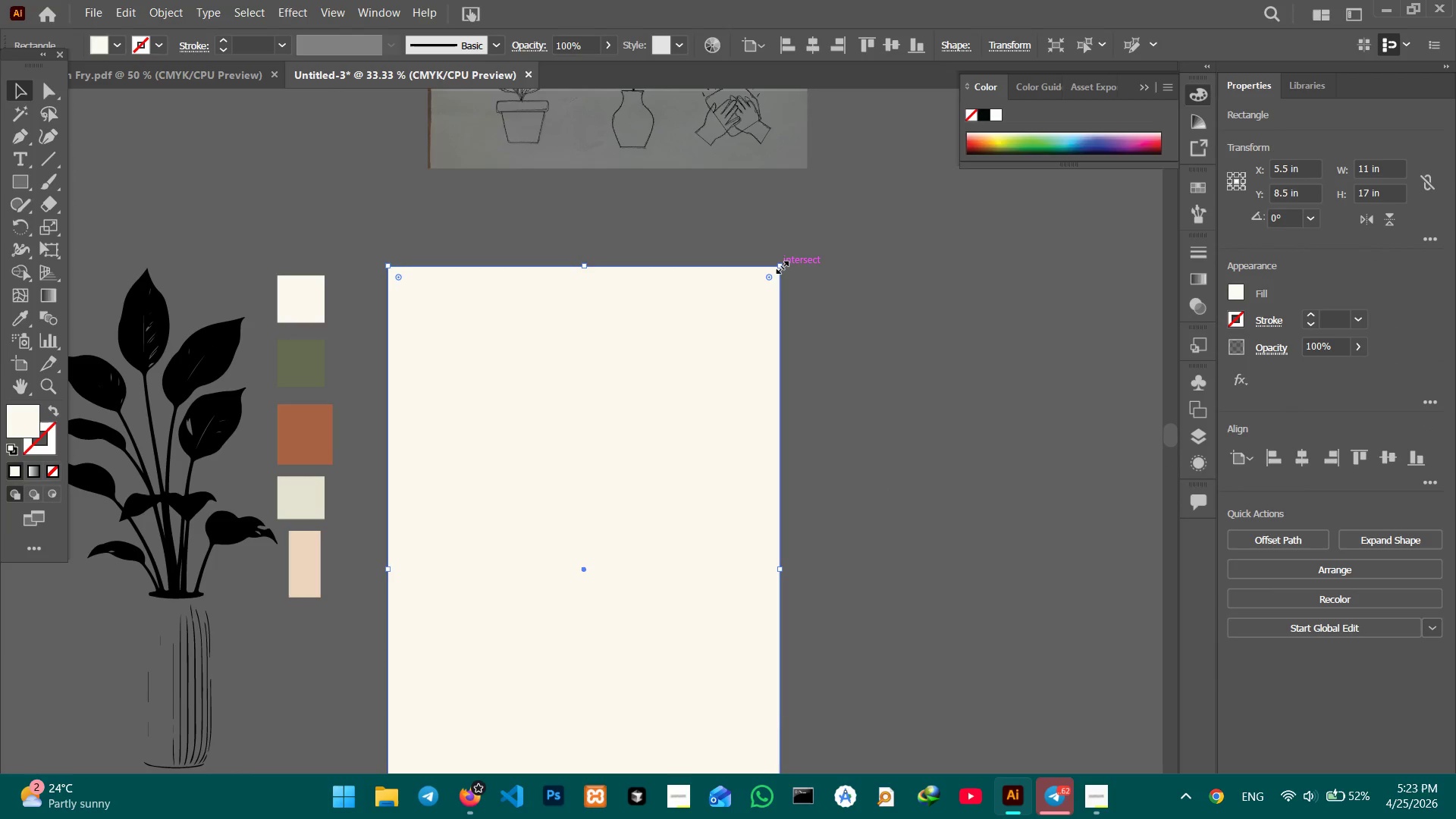 
left_click_drag(start_coordinate=[780, 265], to_coordinate=[770, 280])
 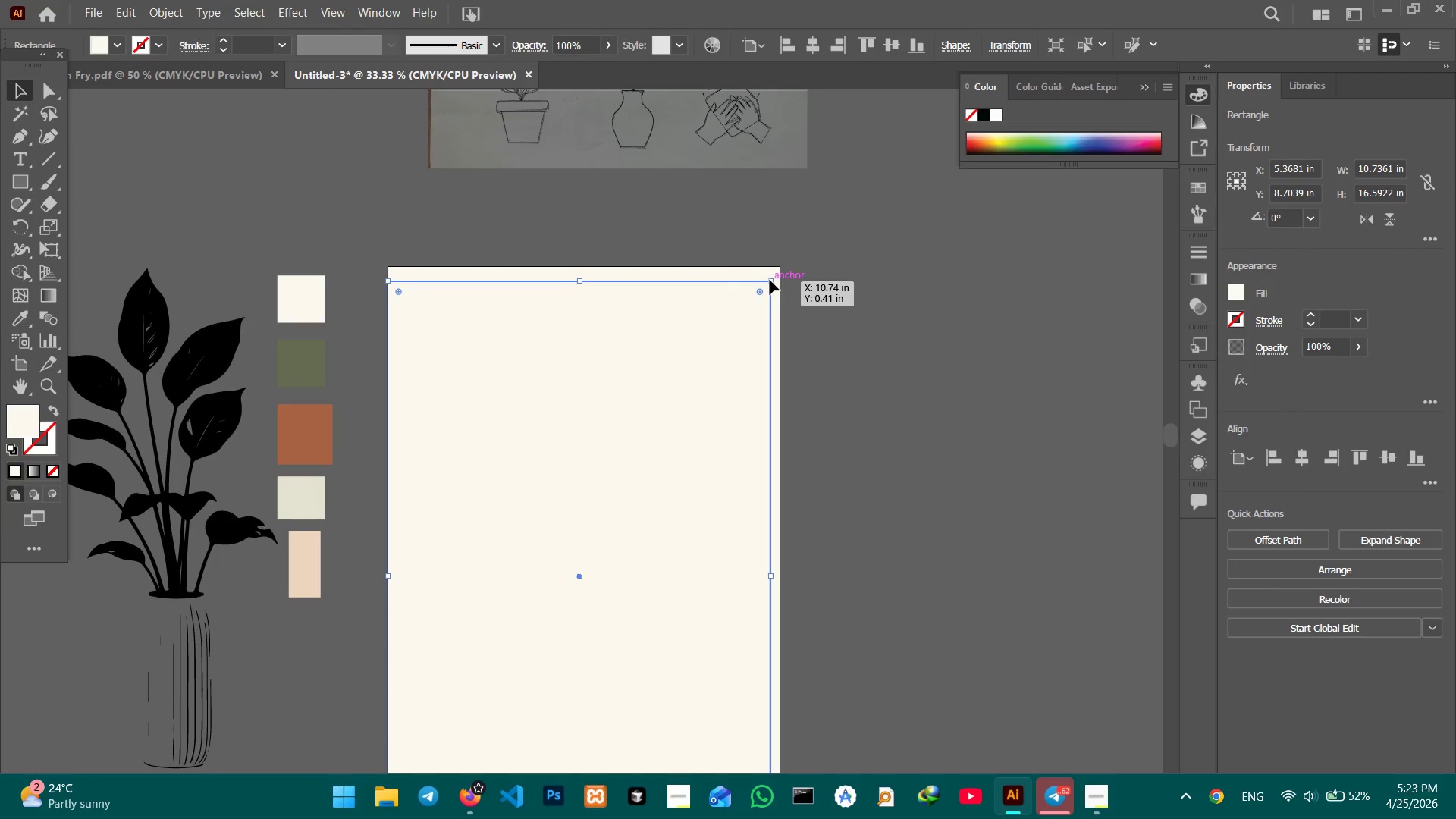 
hold_key(key=ShiftLeft, duration=1.31)
 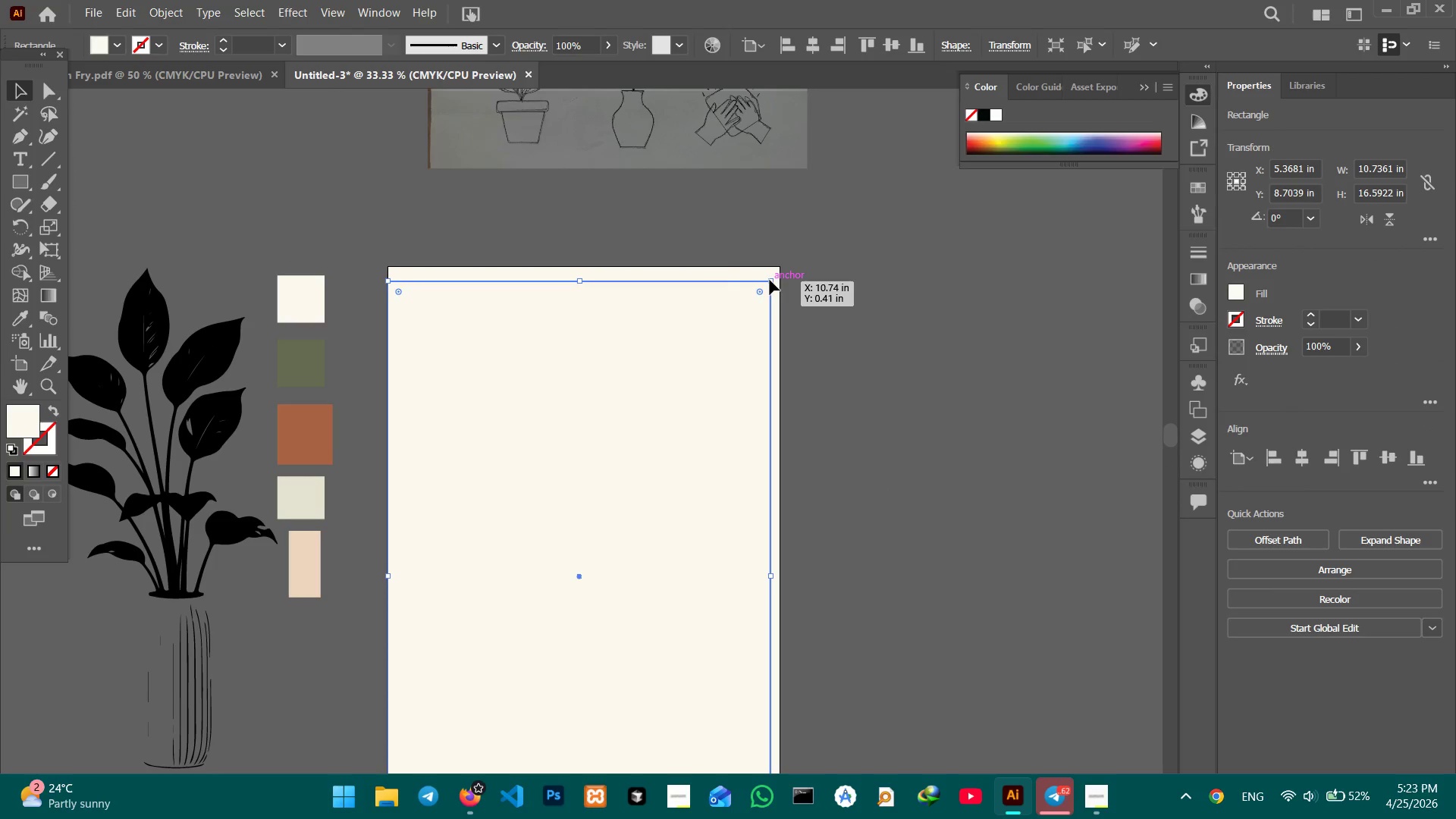 
hold_key(key=ShiftLeft, duration=1.39)
left_click_drag(start_coordinate=[770, 281], to_coordinate=[761, 284])
 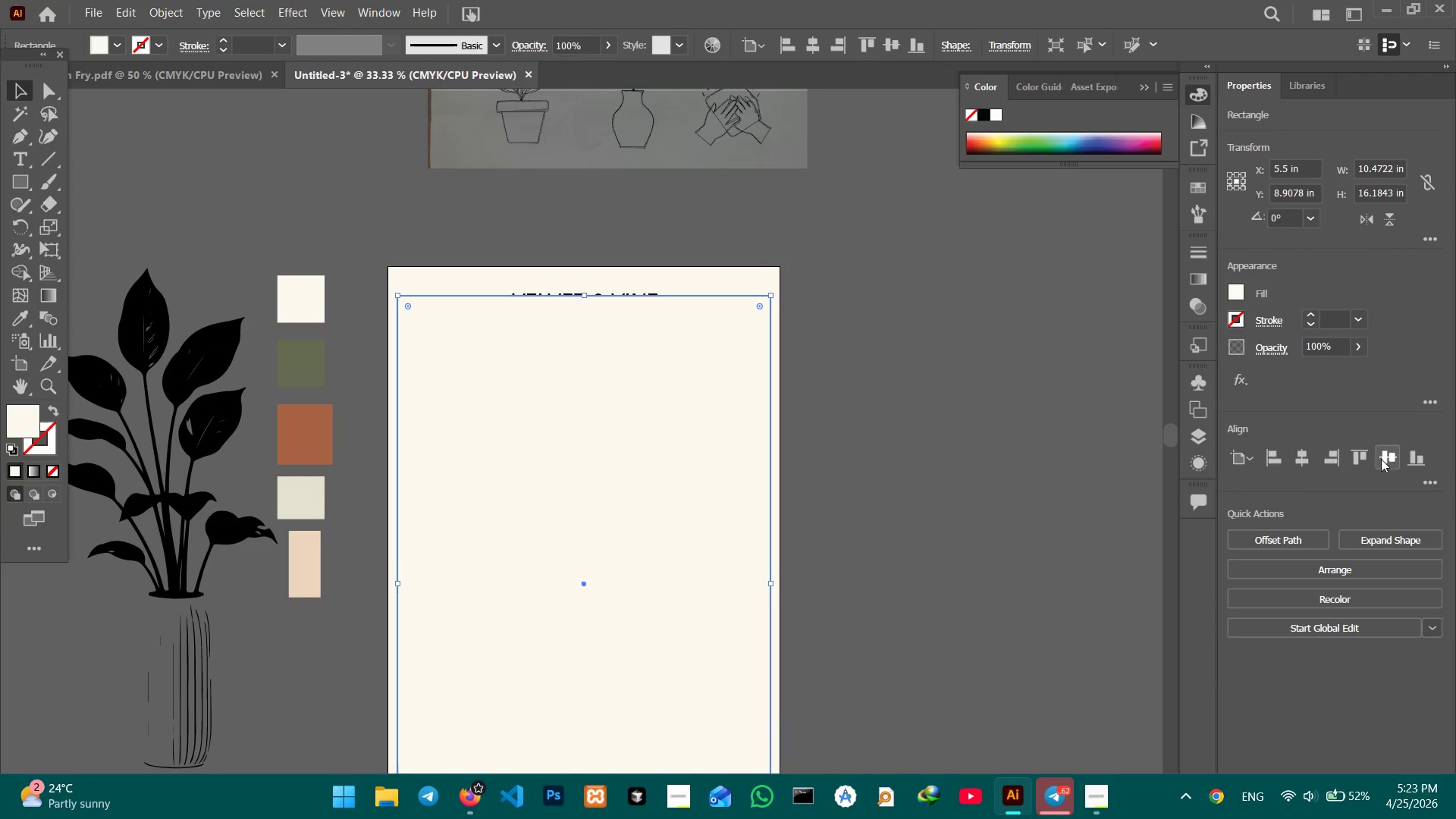 
left_click([1385, 453])
 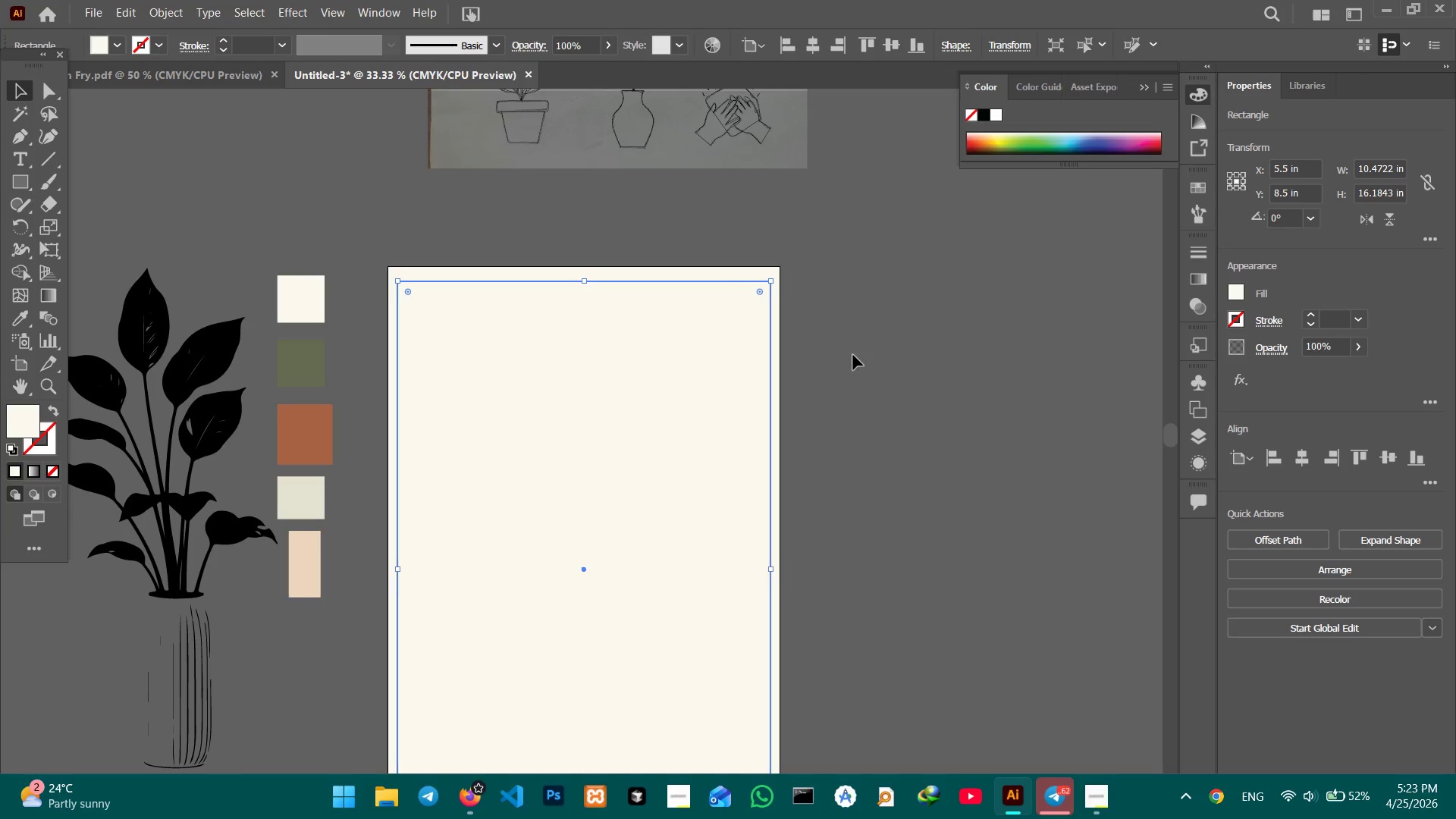 
scroll: coordinate [846, 357], scroll_direction: down, amount: 10.0
 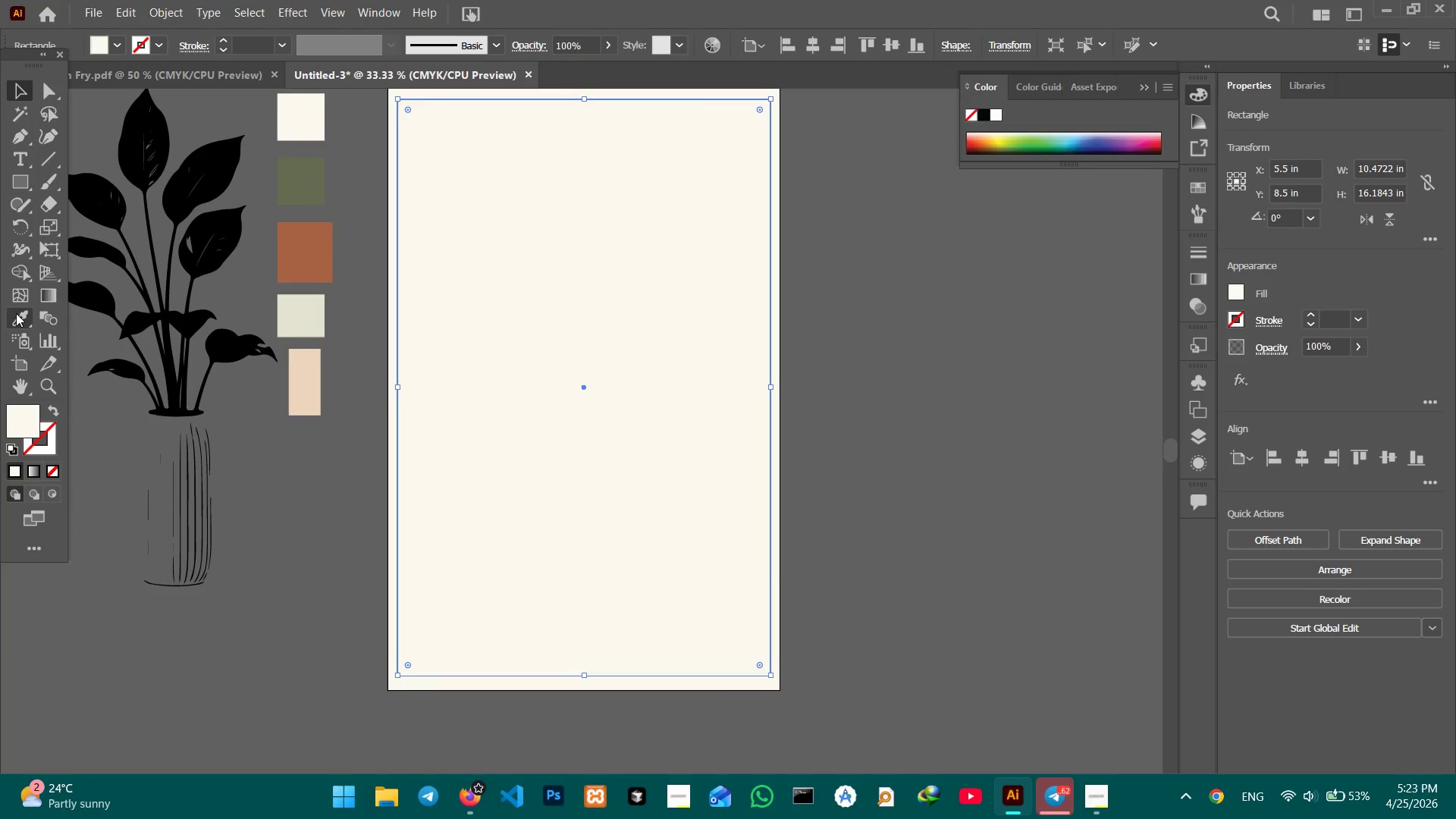 
left_click([281, 180])
 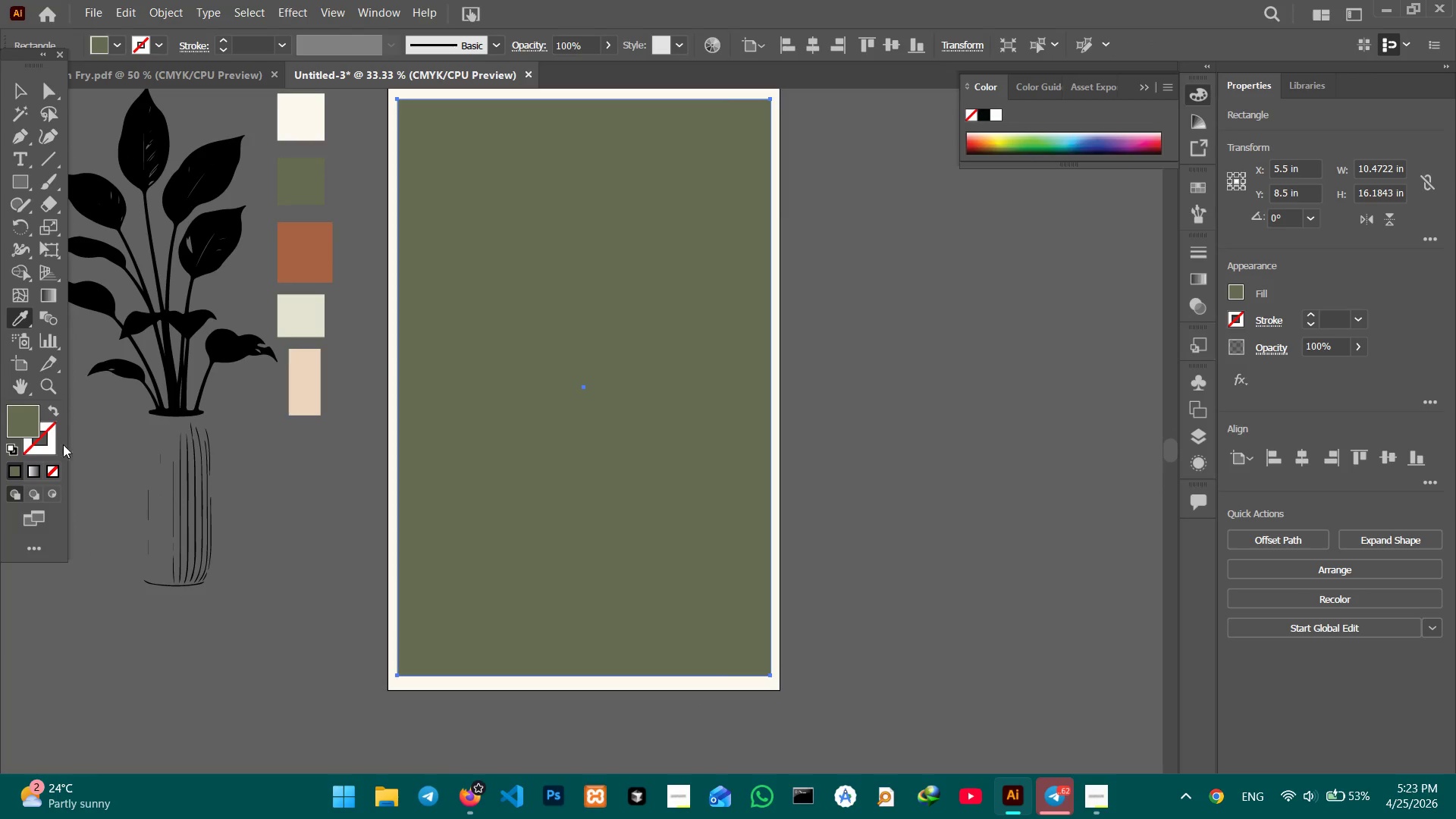 
left_click([52, 450])
 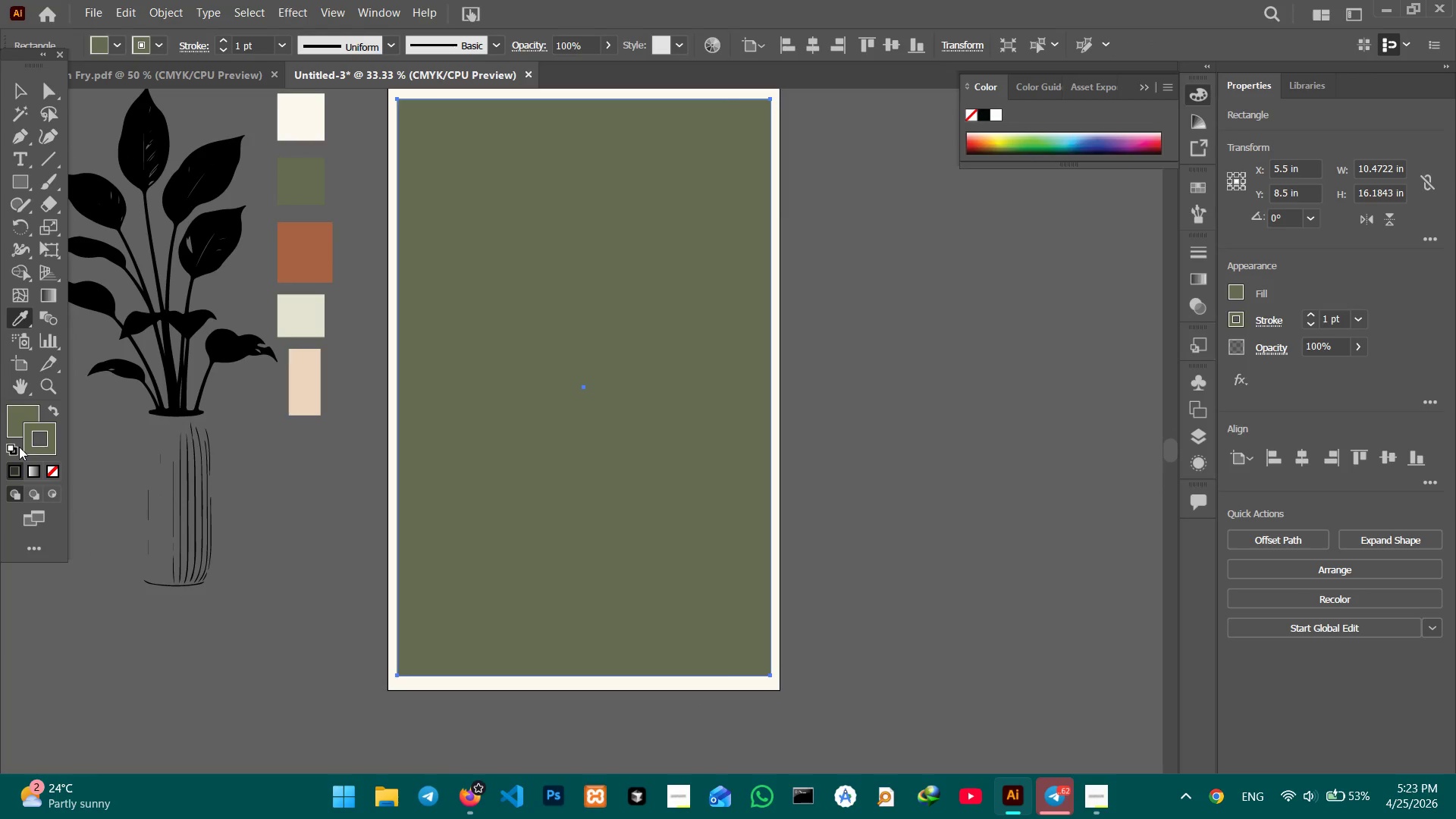 
double_click([21, 410])
 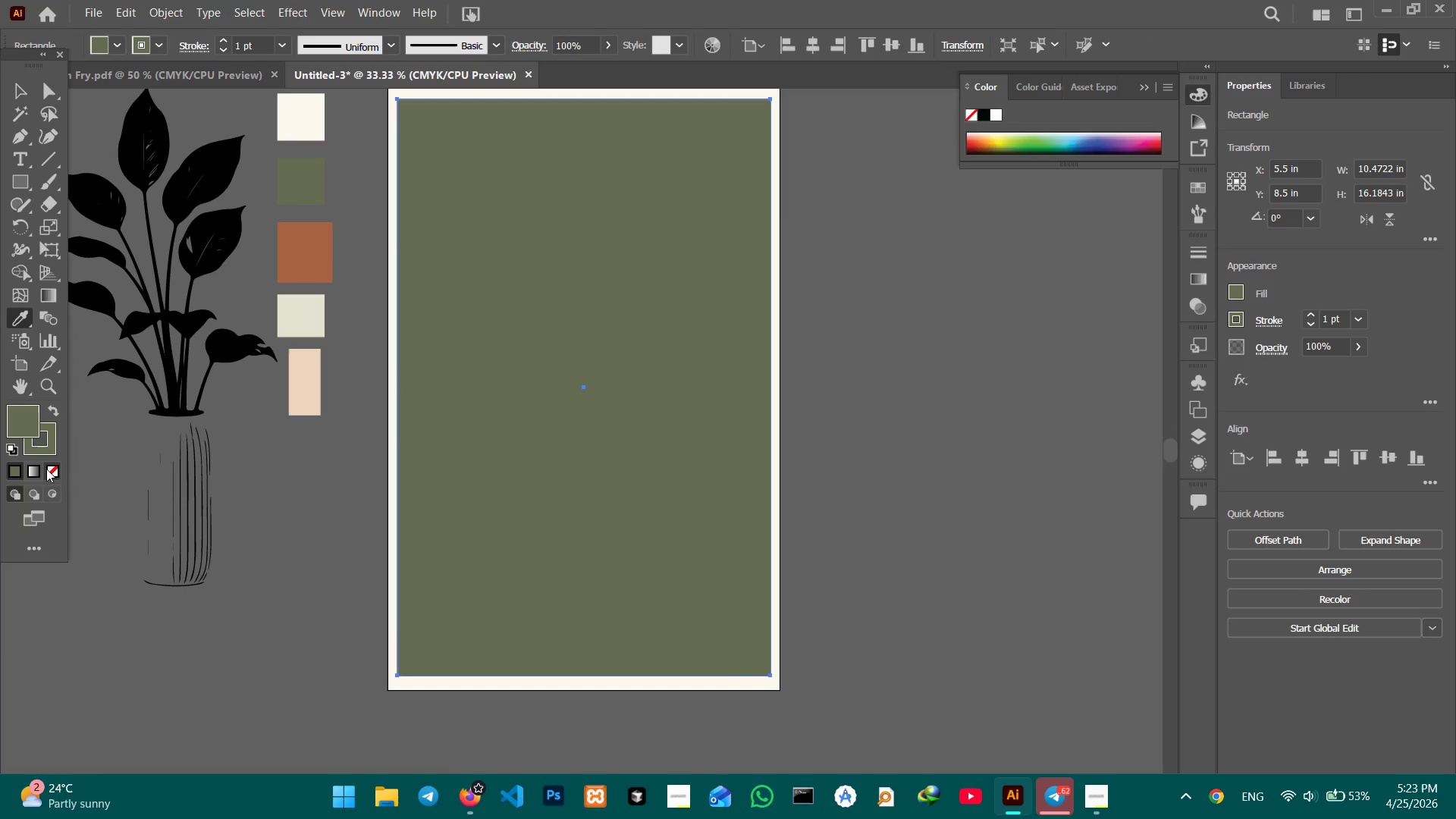 
triple_click([46, 469])
 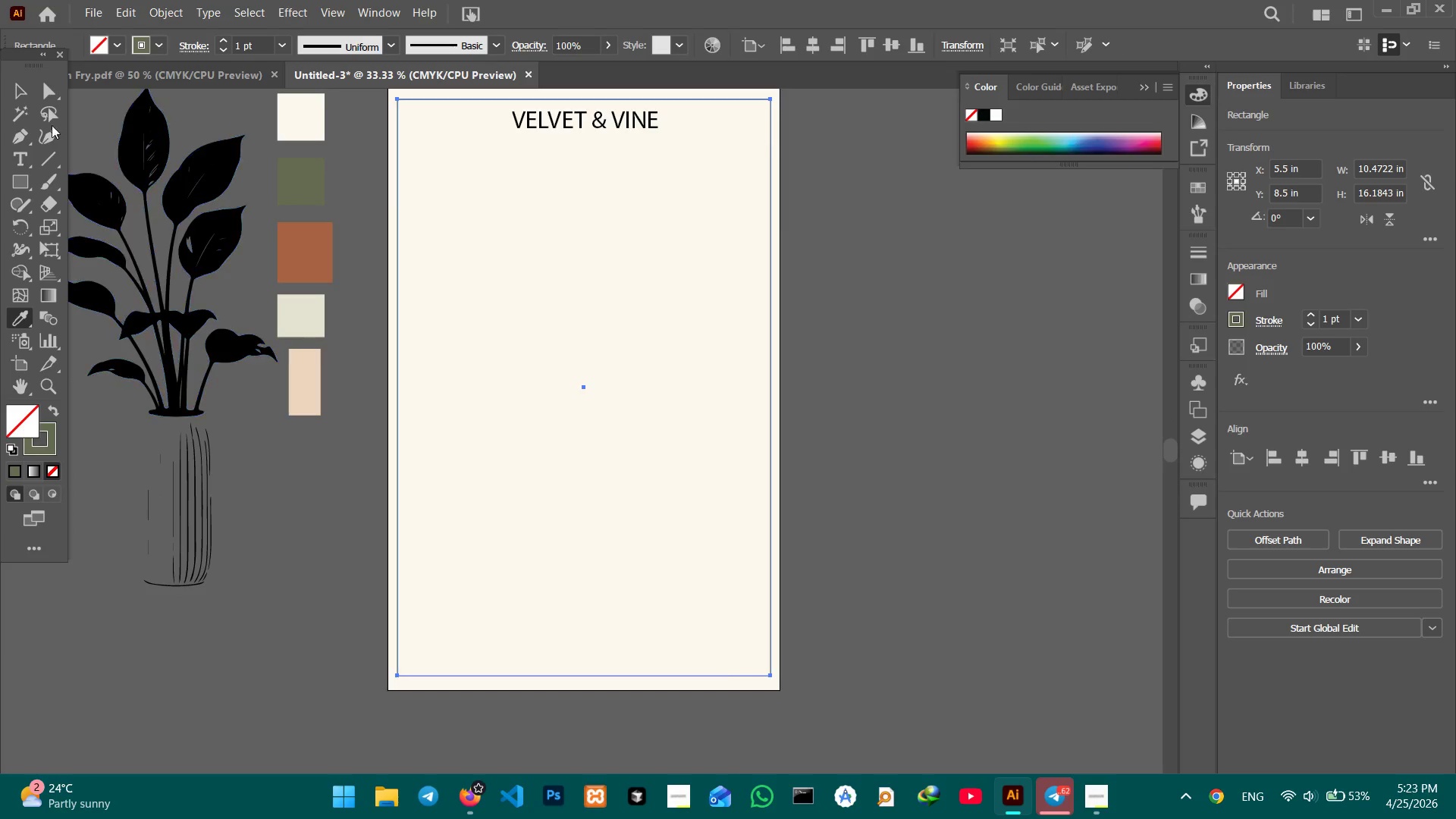 
left_click([20, 96])
 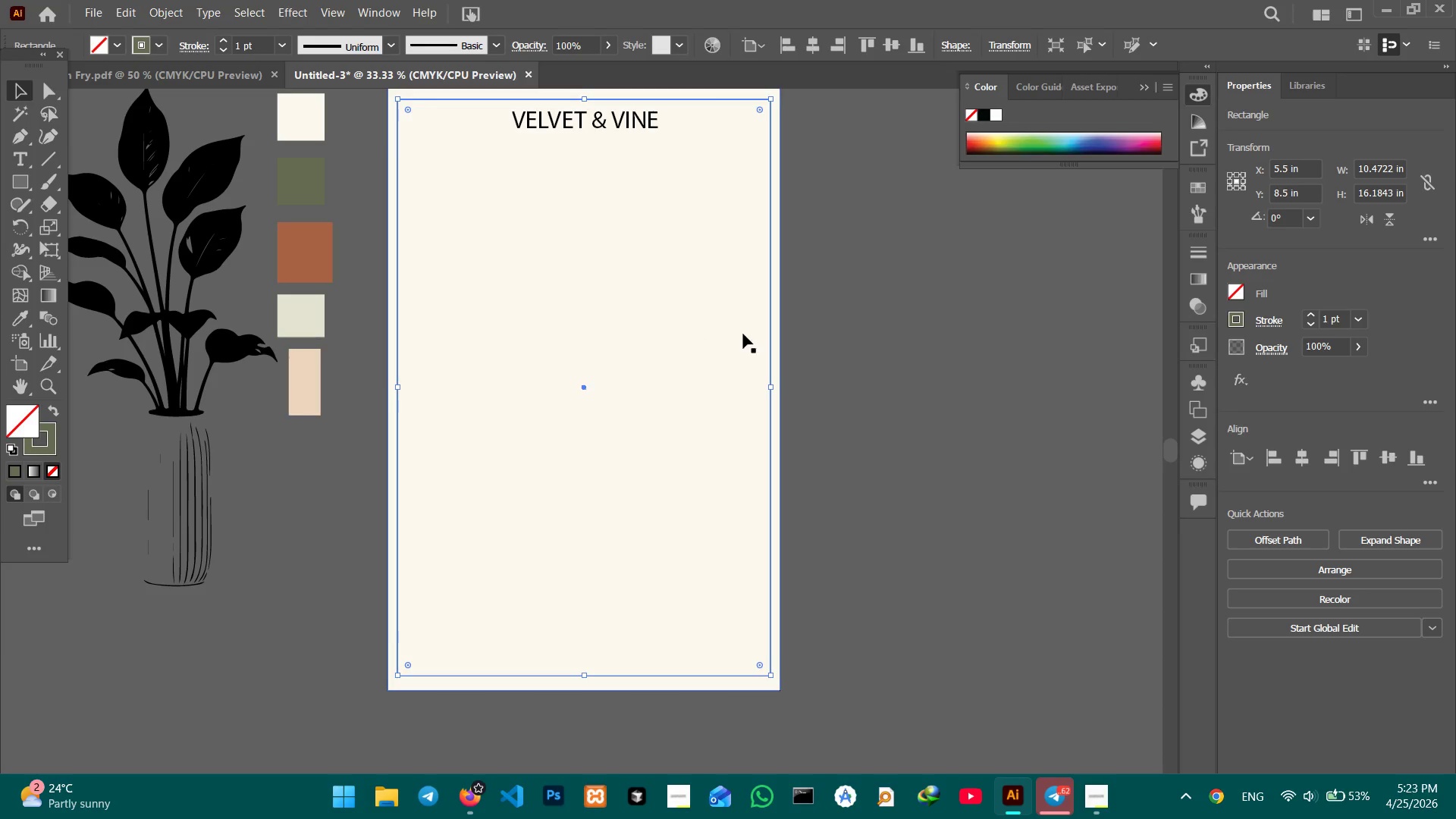 
double_click([743, 334])
 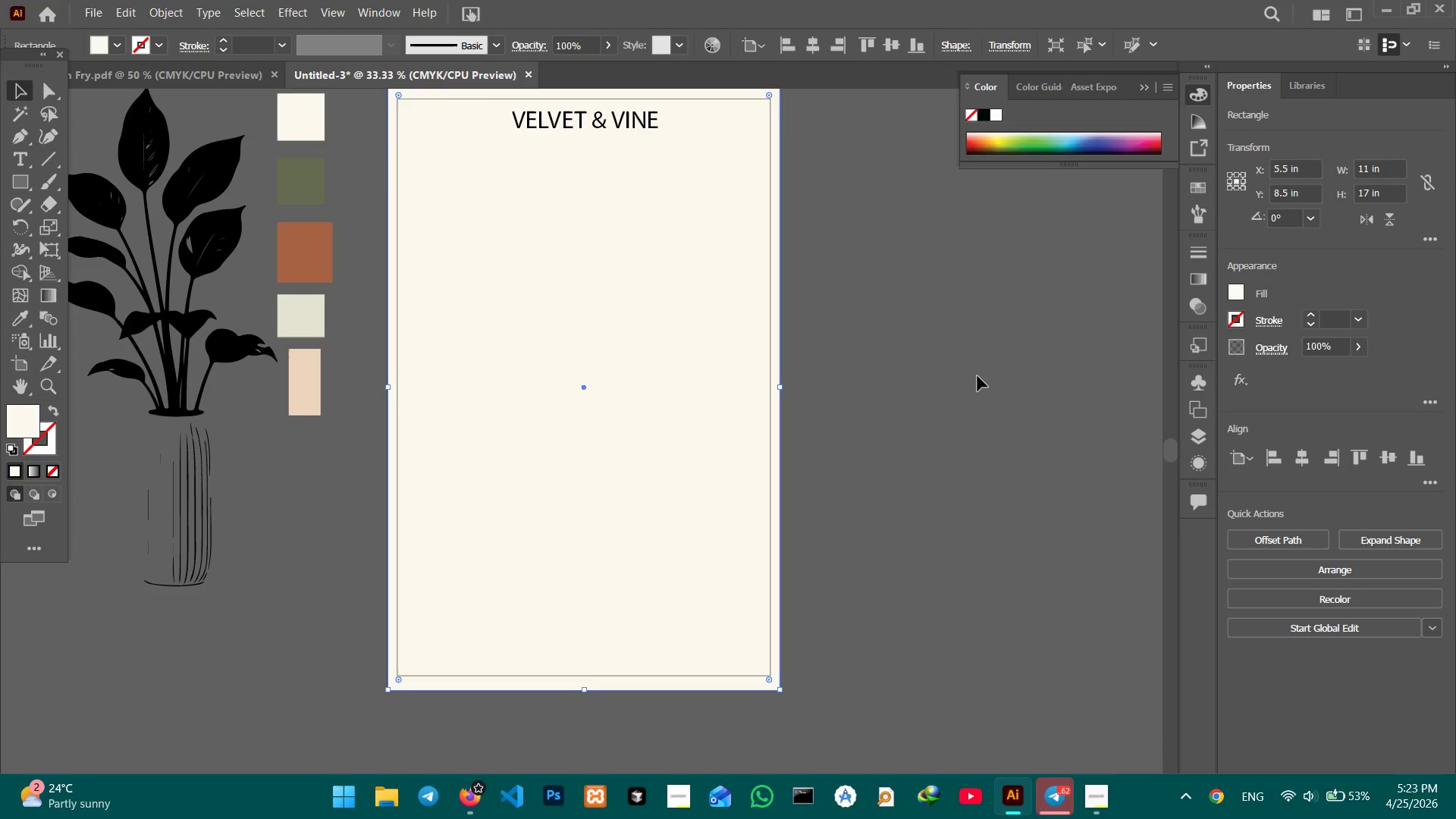 
triple_click([978, 376])
 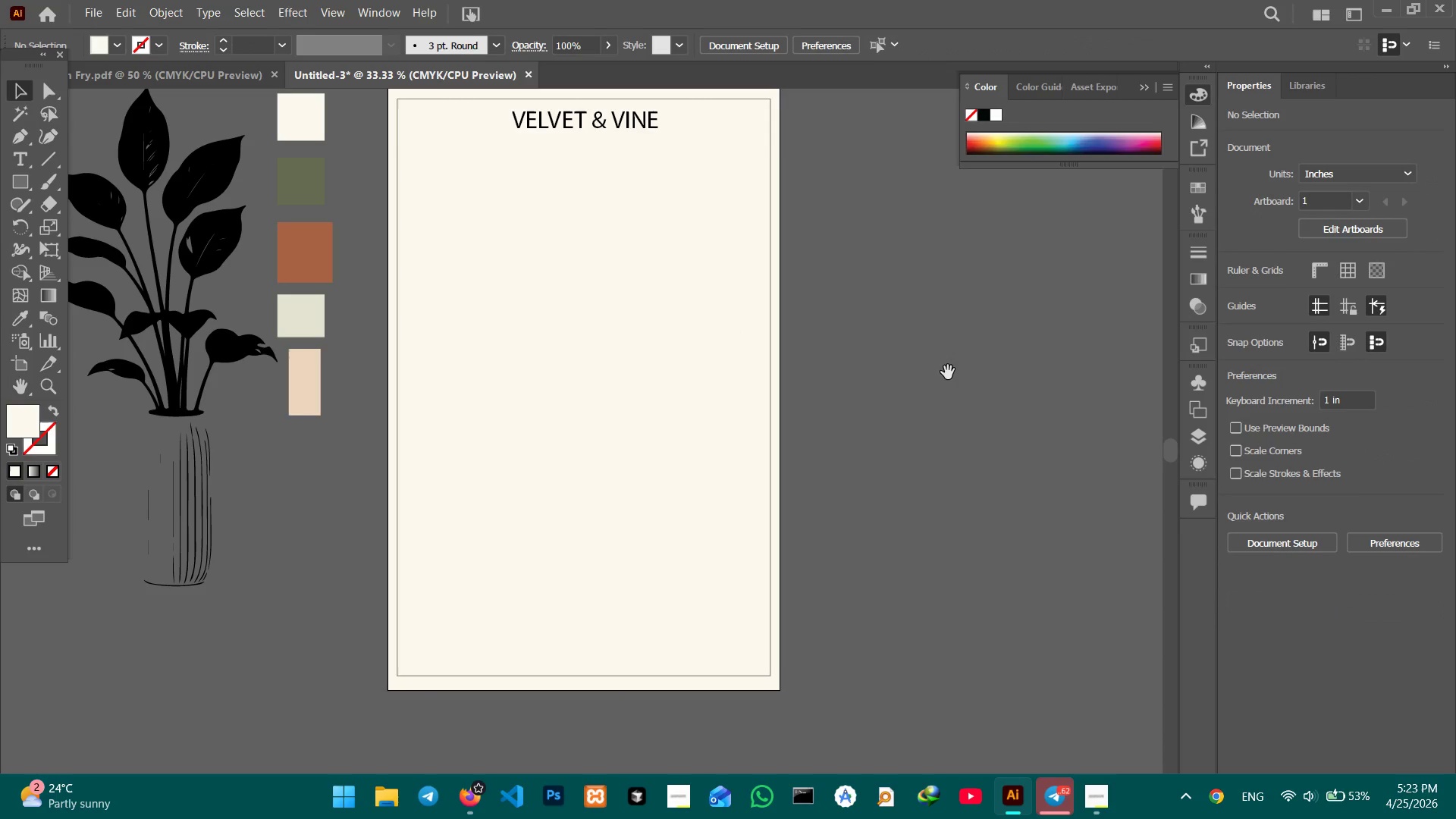 
hold_key(key=Space, duration=1.12)
 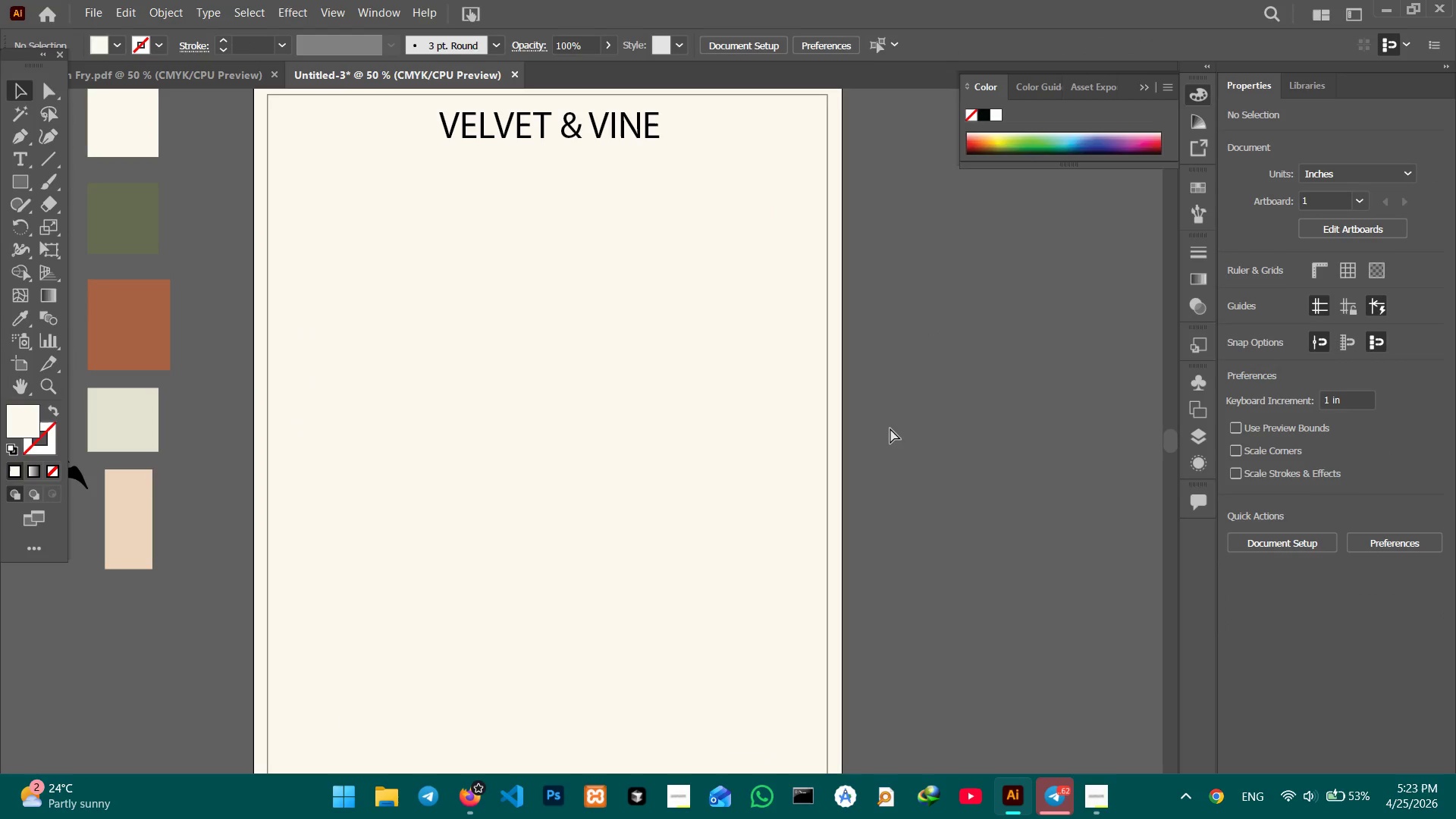 
left_click_drag(start_coordinate=[938, 342], to_coordinate=[912, 453])
 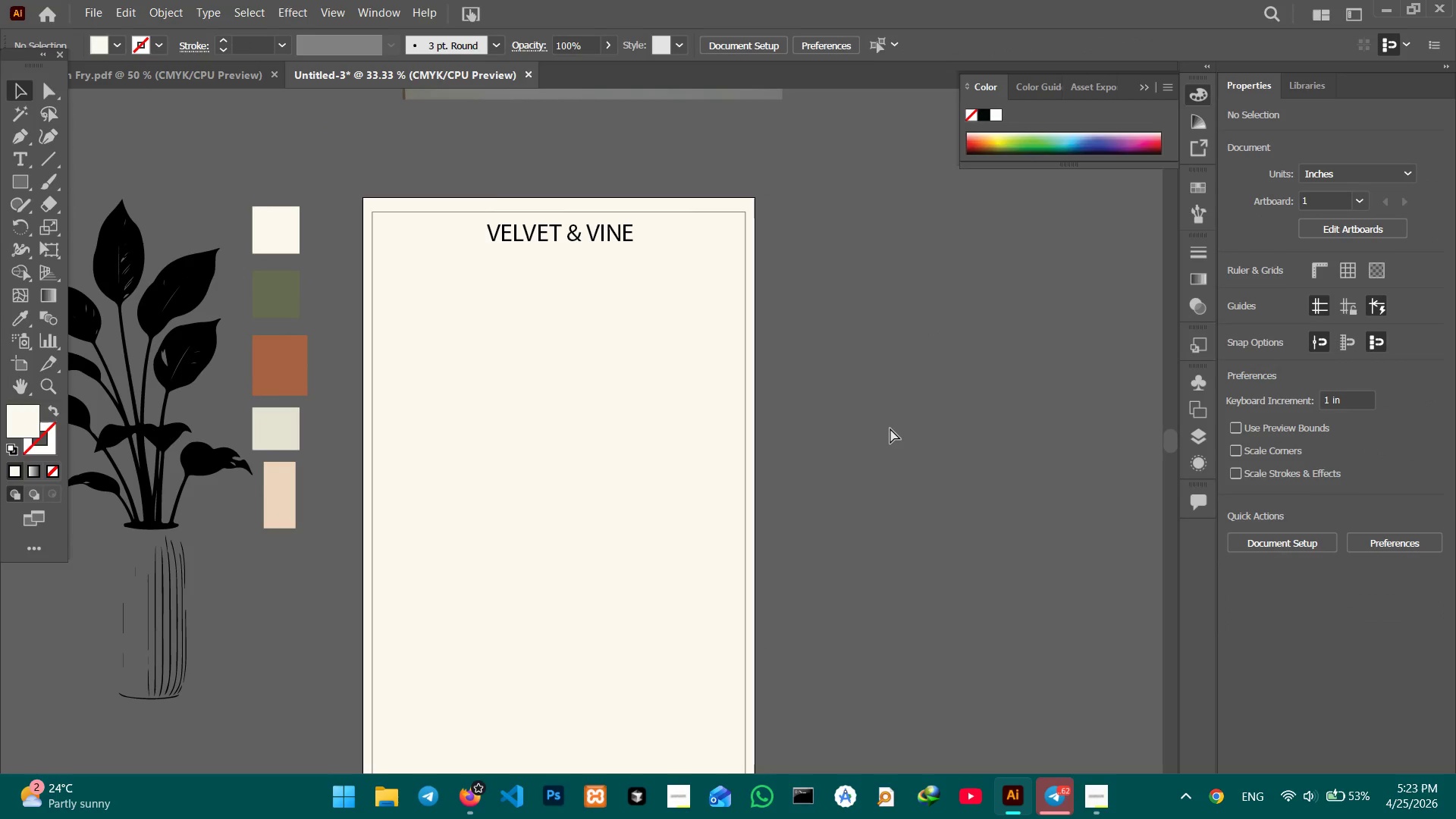 
key(Control+Equal)
 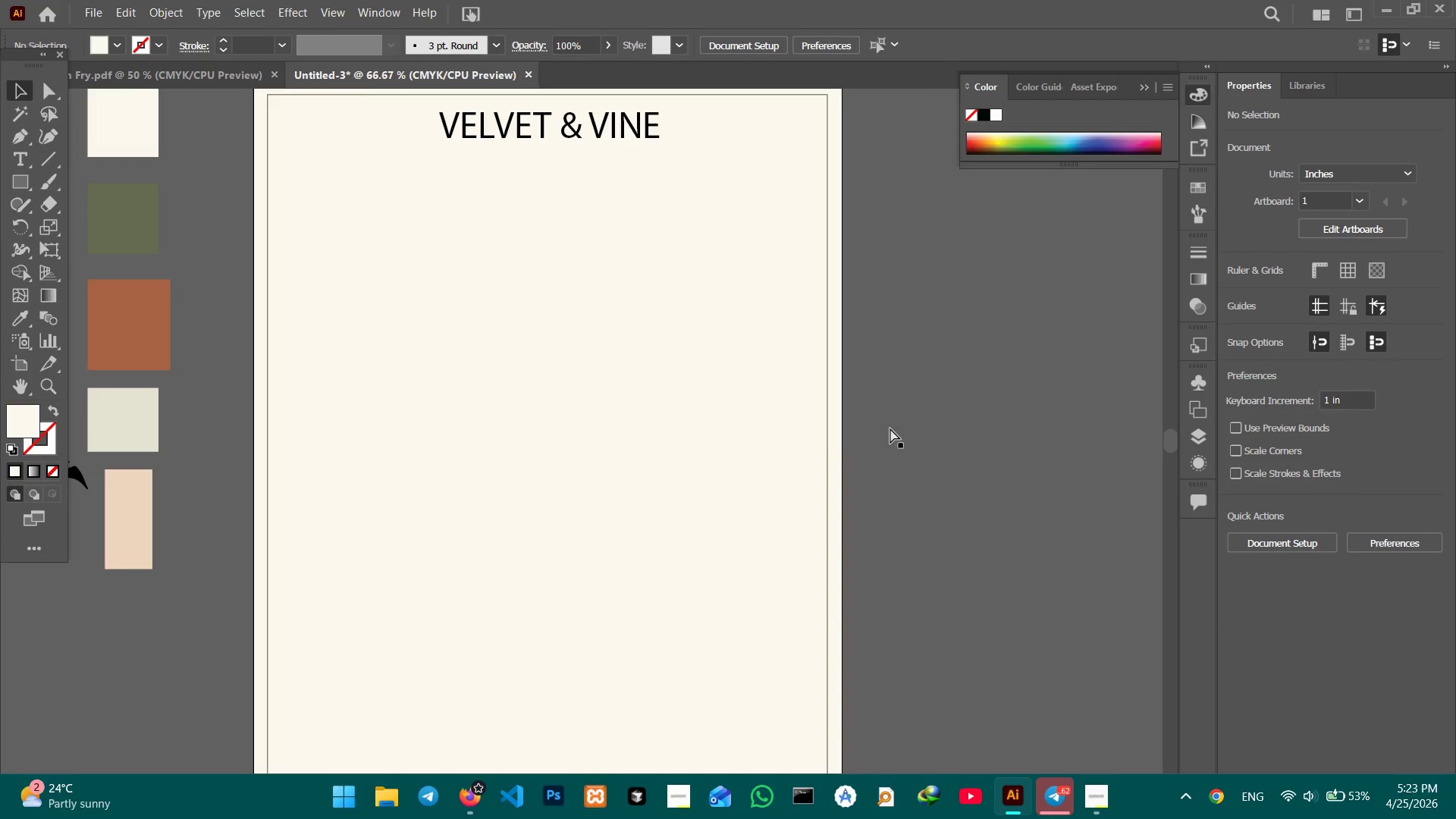 
key(Control+Equal)
 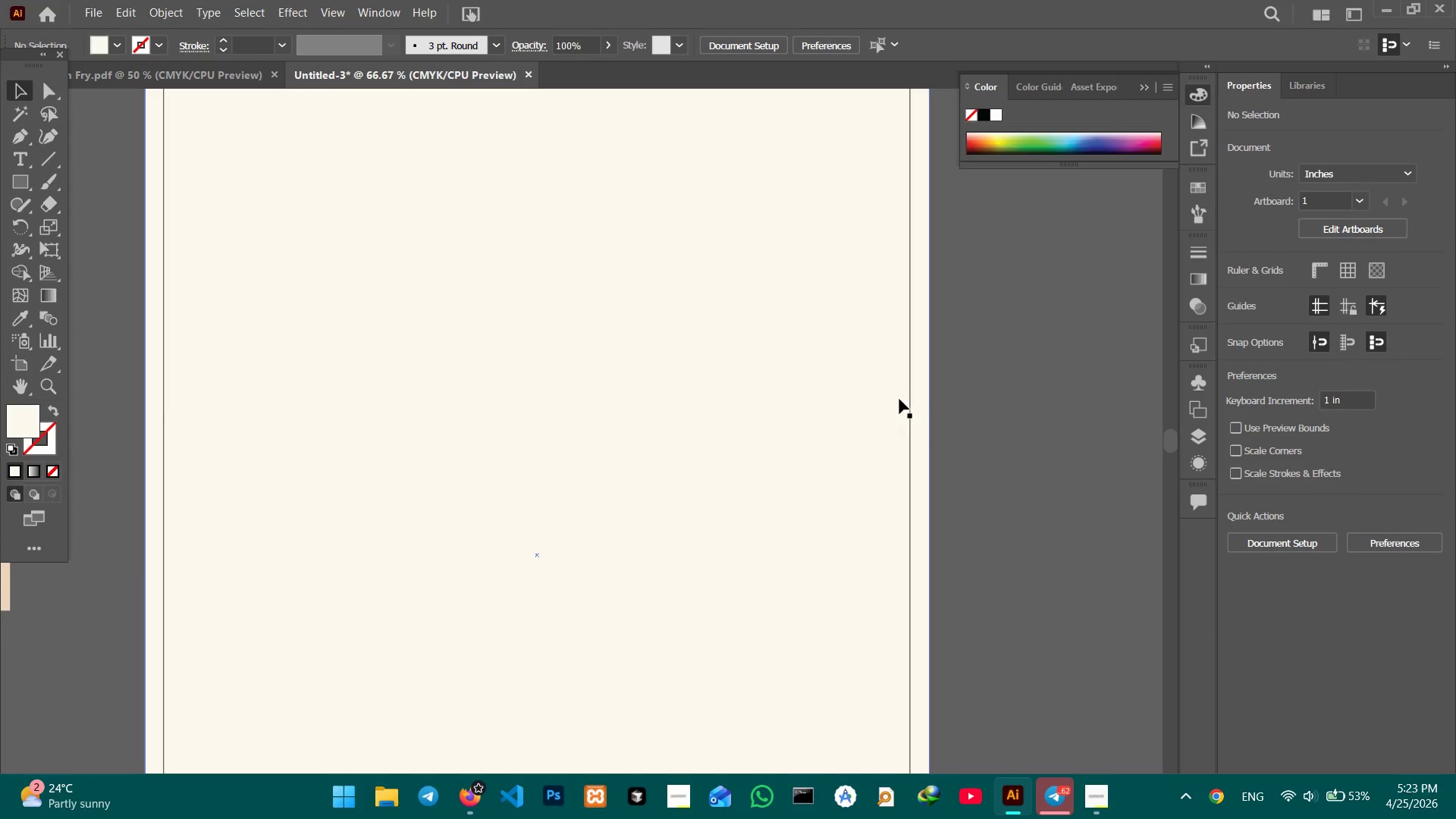 
hold_key(key=Space, duration=0.84)
 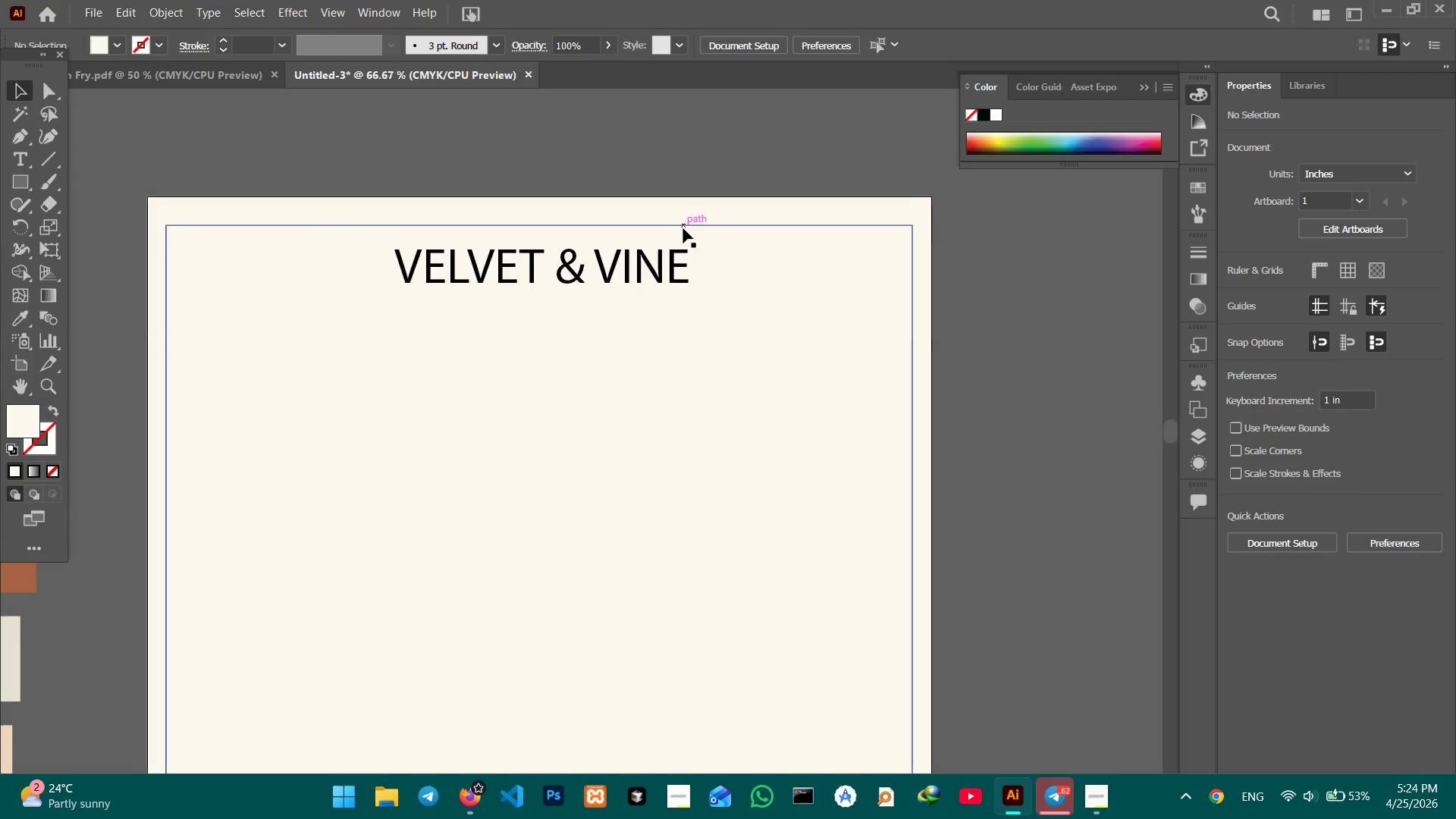 
left_click_drag(start_coordinate=[753, 339], to_coordinate=[755, 567])
 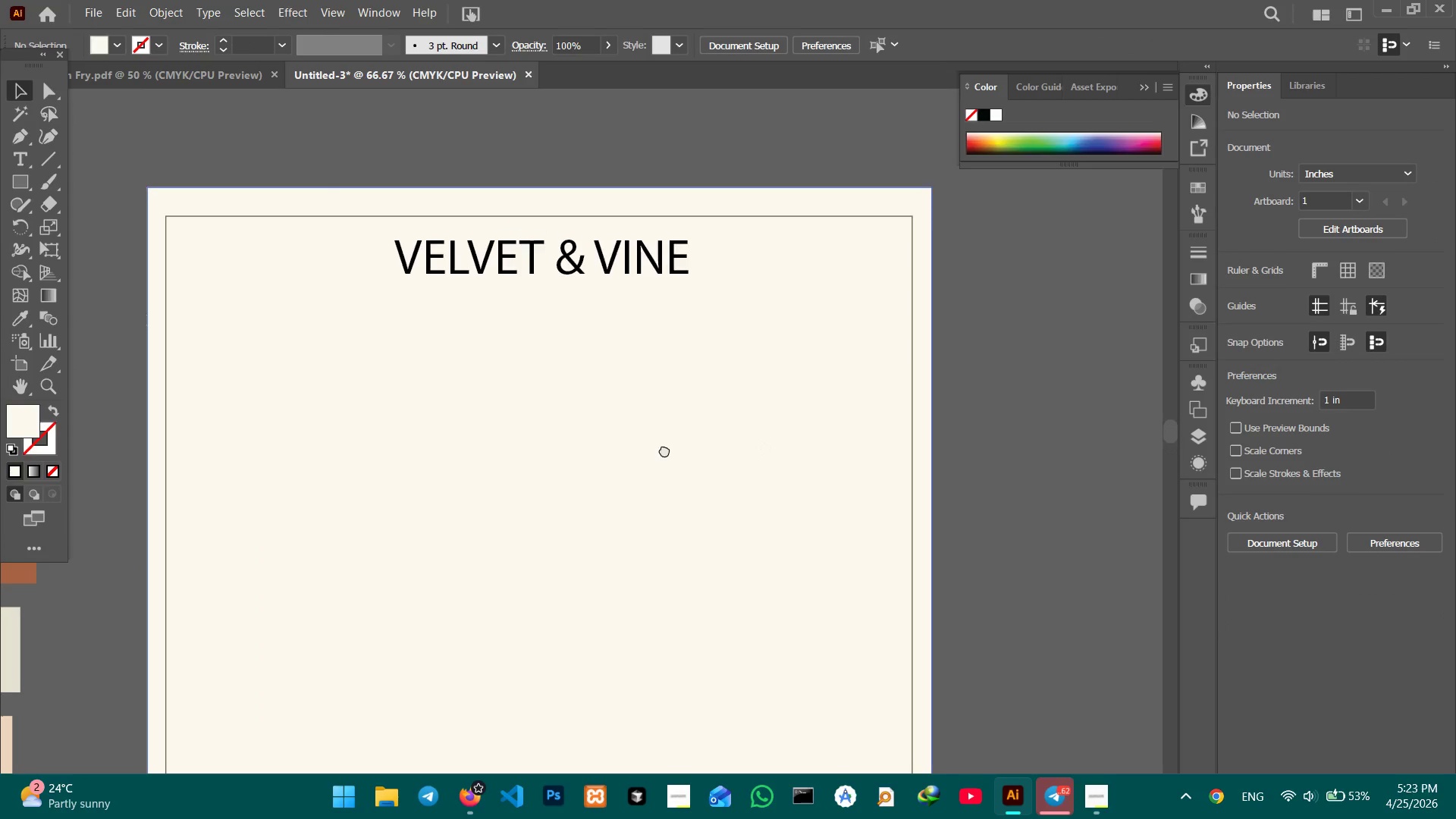 
left_click_drag(start_coordinate=[664, 433], to_coordinate=[664, 452])
 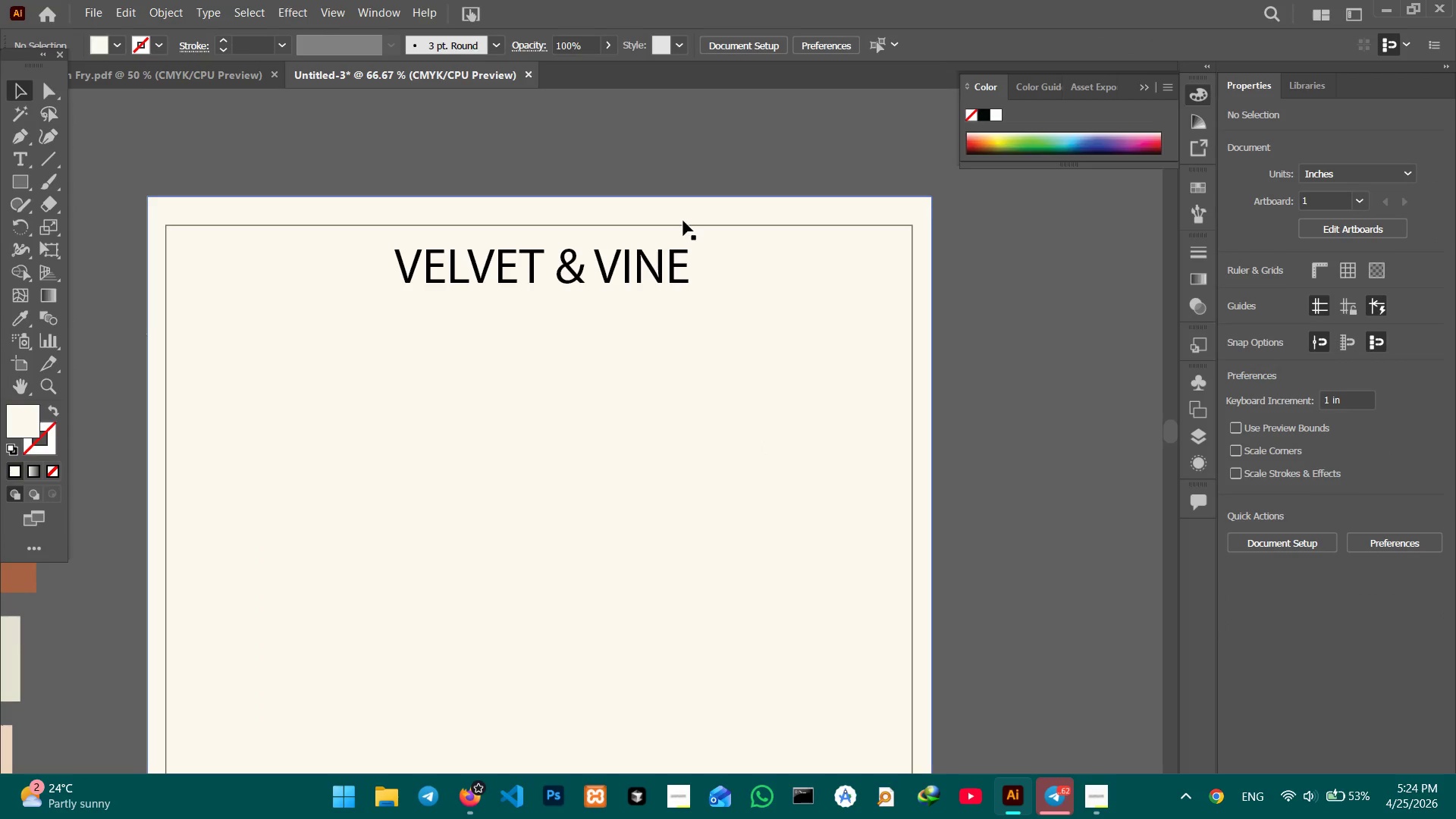 
left_click([683, 221])
 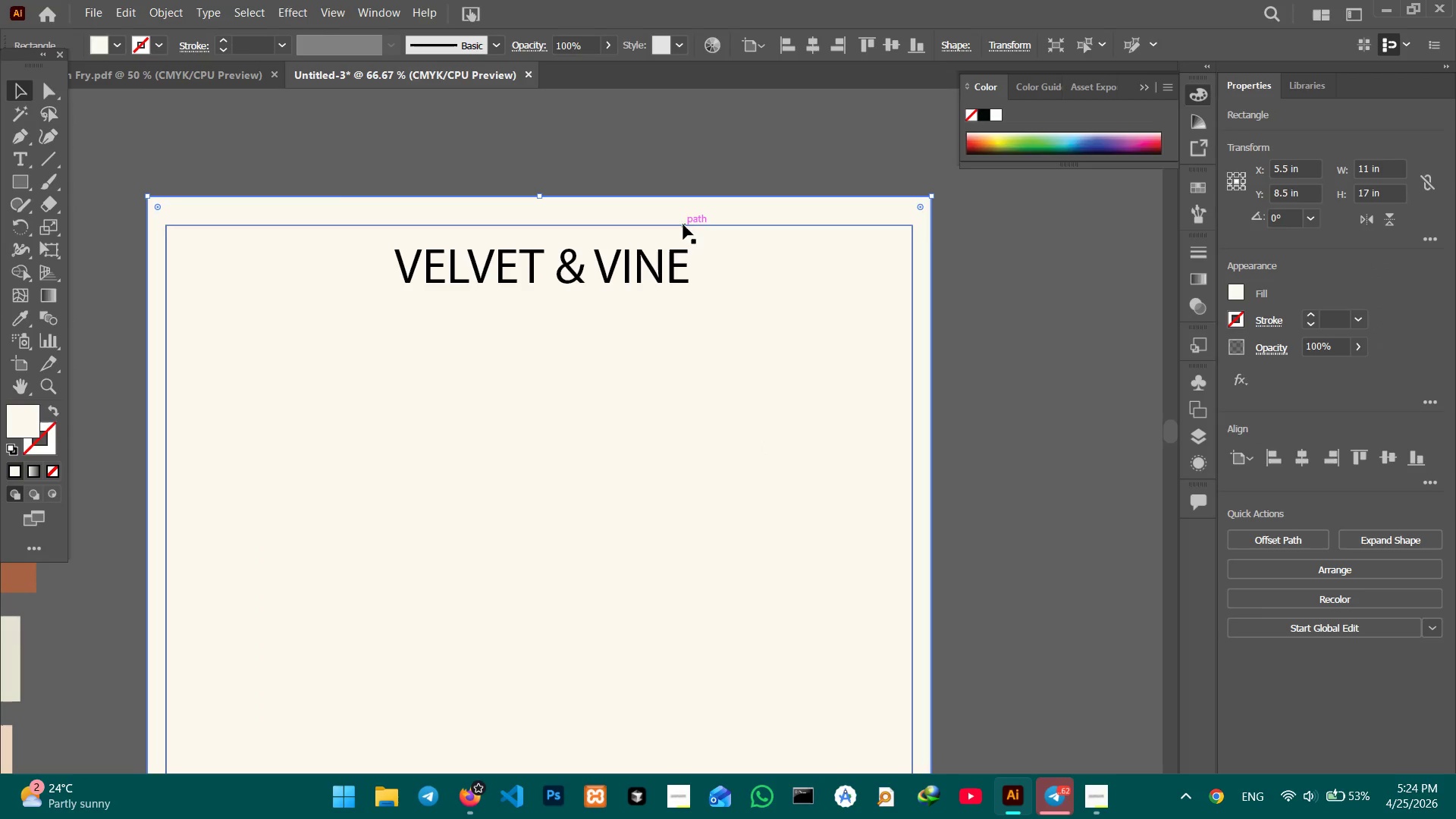 
left_click([683, 224])
 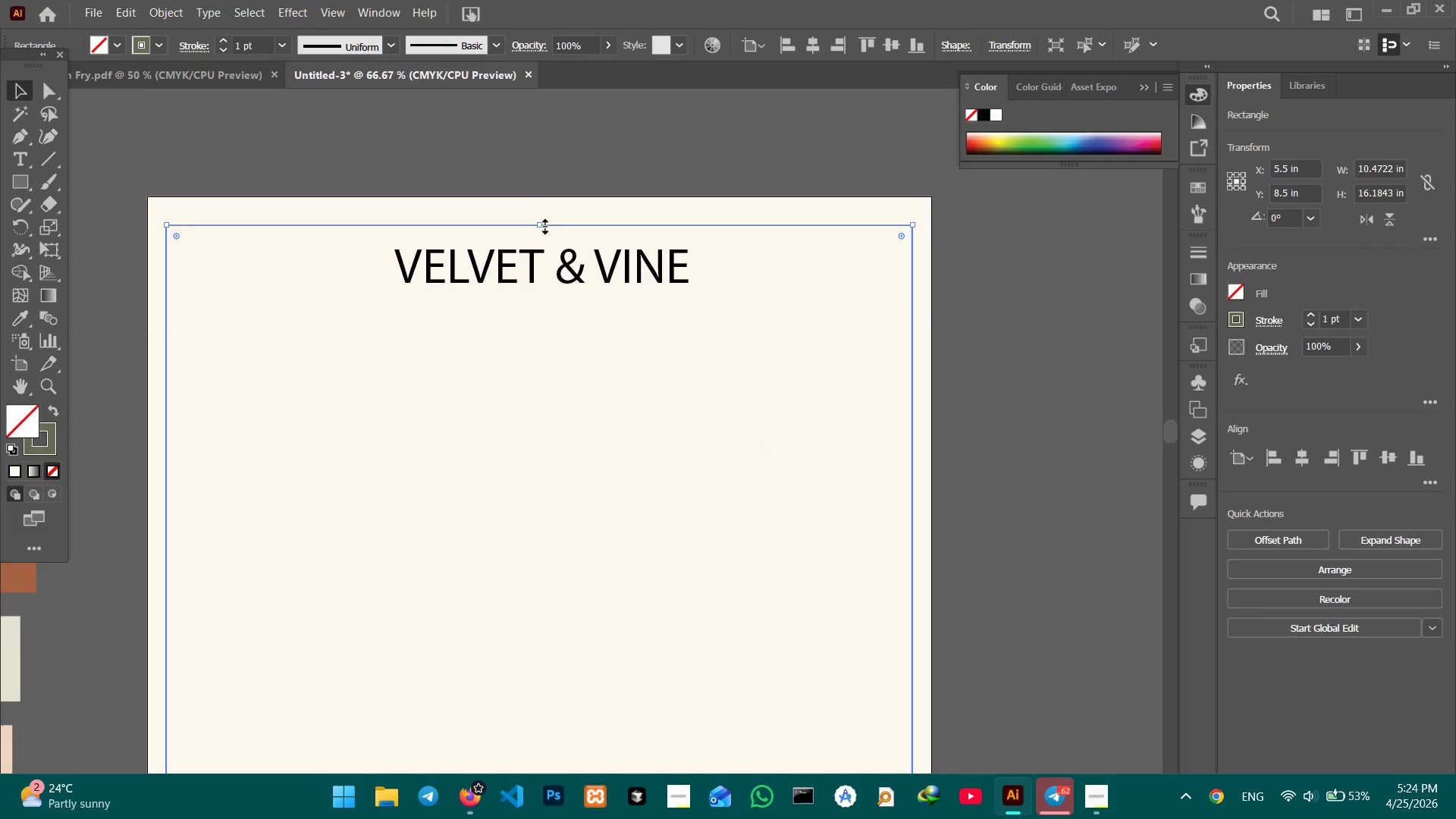 
left_click_drag(start_coordinate=[542, 224], to_coordinate=[544, 216])
 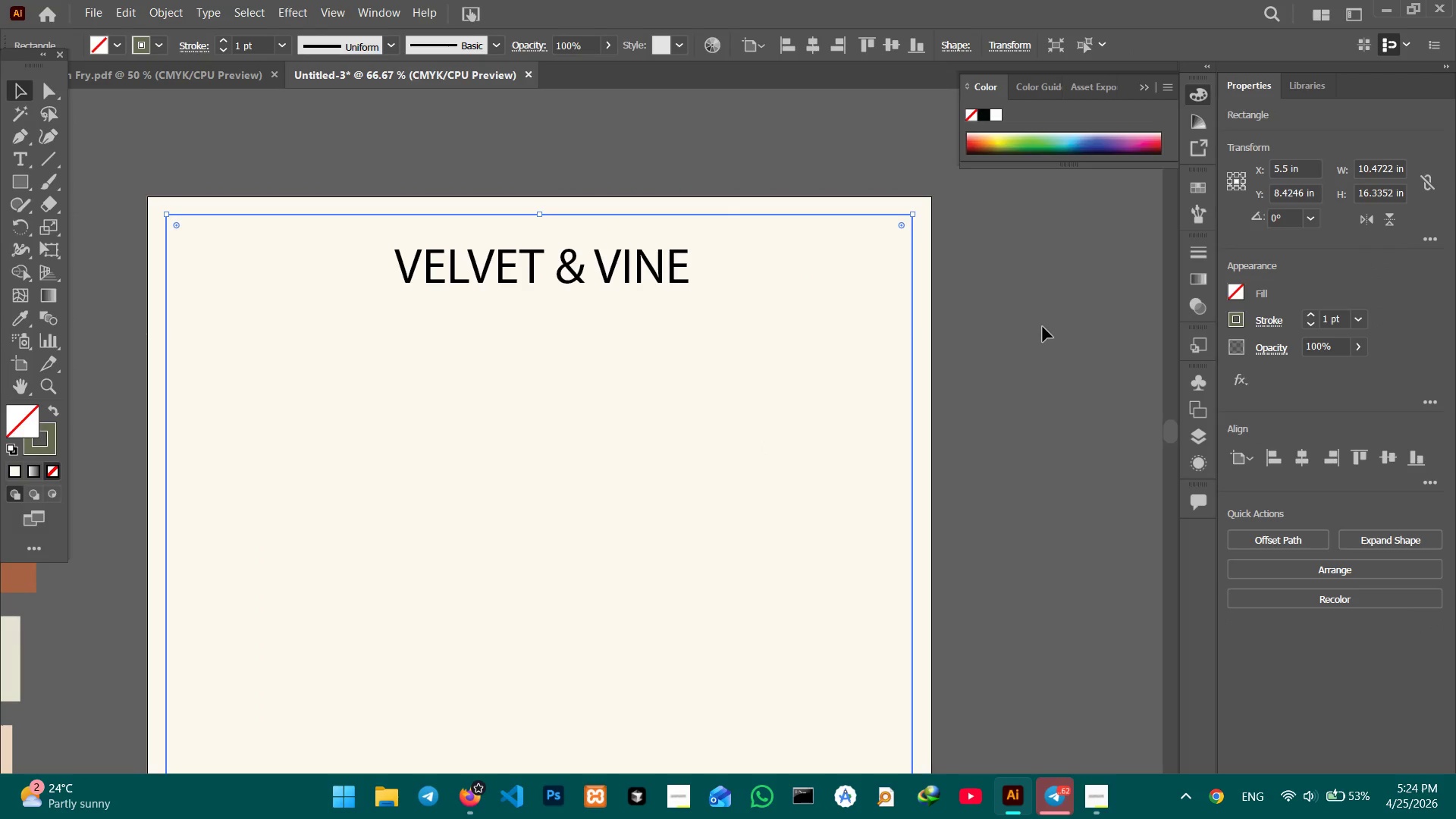 
left_click([1043, 327])
 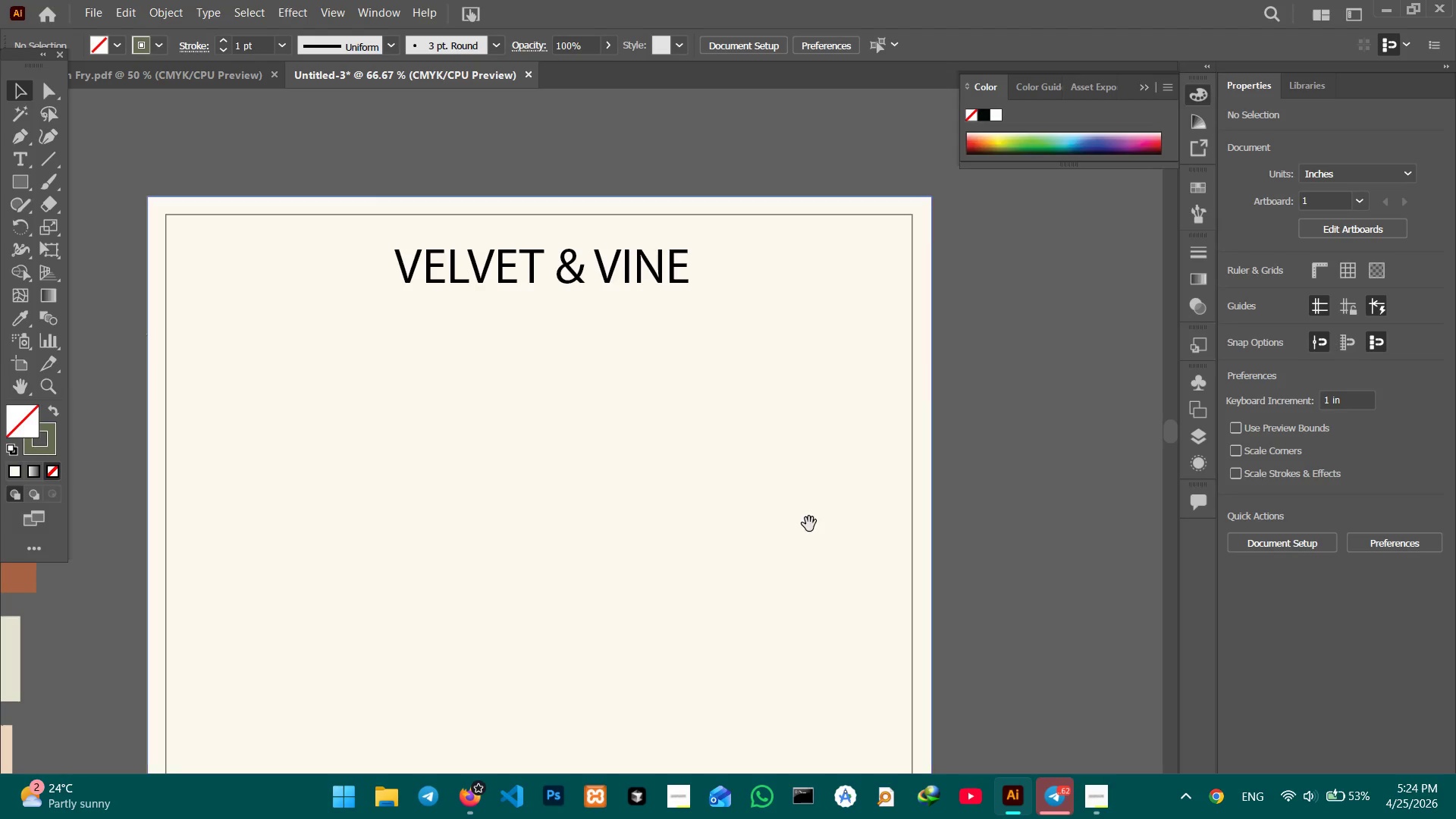 
hold_key(key=Space, duration=1.51)
 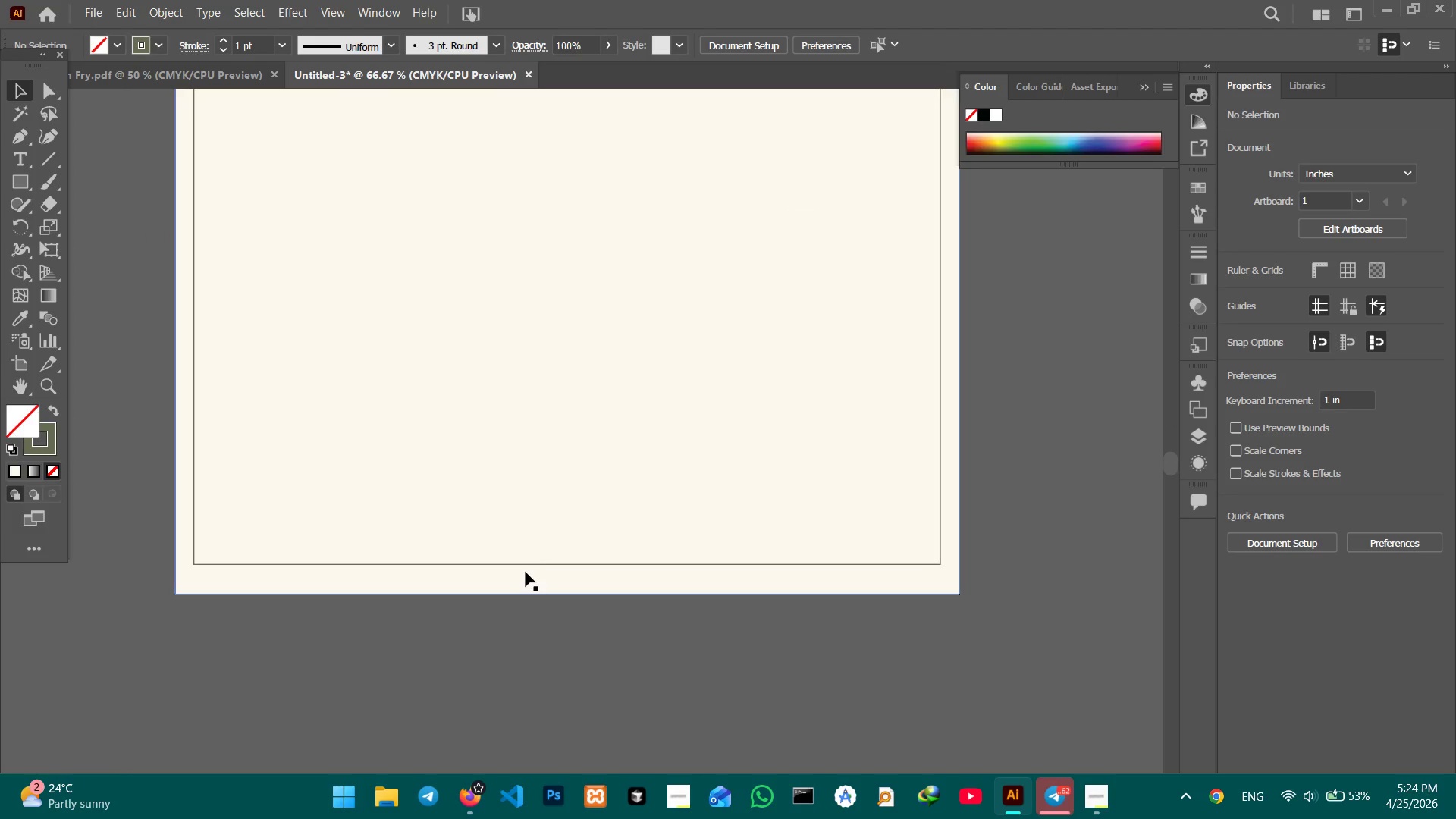 
left_click_drag(start_coordinate=[817, 538], to_coordinate=[822, 261])
 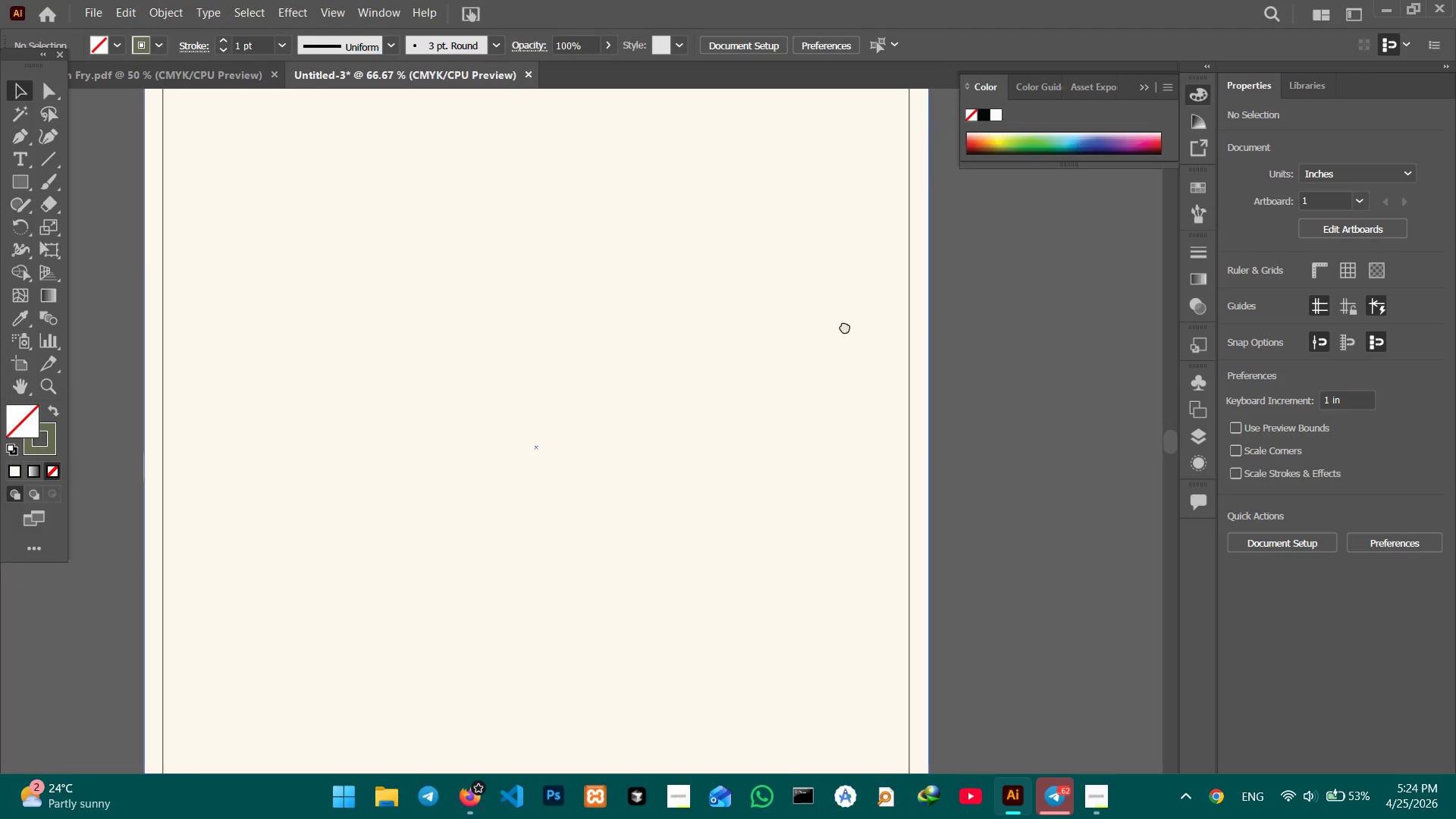 
left_click_drag(start_coordinate=[865, 527], to_coordinate=[839, 184])
 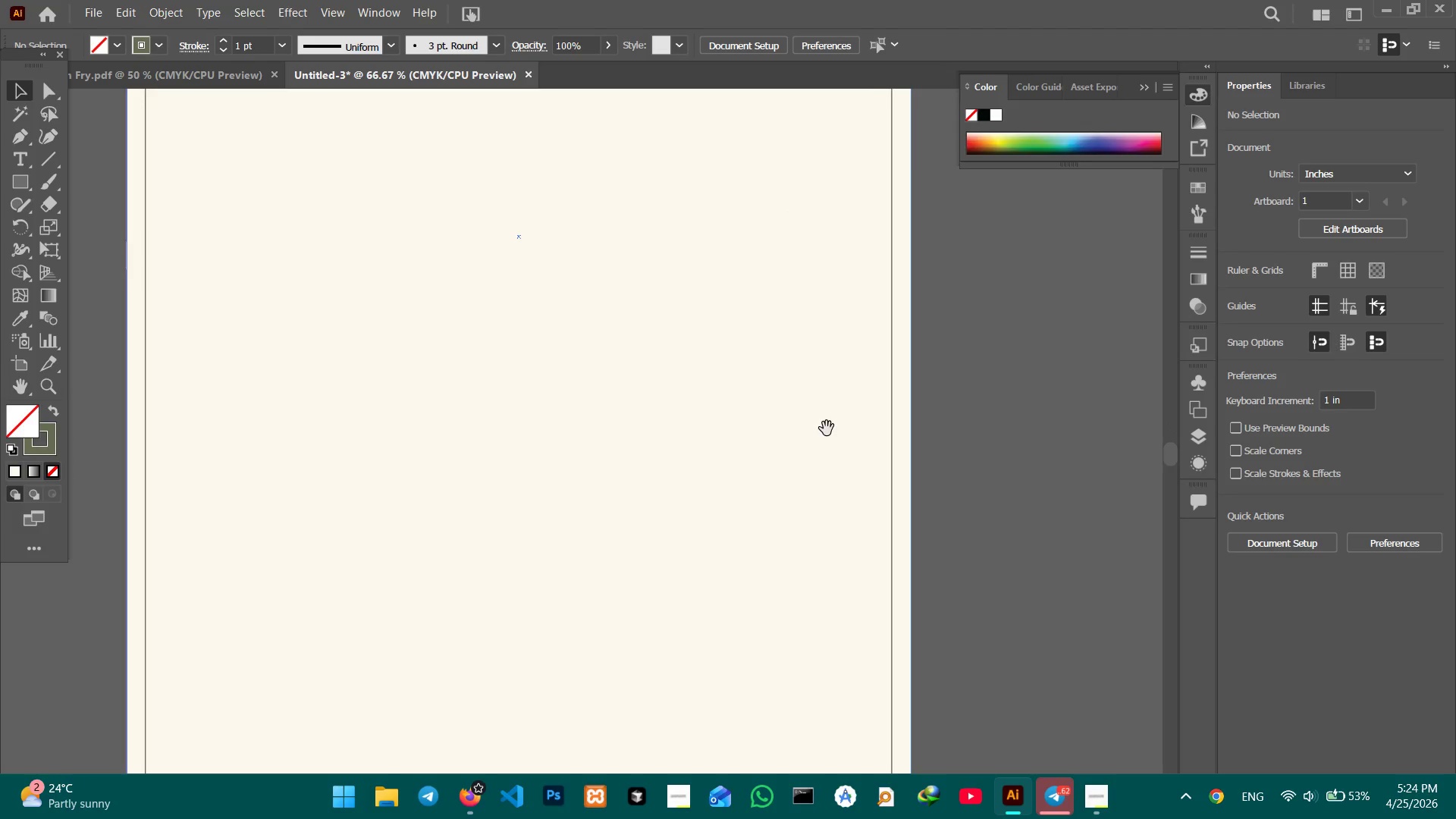 
left_click_drag(start_coordinate=[827, 428], to_coordinate=[882, 161])
 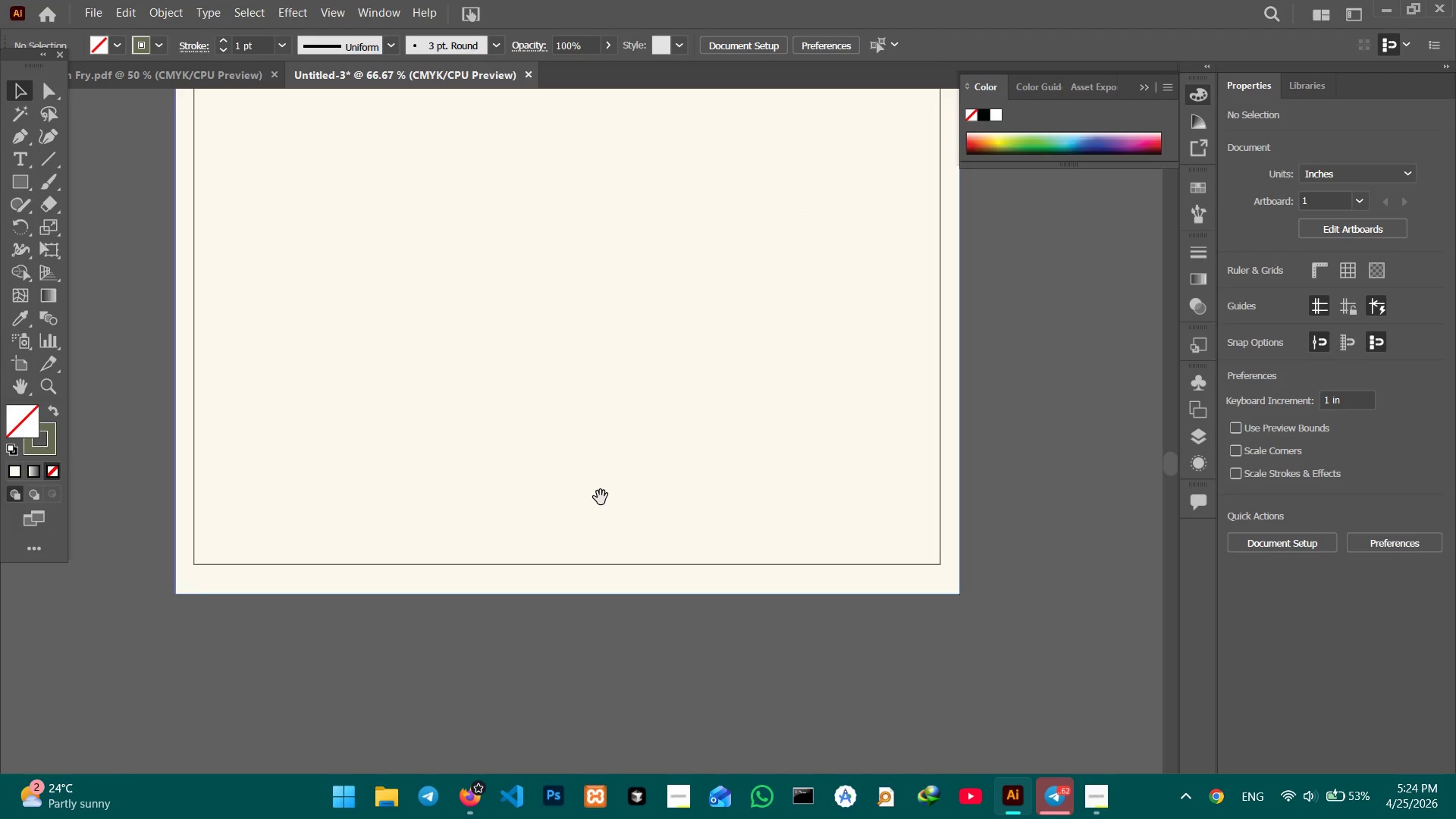 
hold_key(key=Space, duration=4.45)
 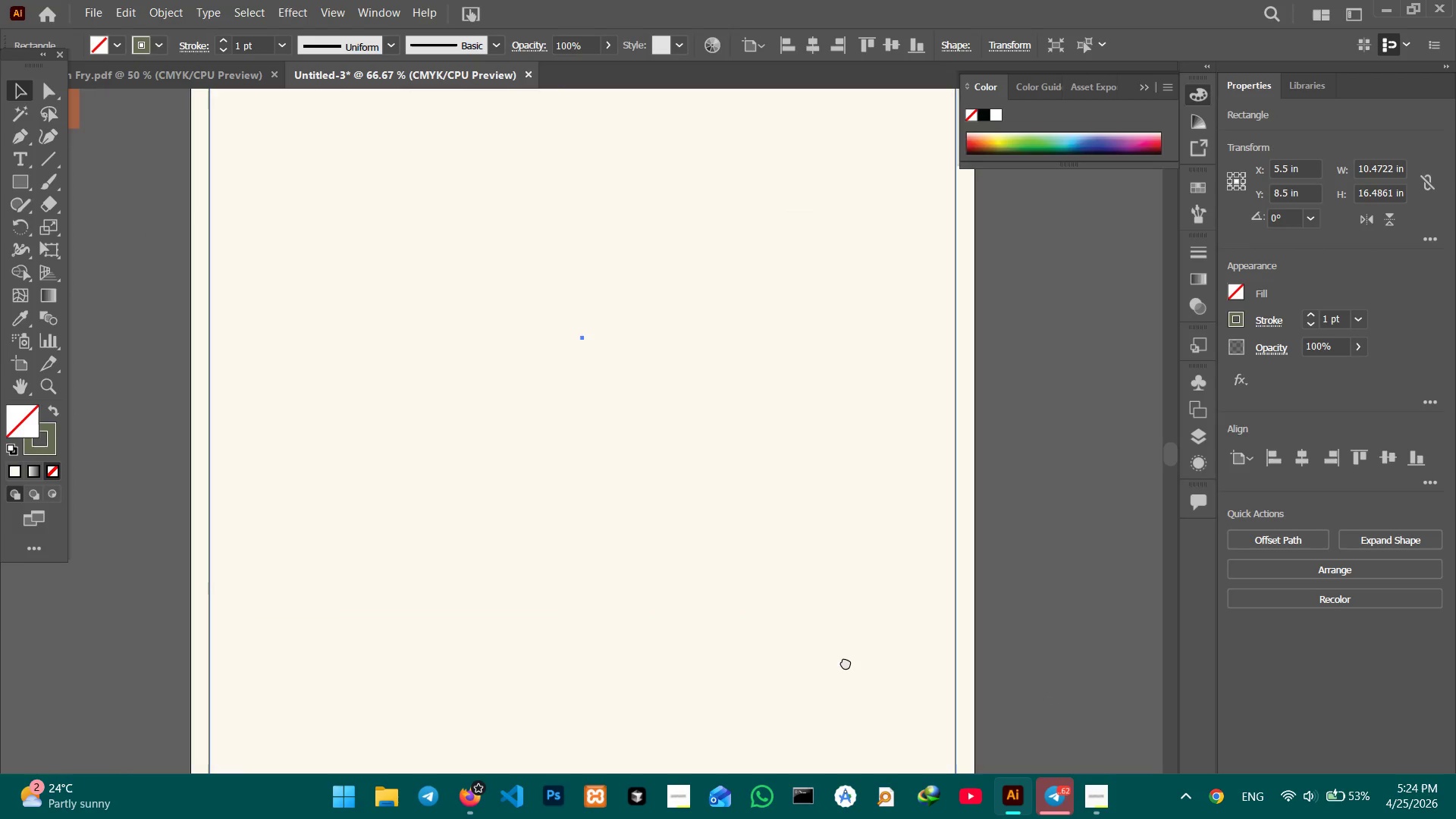 
left_click([527, 564])
 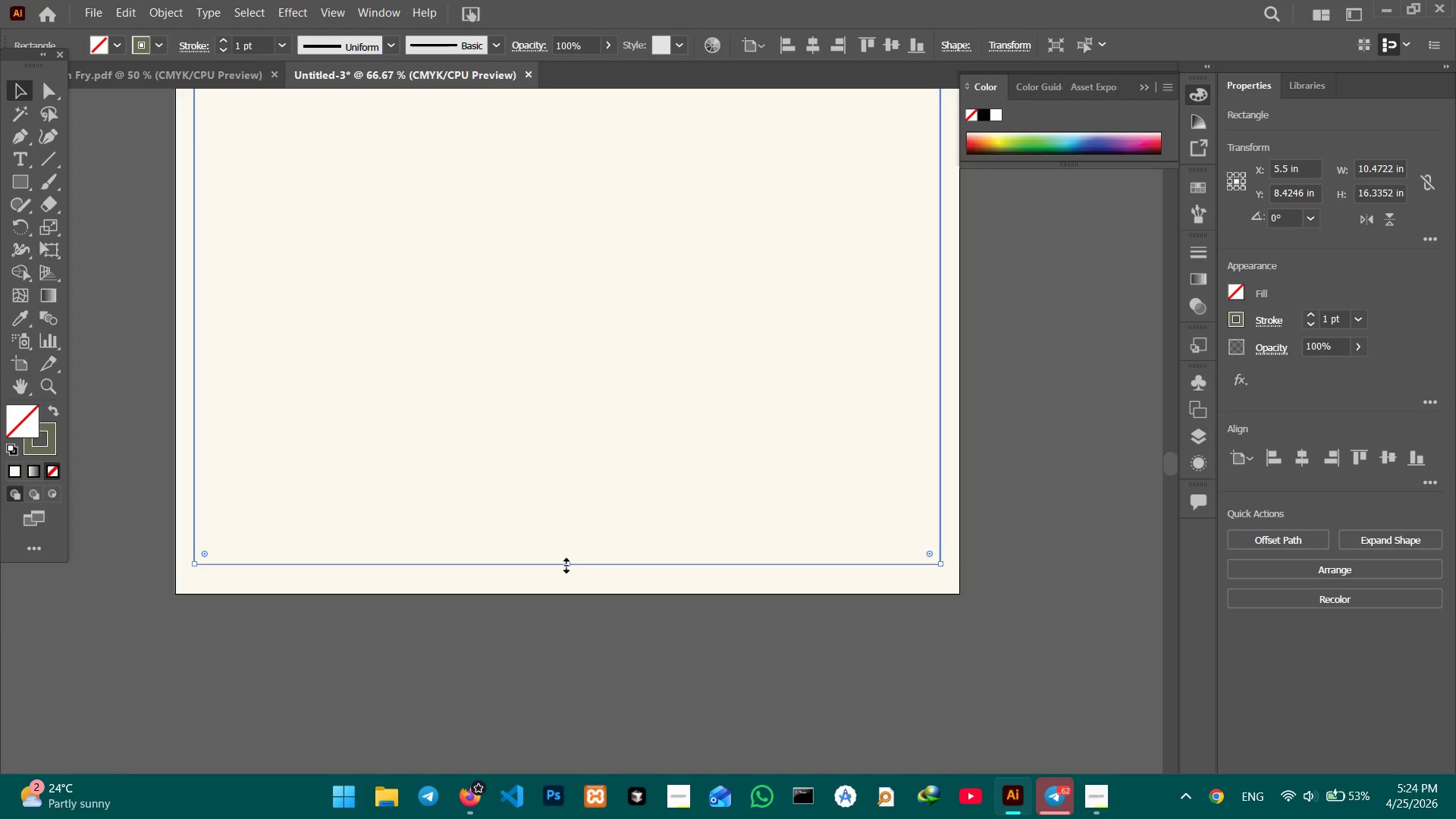 
left_click_drag(start_coordinate=[564, 563], to_coordinate=[565, 575])
 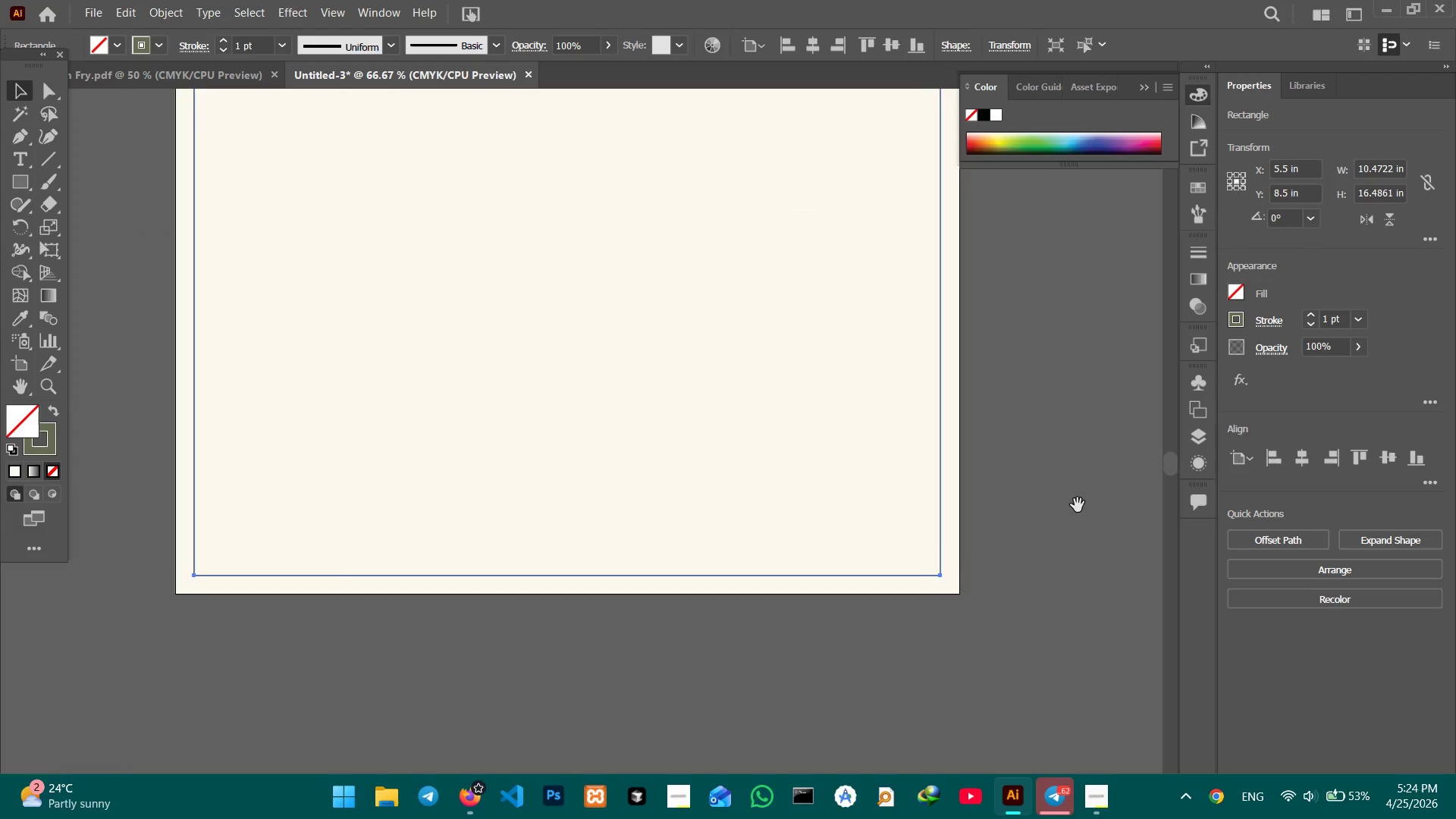 
hold_key(key=Space, duration=1.5)
 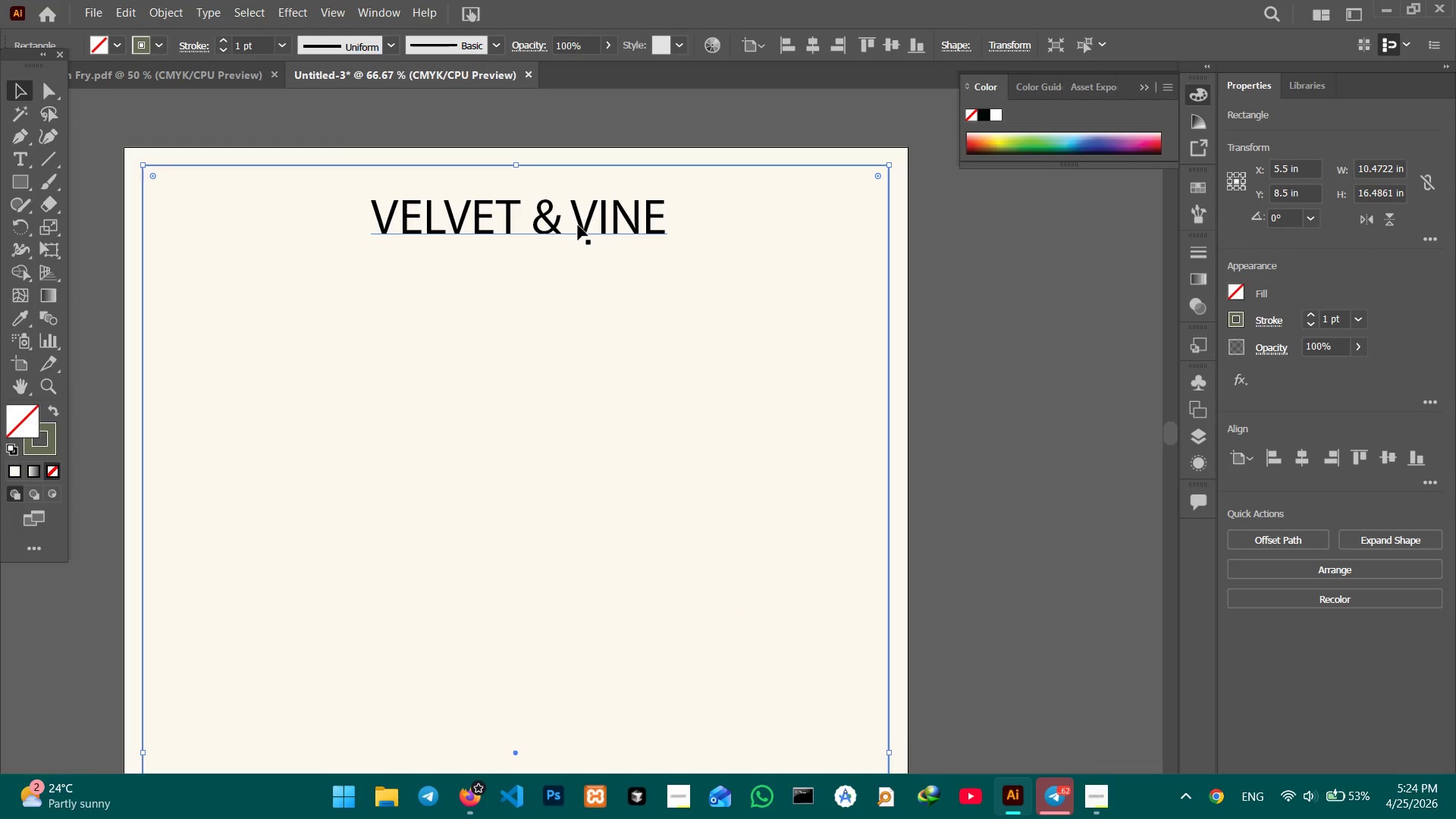 
left_click_drag(start_coordinate=[1022, 447], to_coordinate=[1050, 698])
 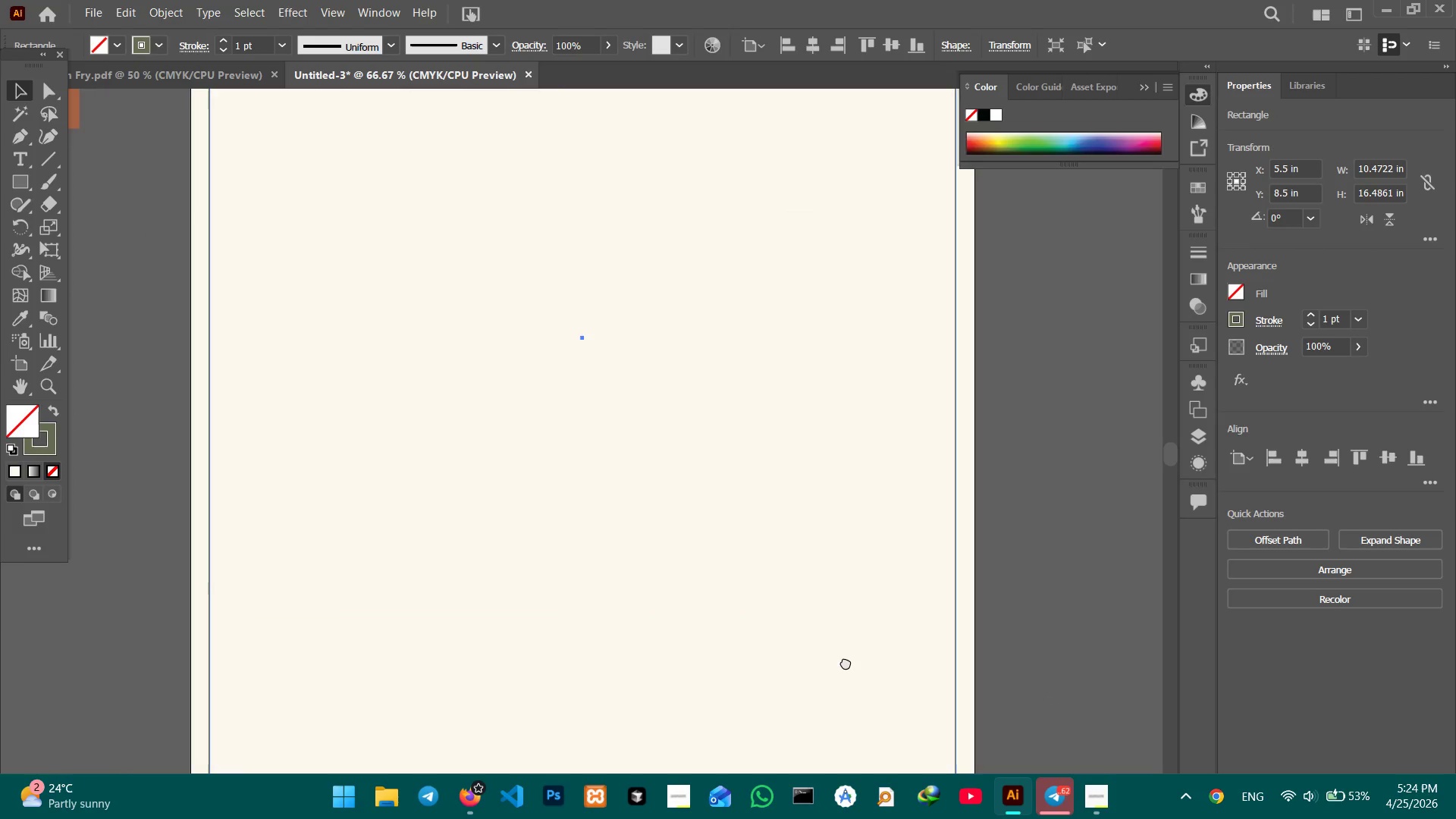 
left_click_drag(start_coordinate=[888, 371], to_coordinate=[843, 664])
 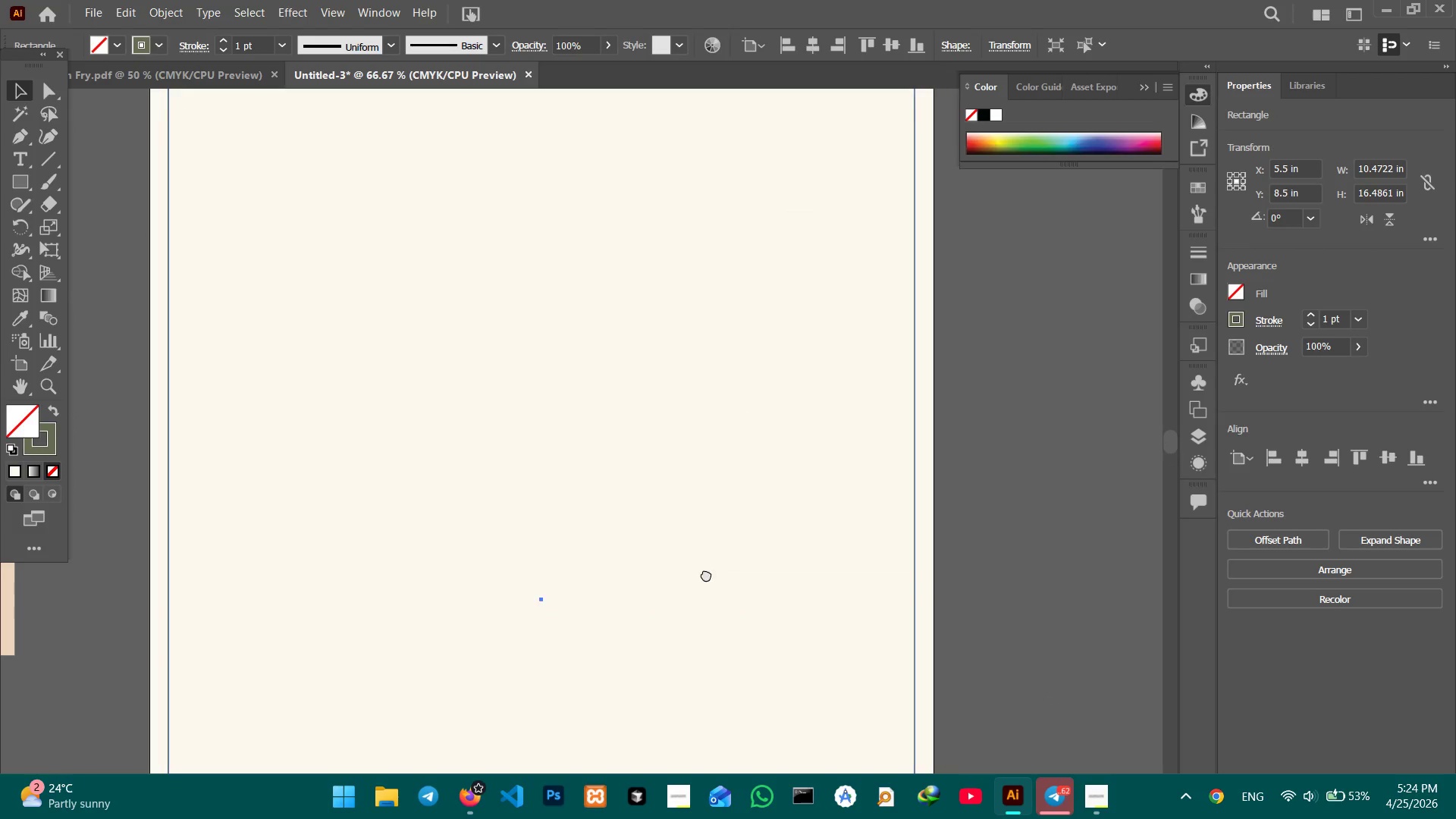 
left_click_drag(start_coordinate=[743, 415], to_coordinate=[694, 589])
 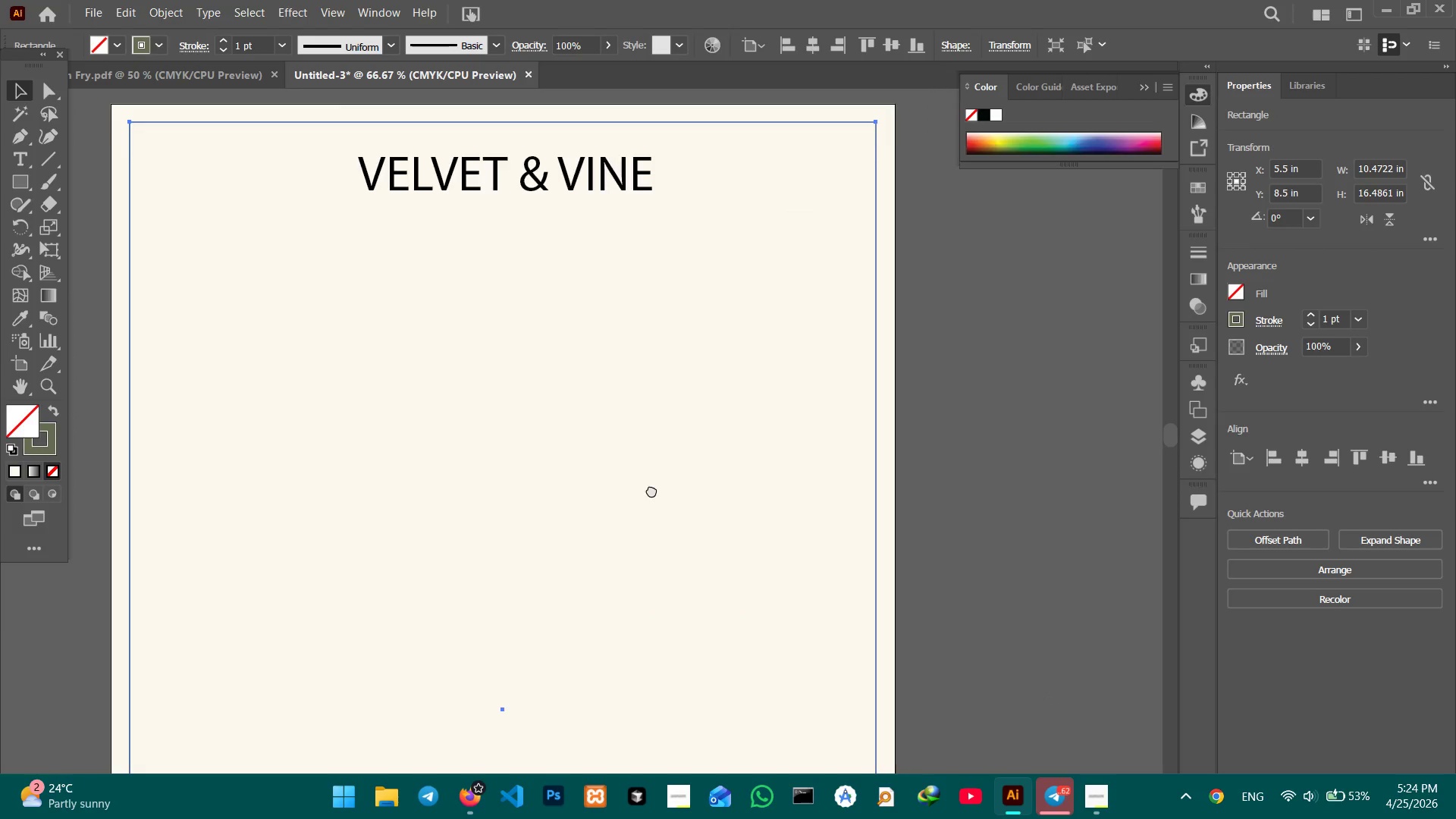 
left_click_drag(start_coordinate=[648, 475], to_coordinate=[661, 519])
 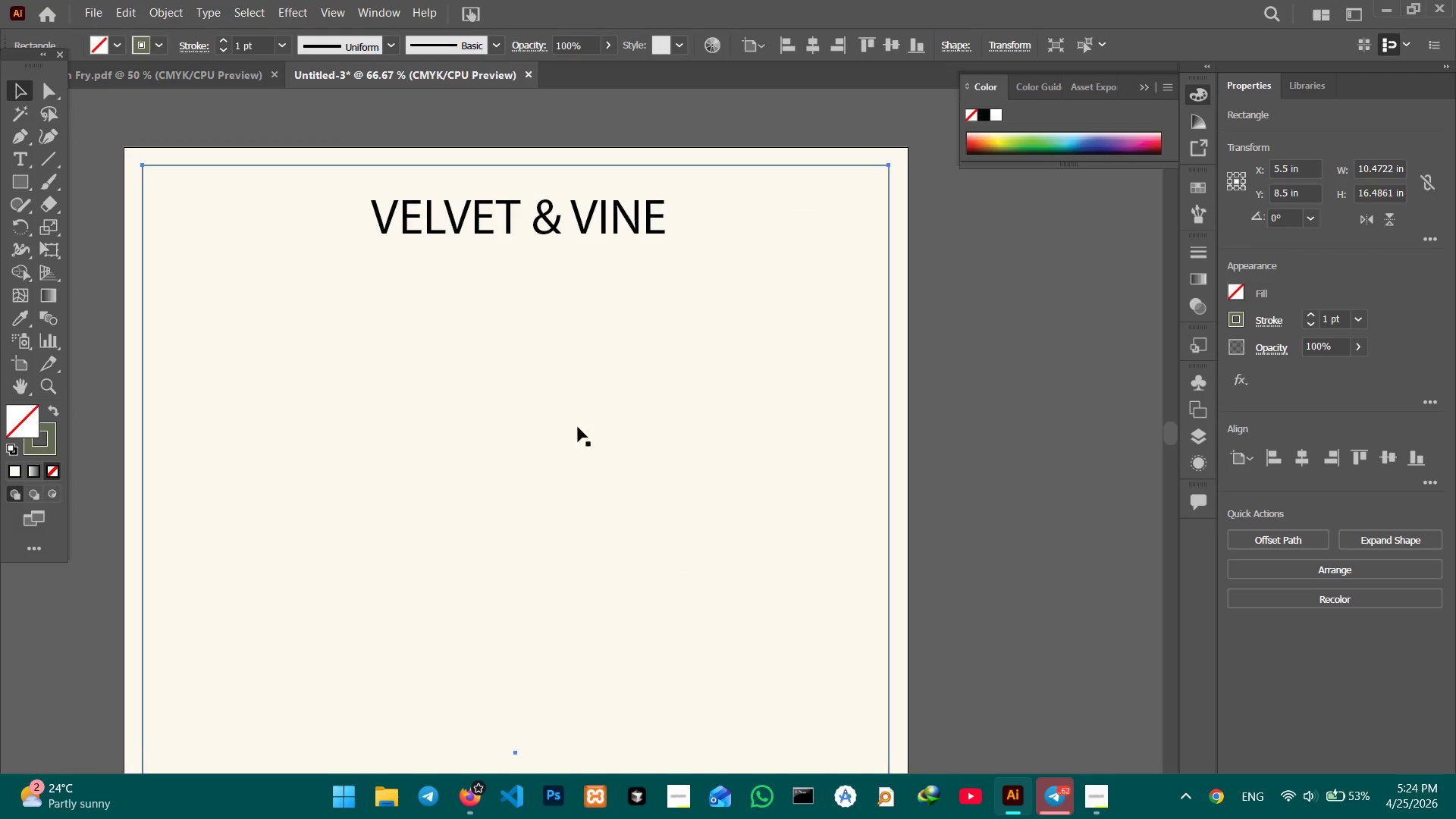 
key(Space)
 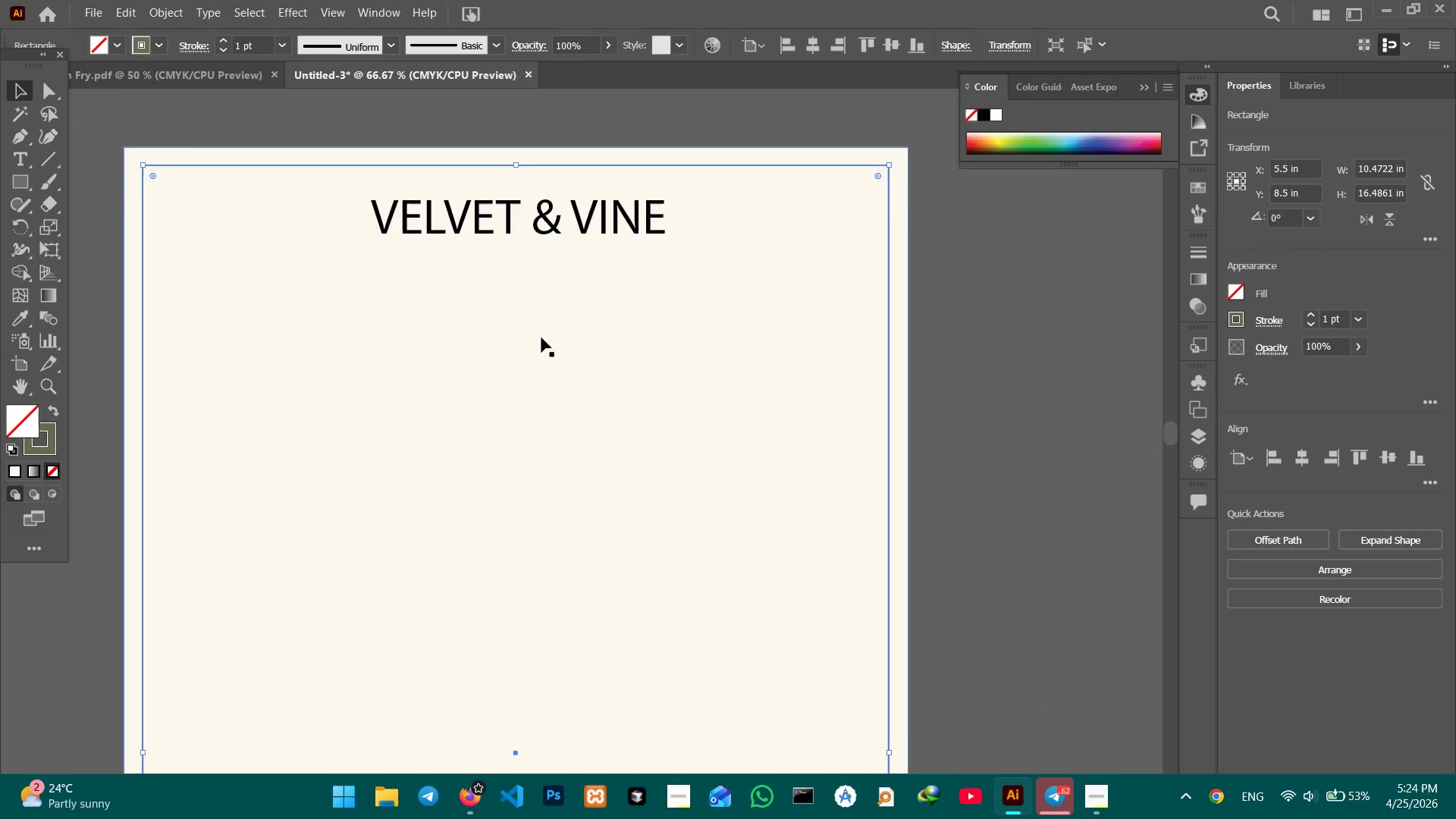 
key(Space)
 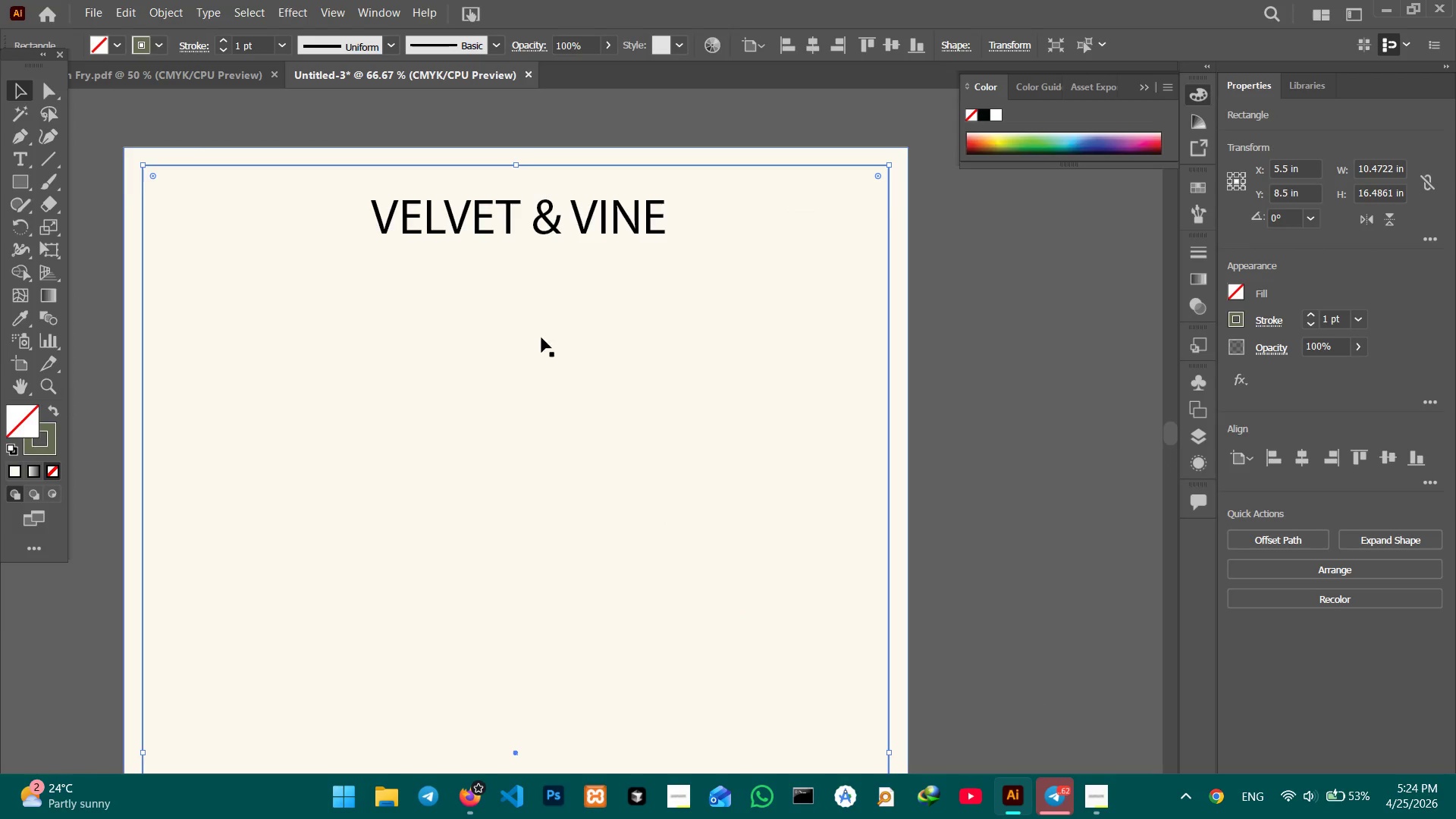 
hold_key(key=Space, duration=21.34)
 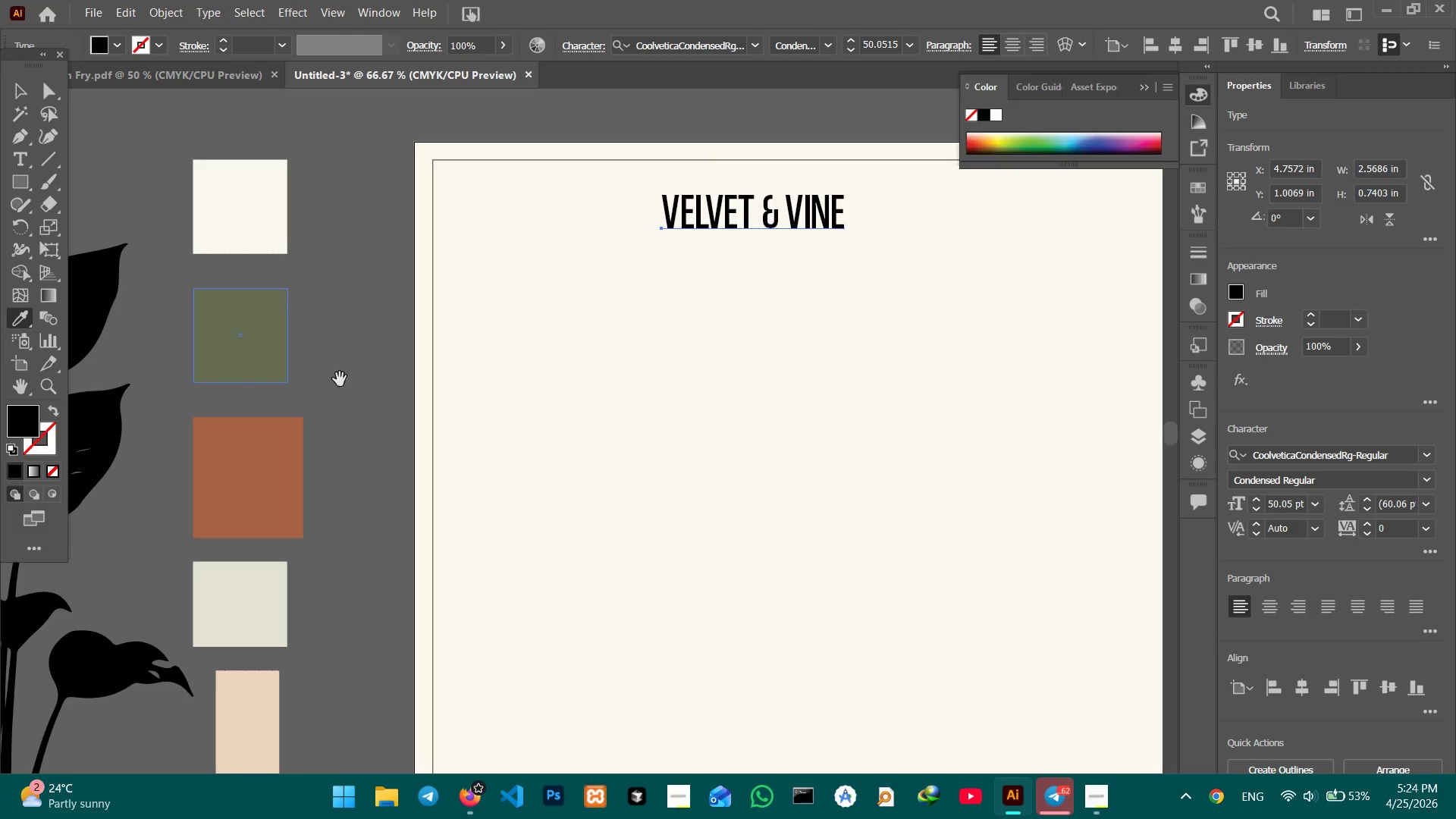 
left_click([1298, 460])
 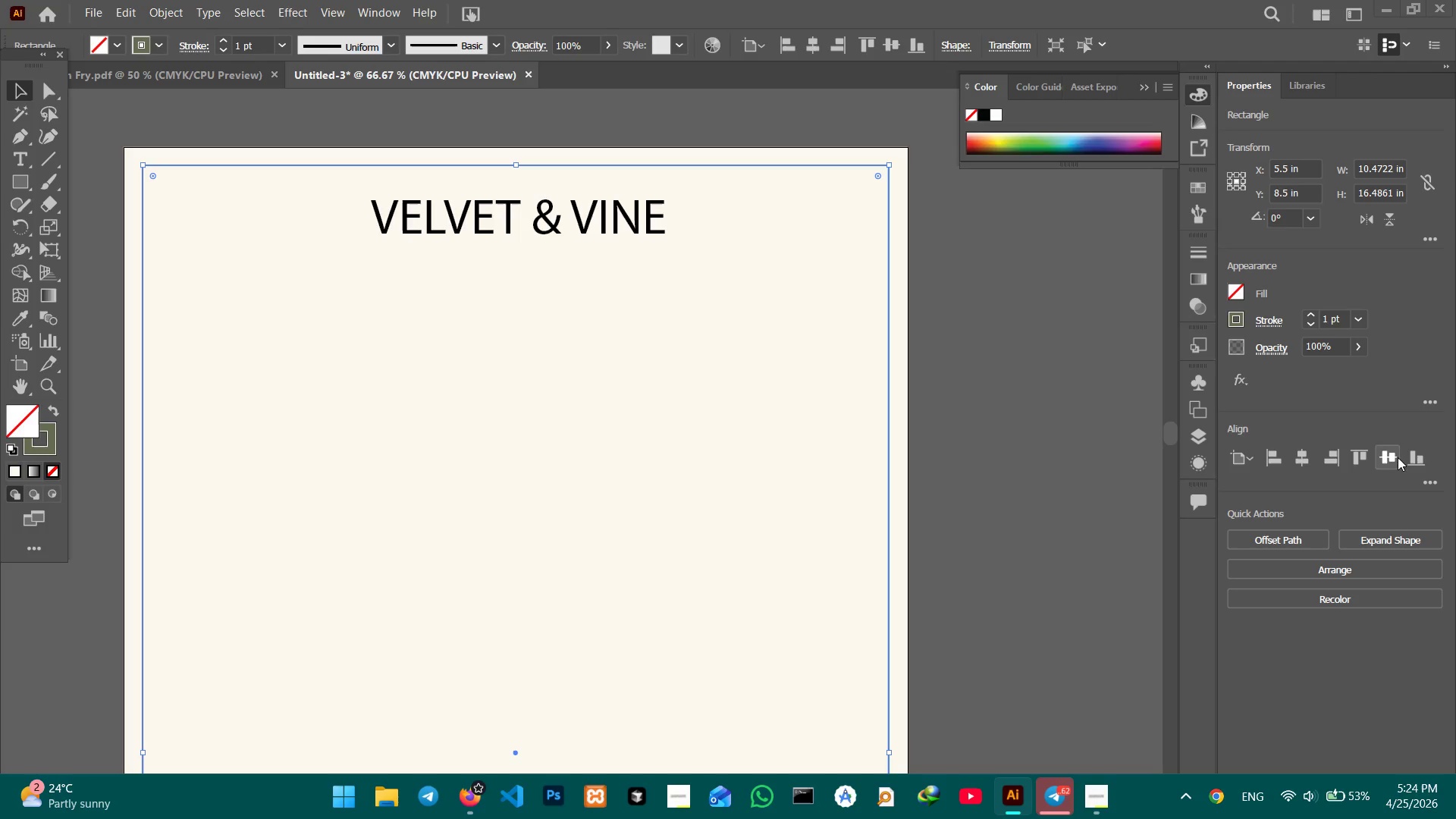 
left_click([1395, 457])
 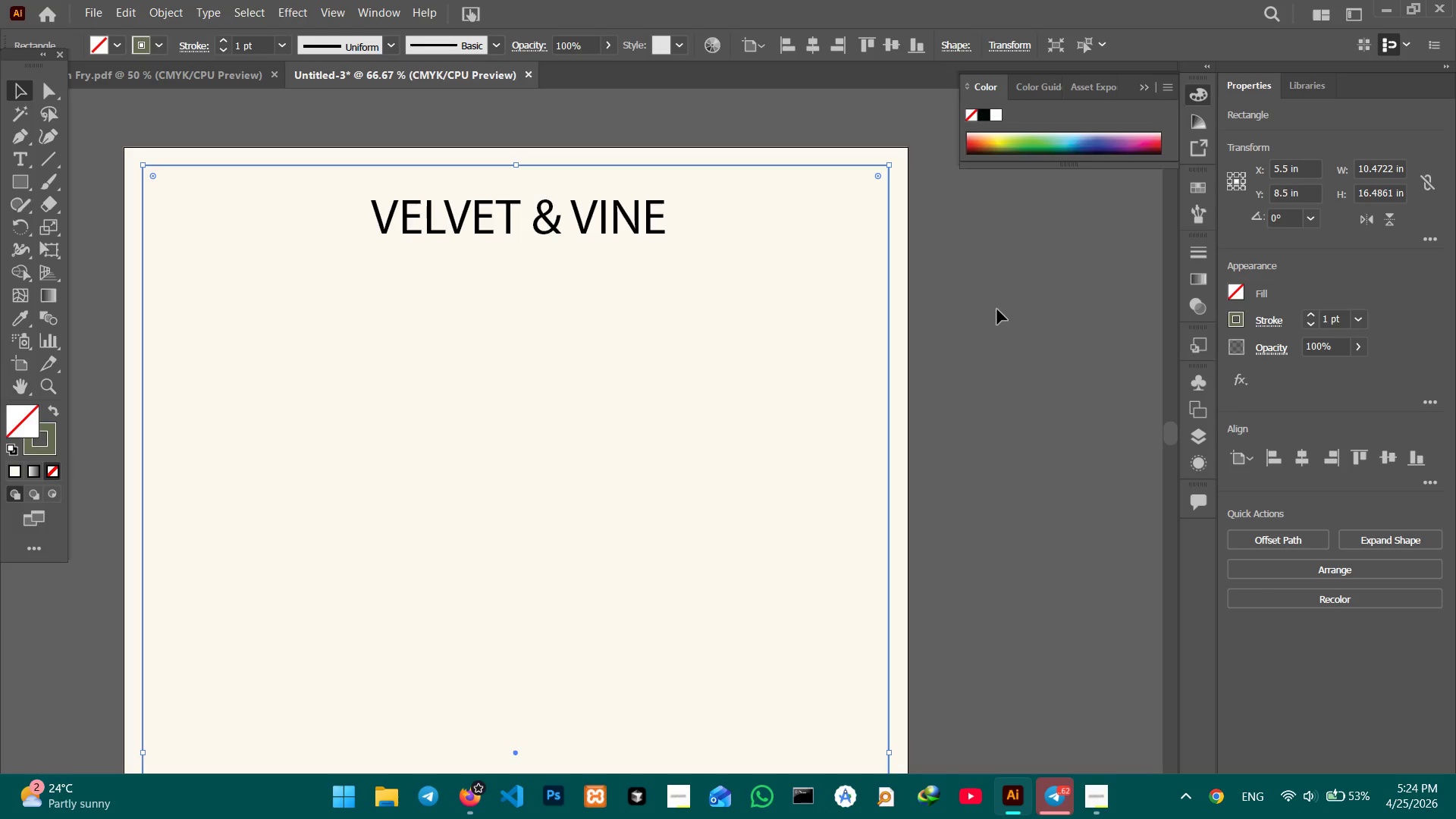 
left_click([996, 306])
 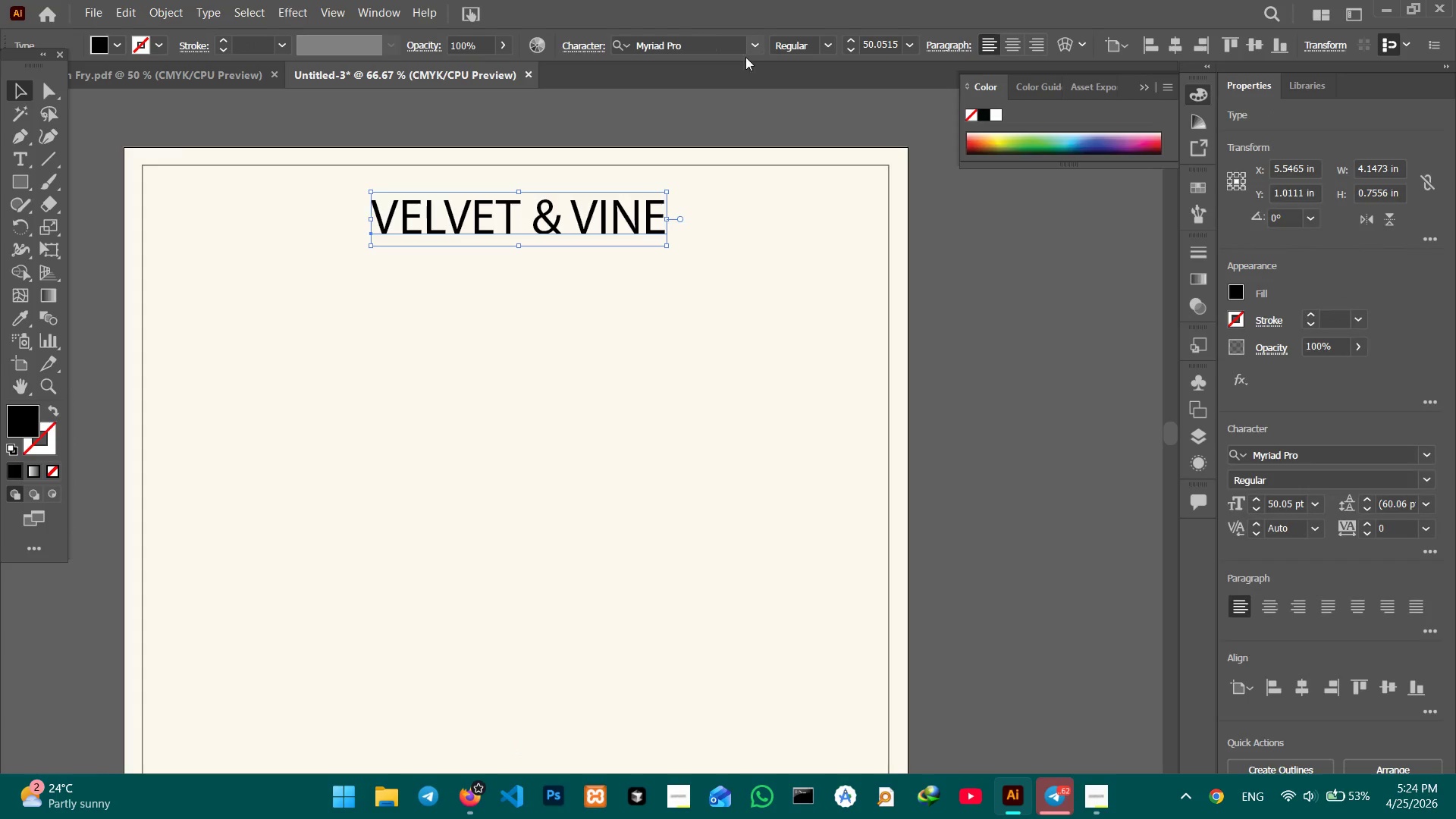 
left_click([758, 48])
 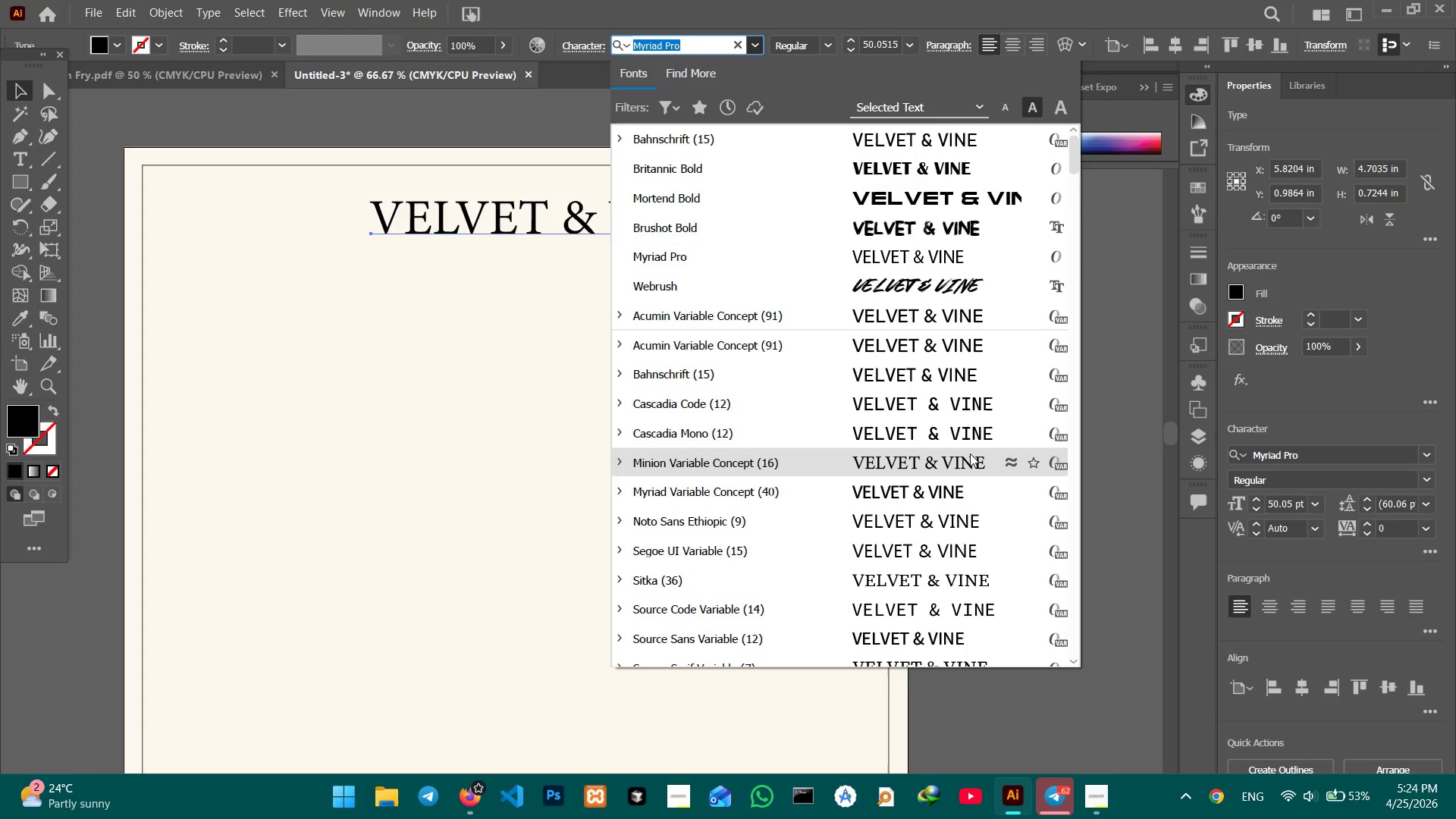 
scroll: coordinate [935, 484], scroll_direction: down, amount: 3.0
 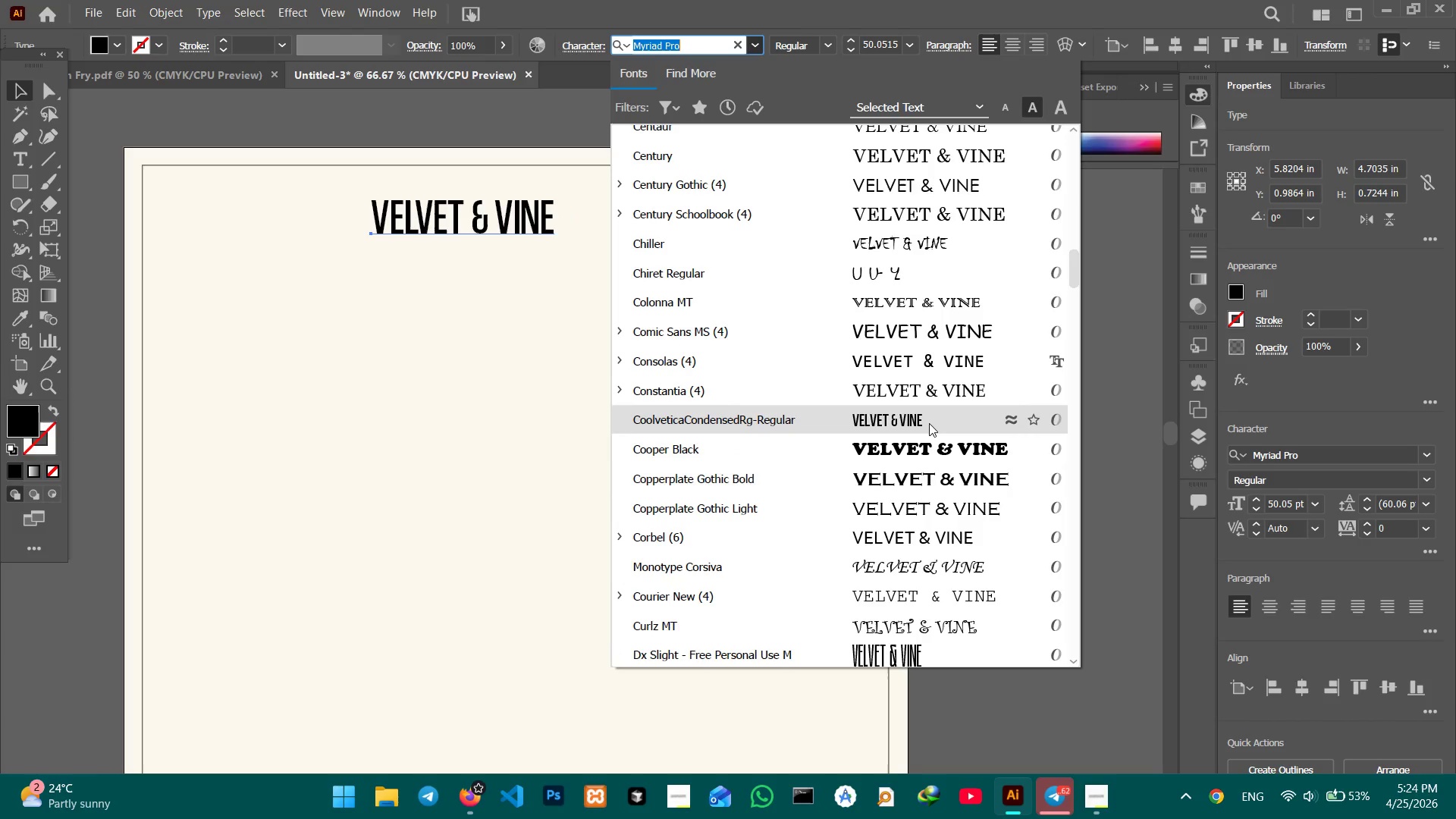 
left_click([929, 423])
 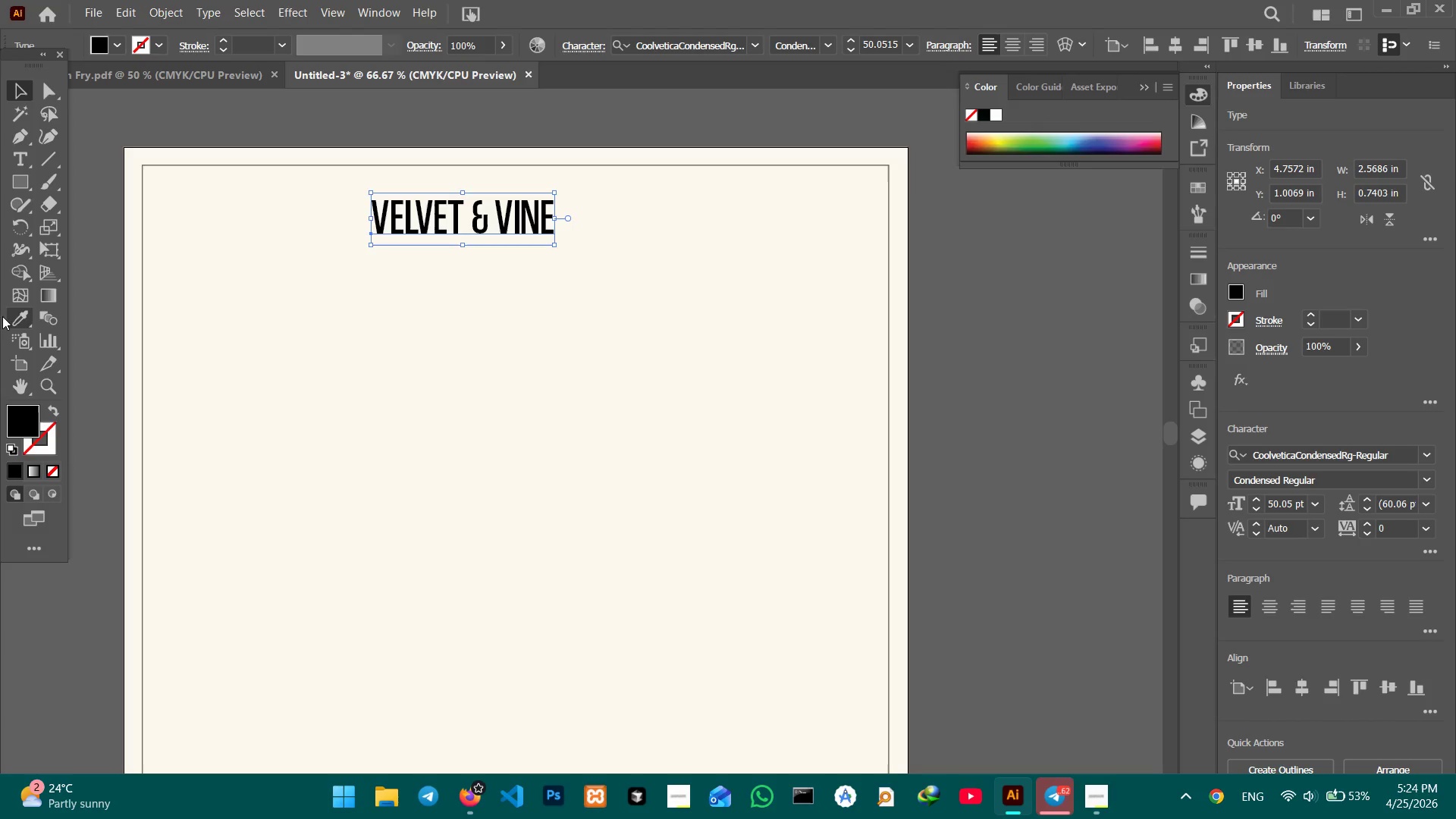 
left_click([11, 318])
 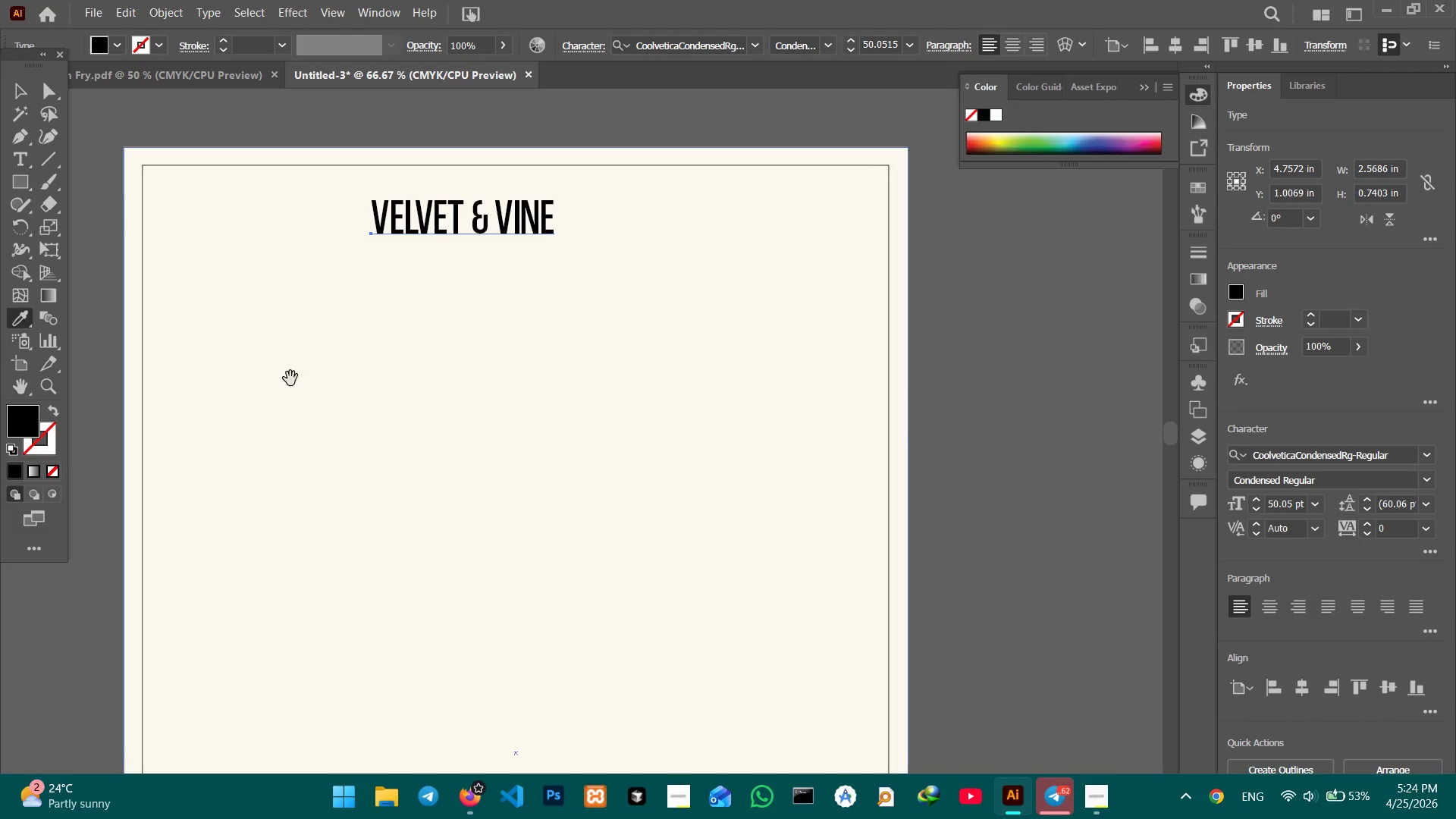 
hold_key(key=Space, duration=0.66)
 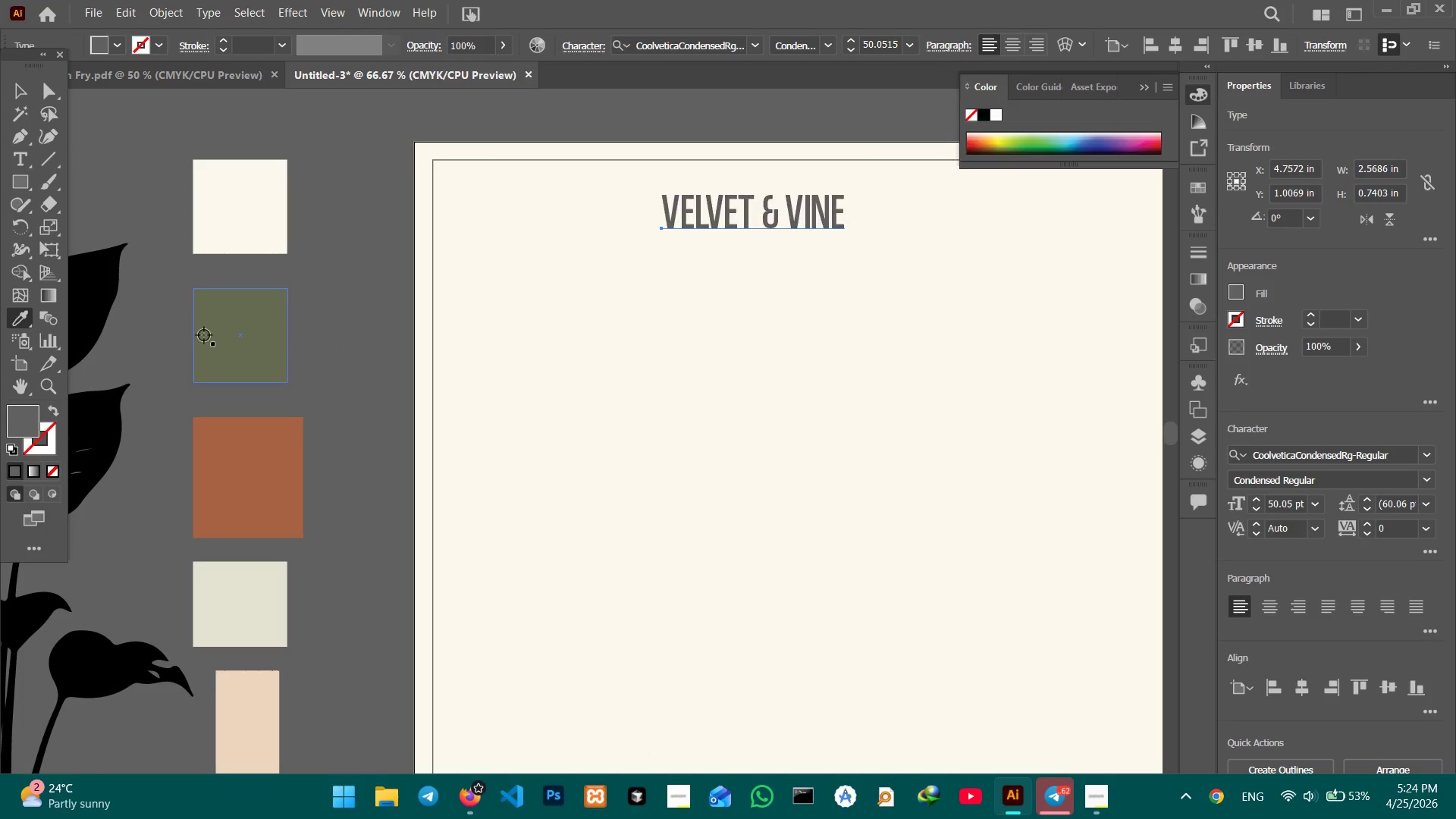 
left_click_drag(start_coordinate=[289, 378], to_coordinate=[578, 372])
 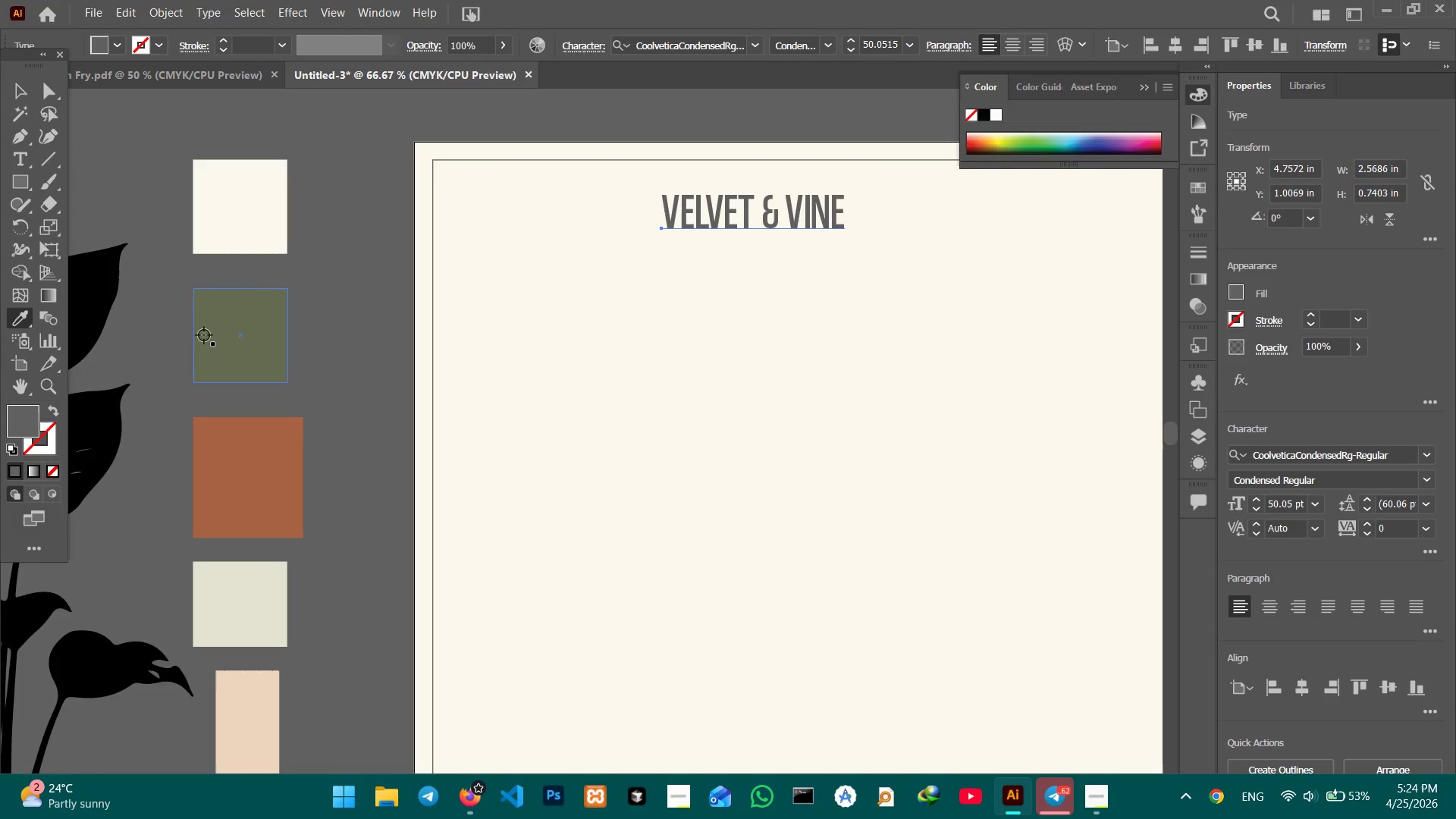 
double_click([209, 336])
 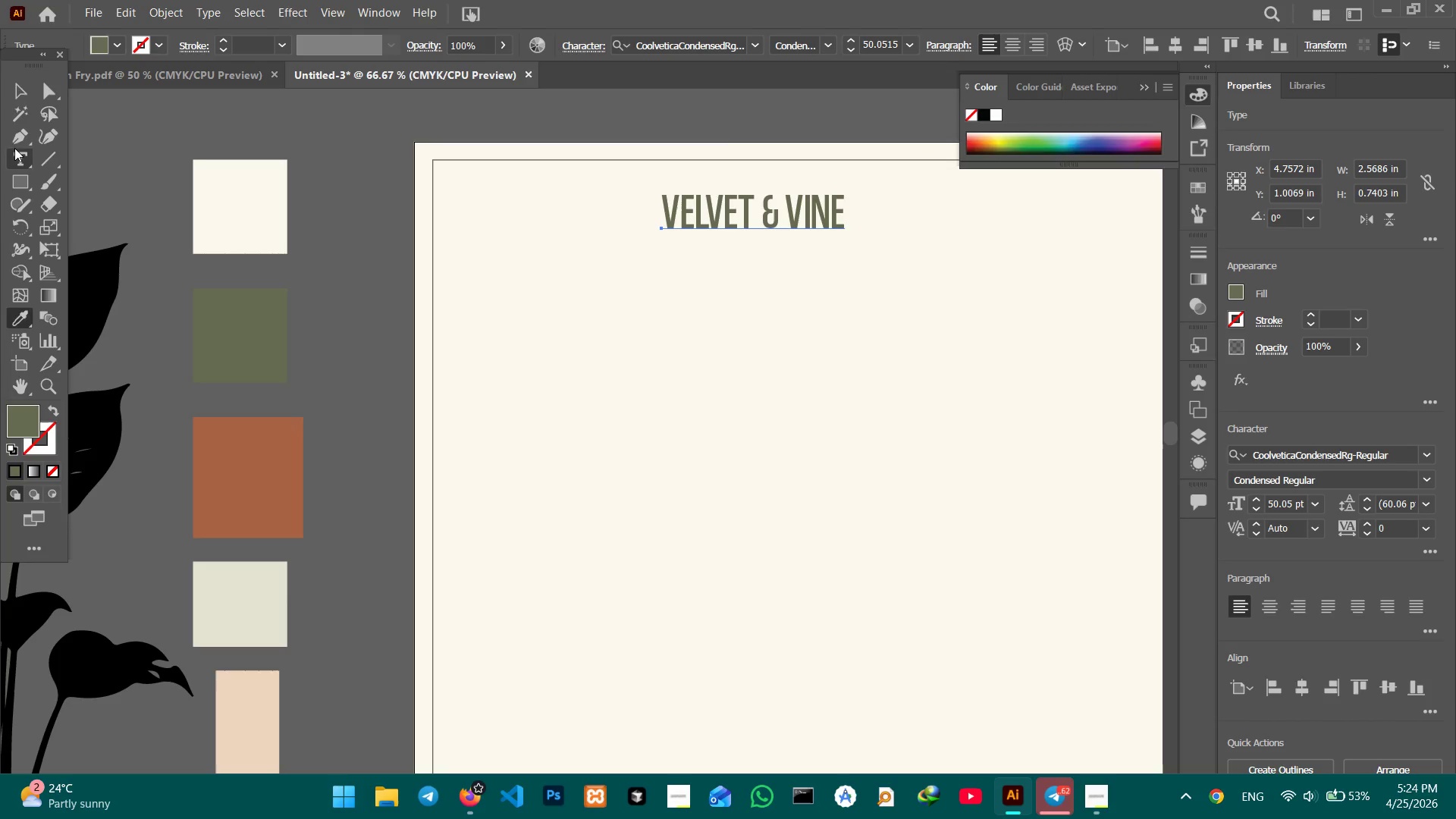 
left_click_drag(start_coordinate=[13, 146], to_coordinate=[27, 117])
 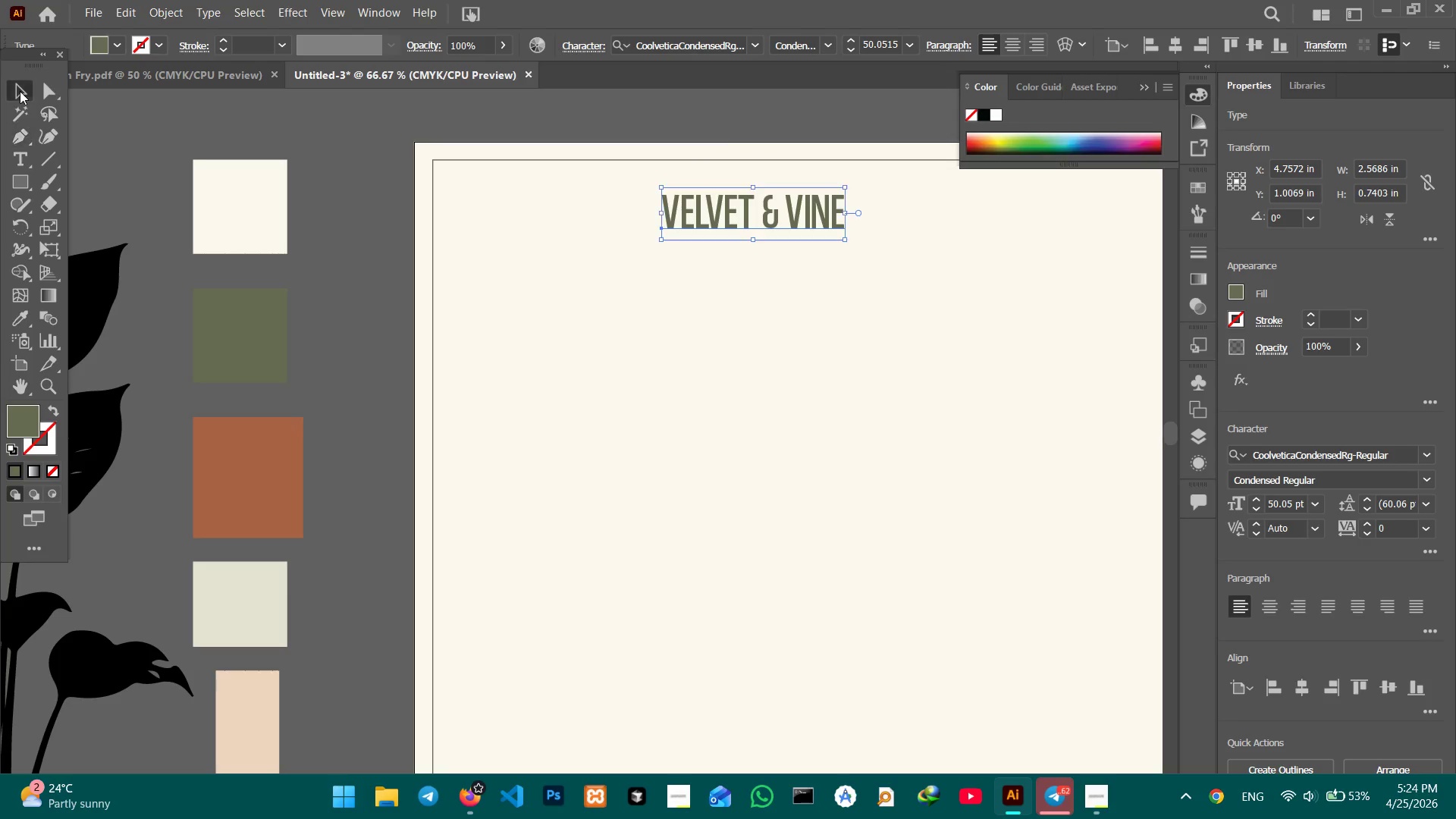 
double_click([20, 91])
 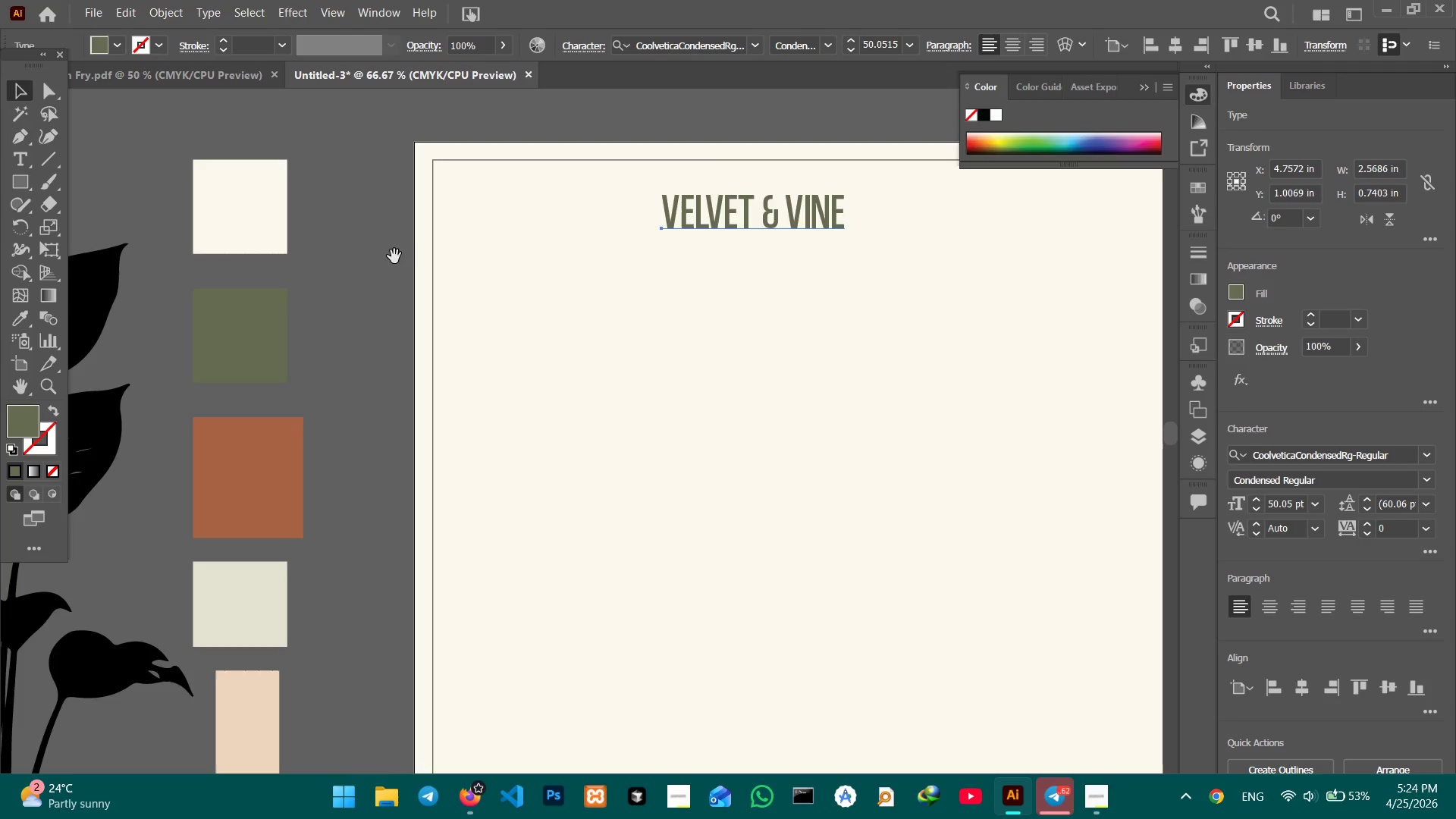 
hold_key(key=Space, duration=0.75)
 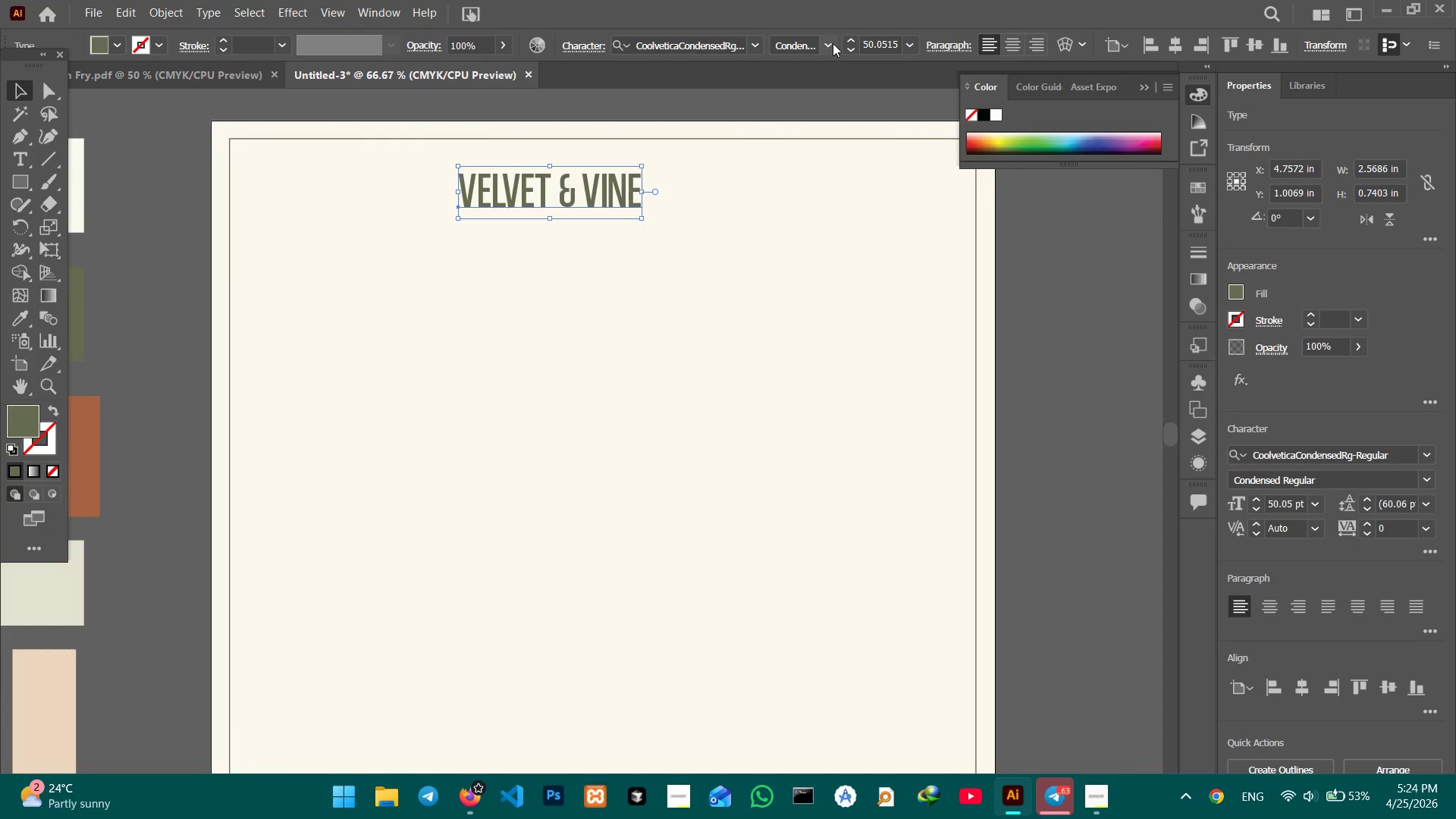 
left_click_drag(start_coordinate=[394, 262], to_coordinate=[191, 240])
 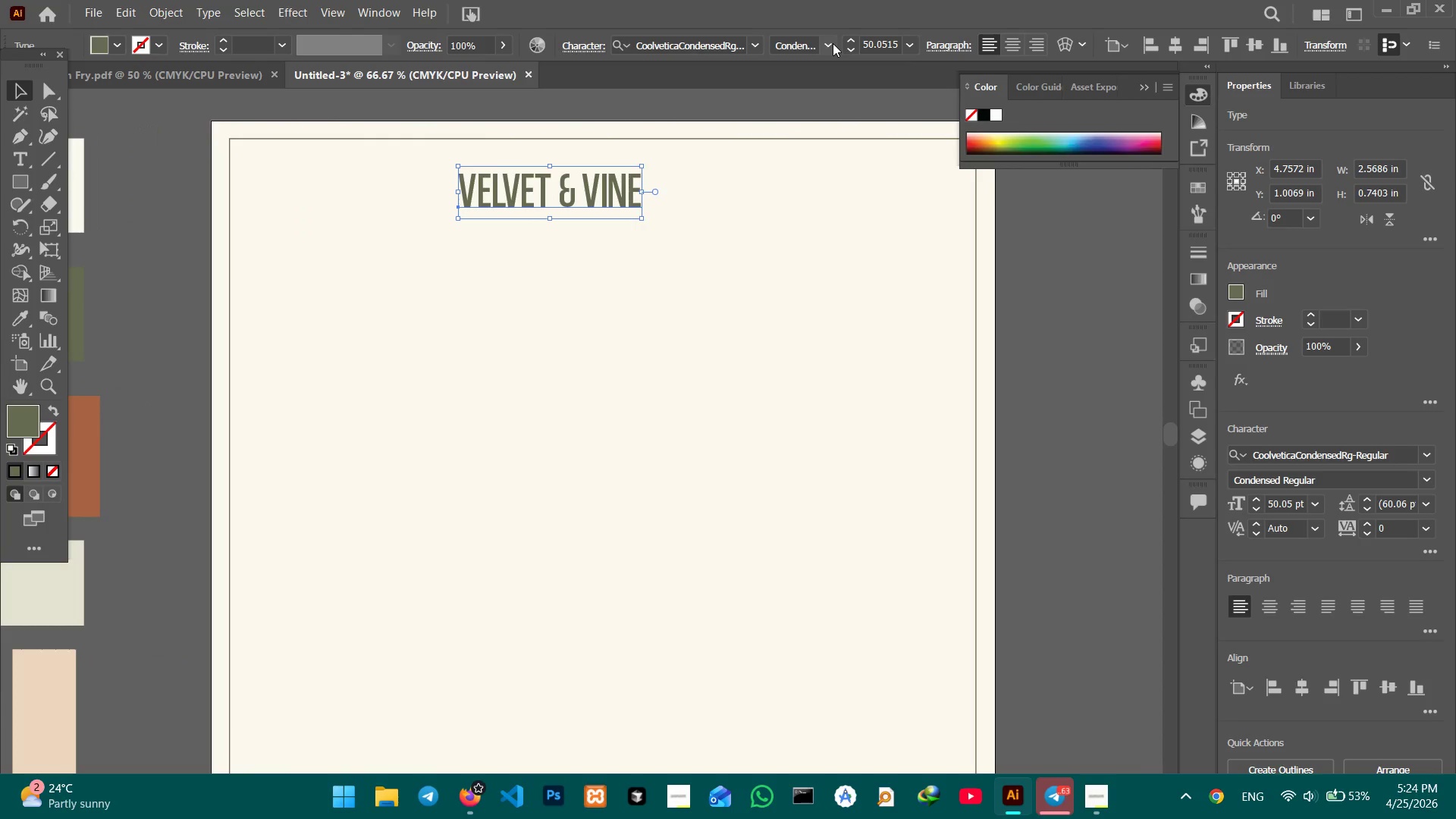 
left_click([833, 43])
 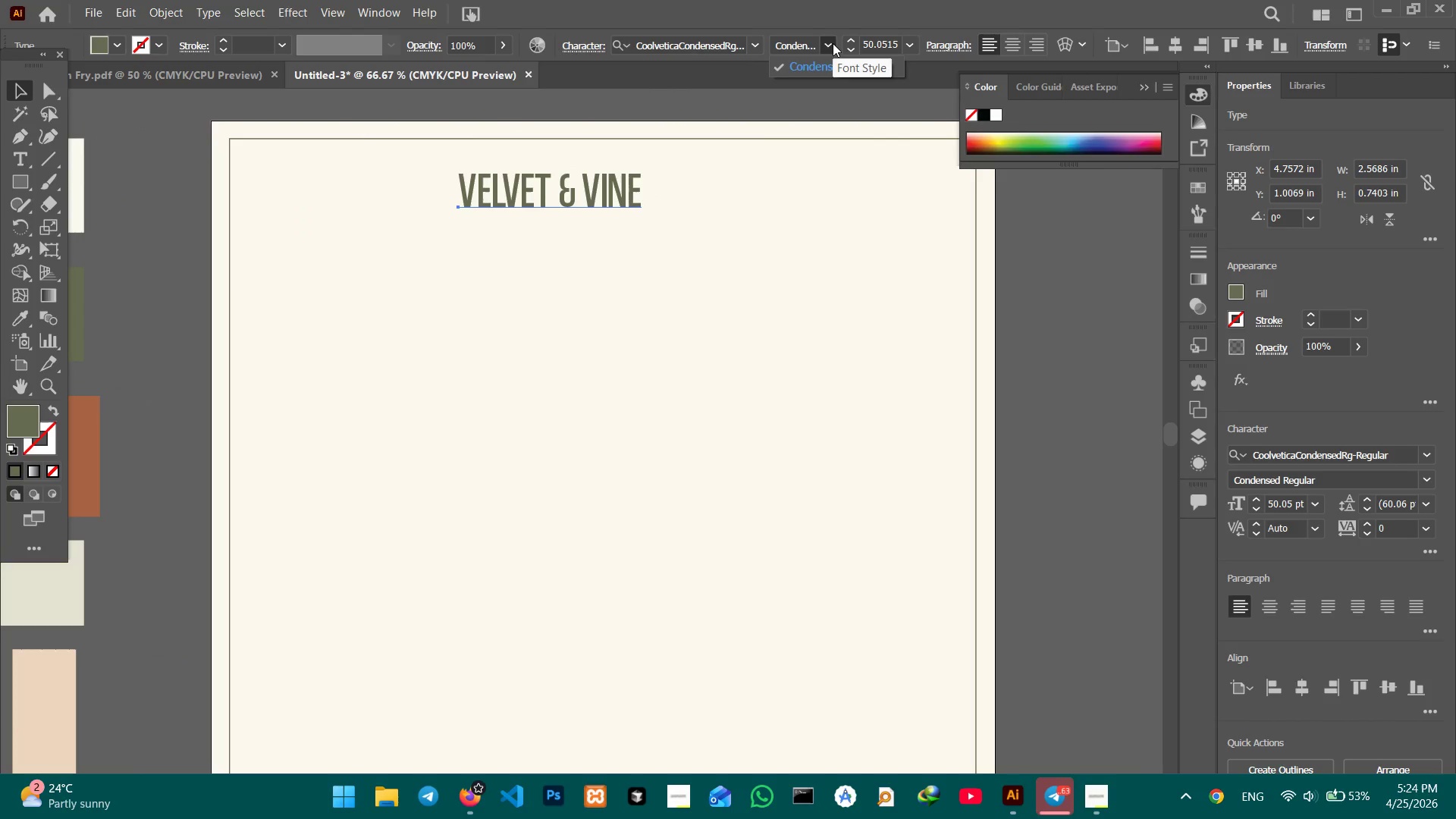 
left_click([833, 43])
 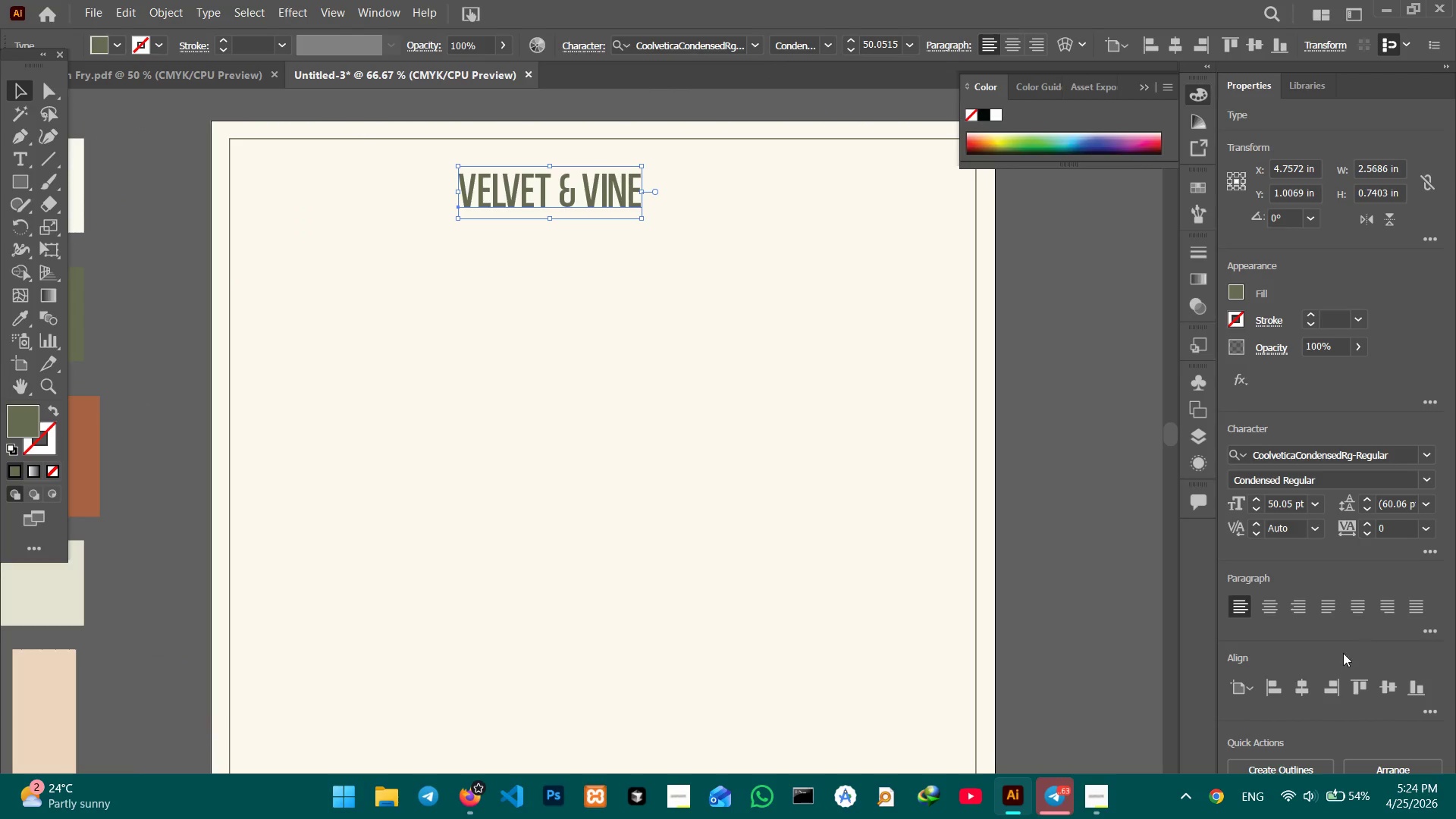 
left_click([1304, 692])
 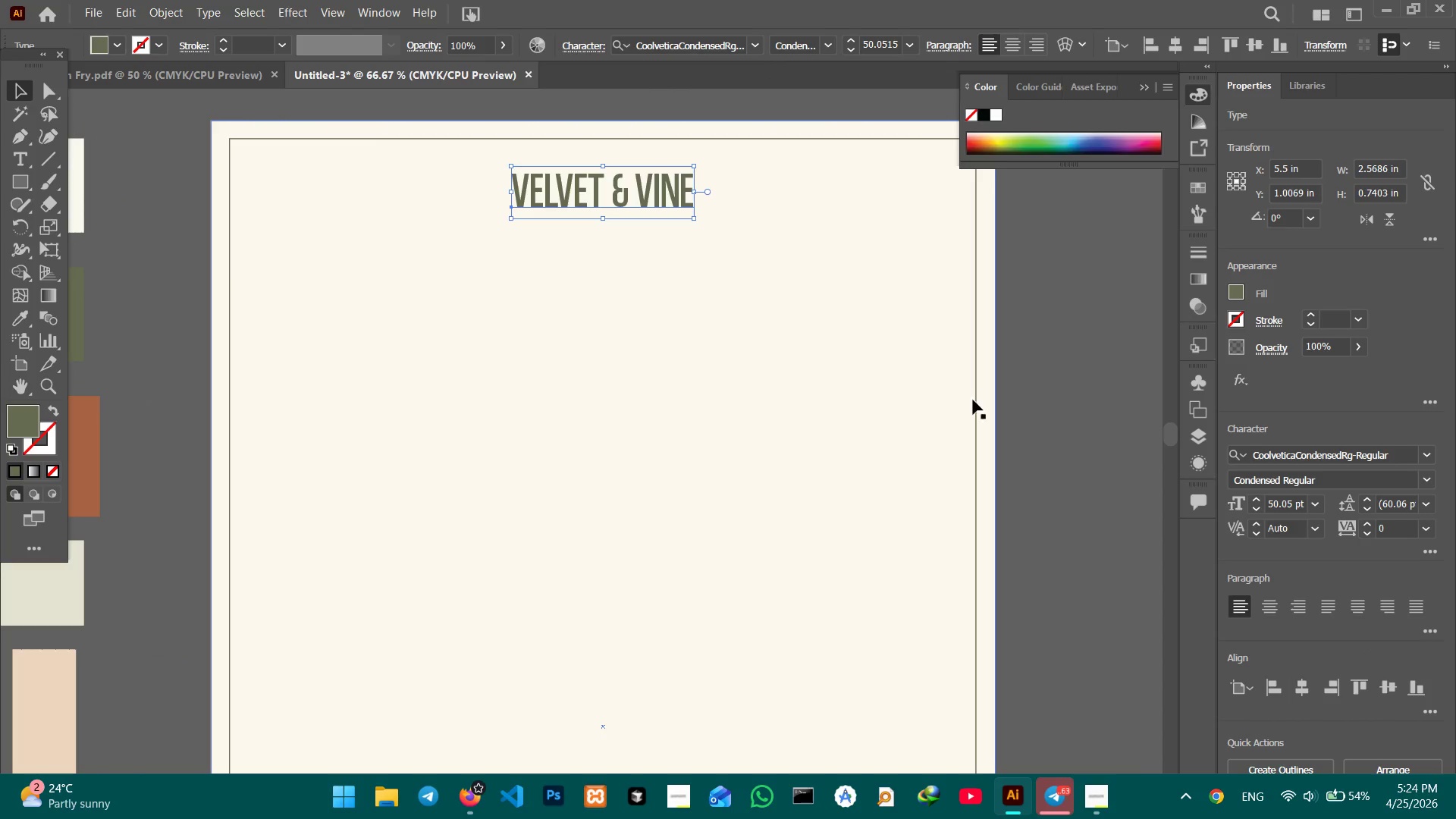 
left_click([1084, 419])
 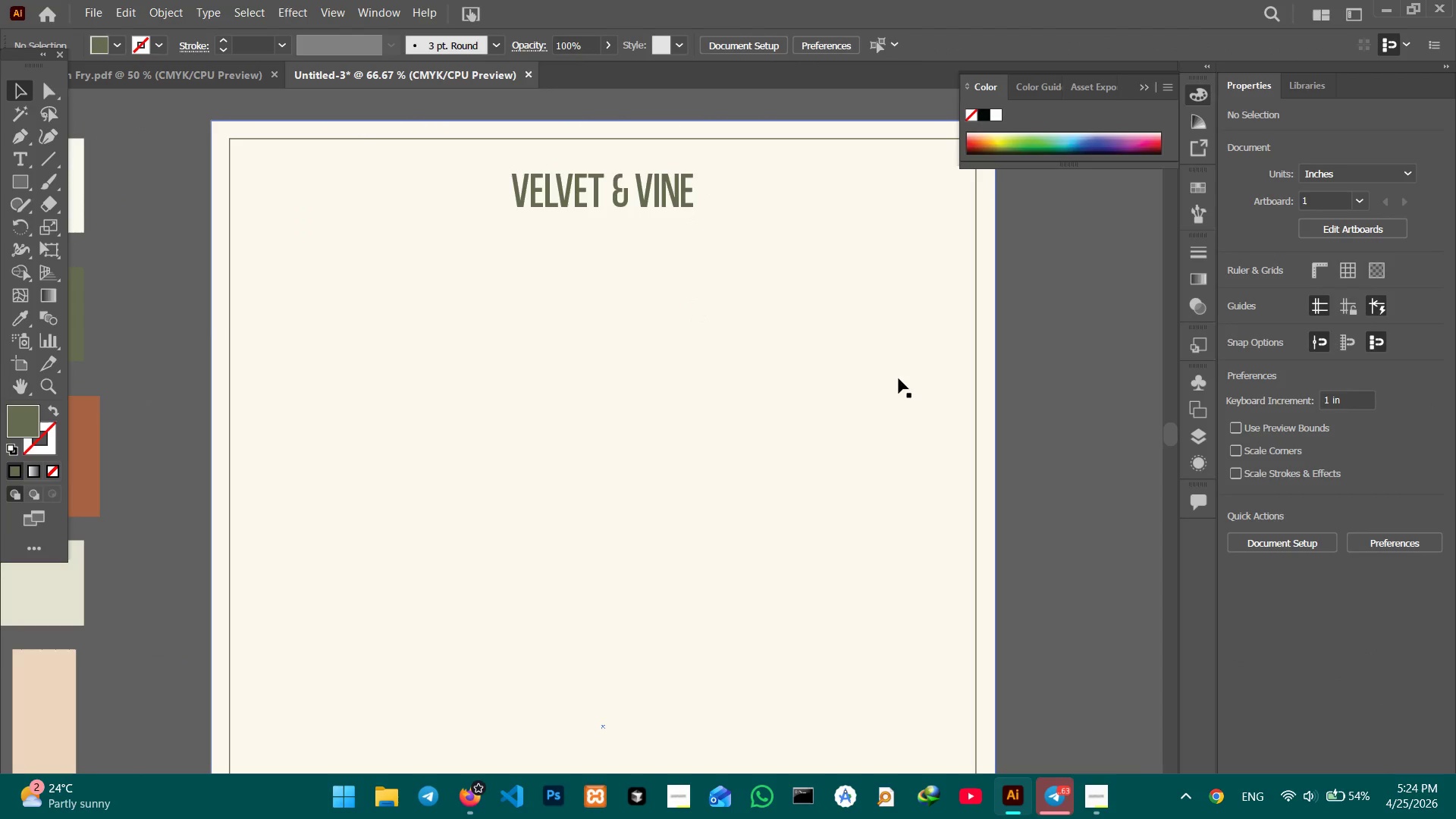 
hold_key(key=Space, duration=0.69)
 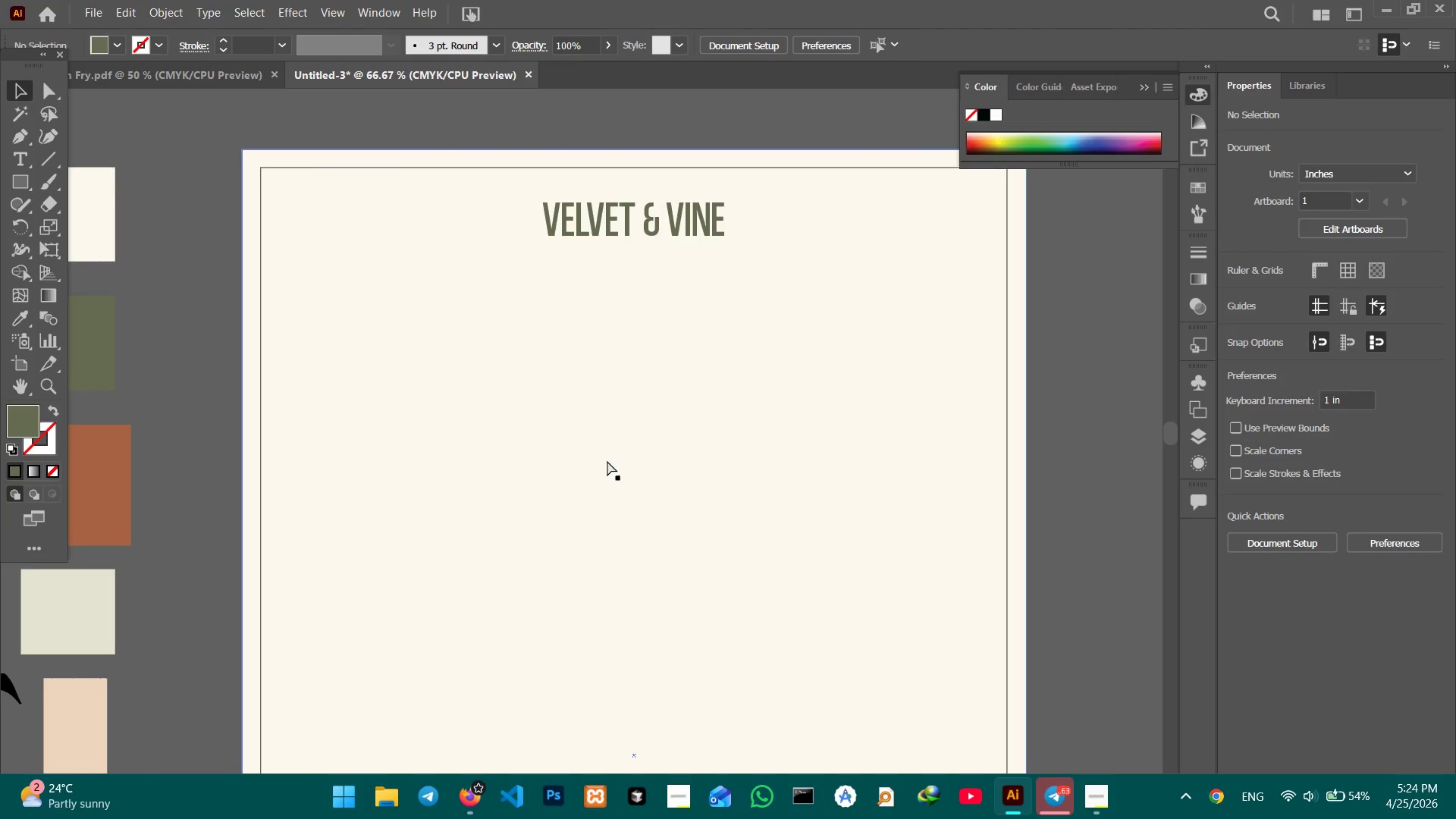 
left_click_drag(start_coordinate=[659, 476], to_coordinate=[690, 504])
 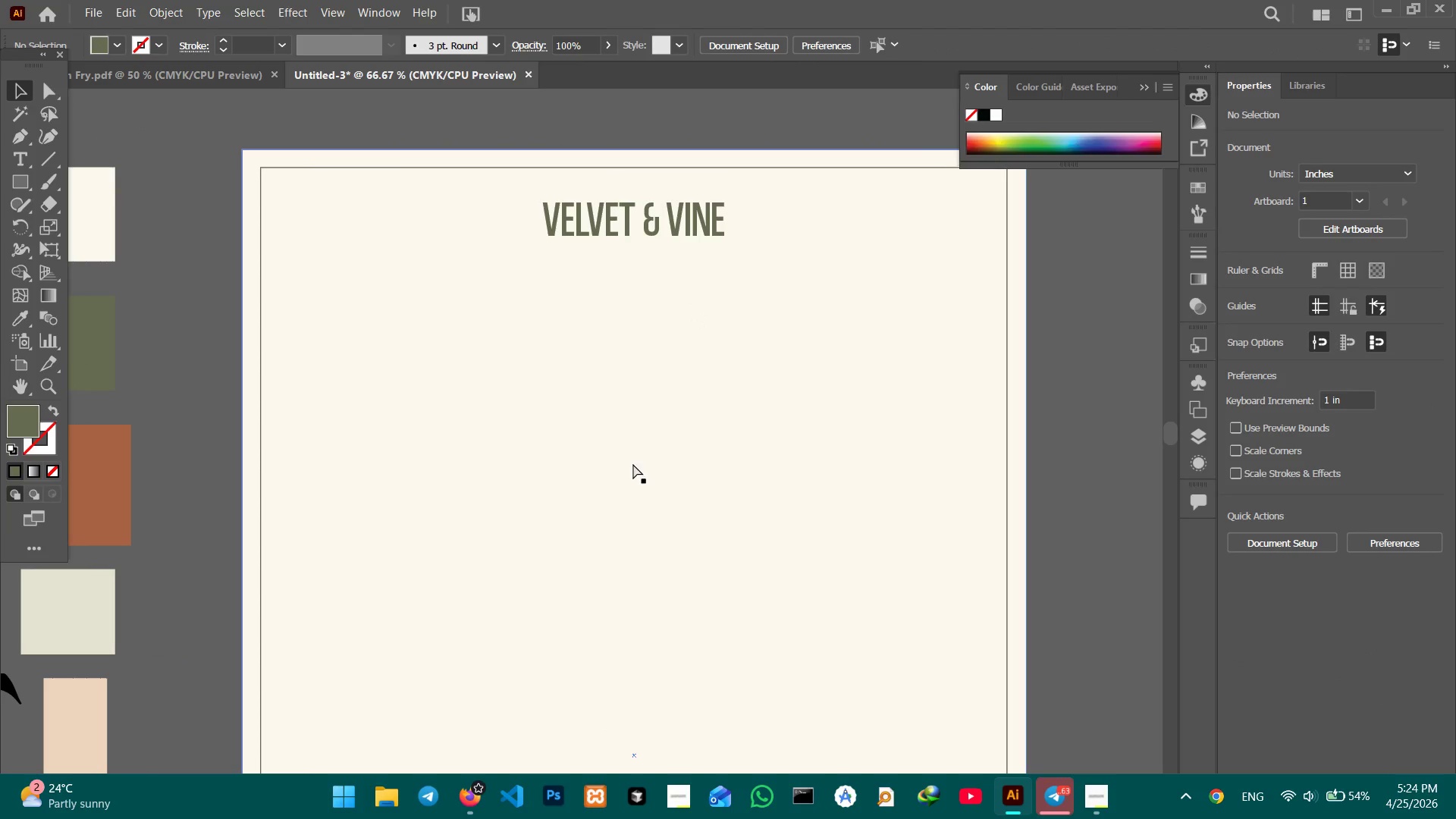 
key(Control+Minus)
 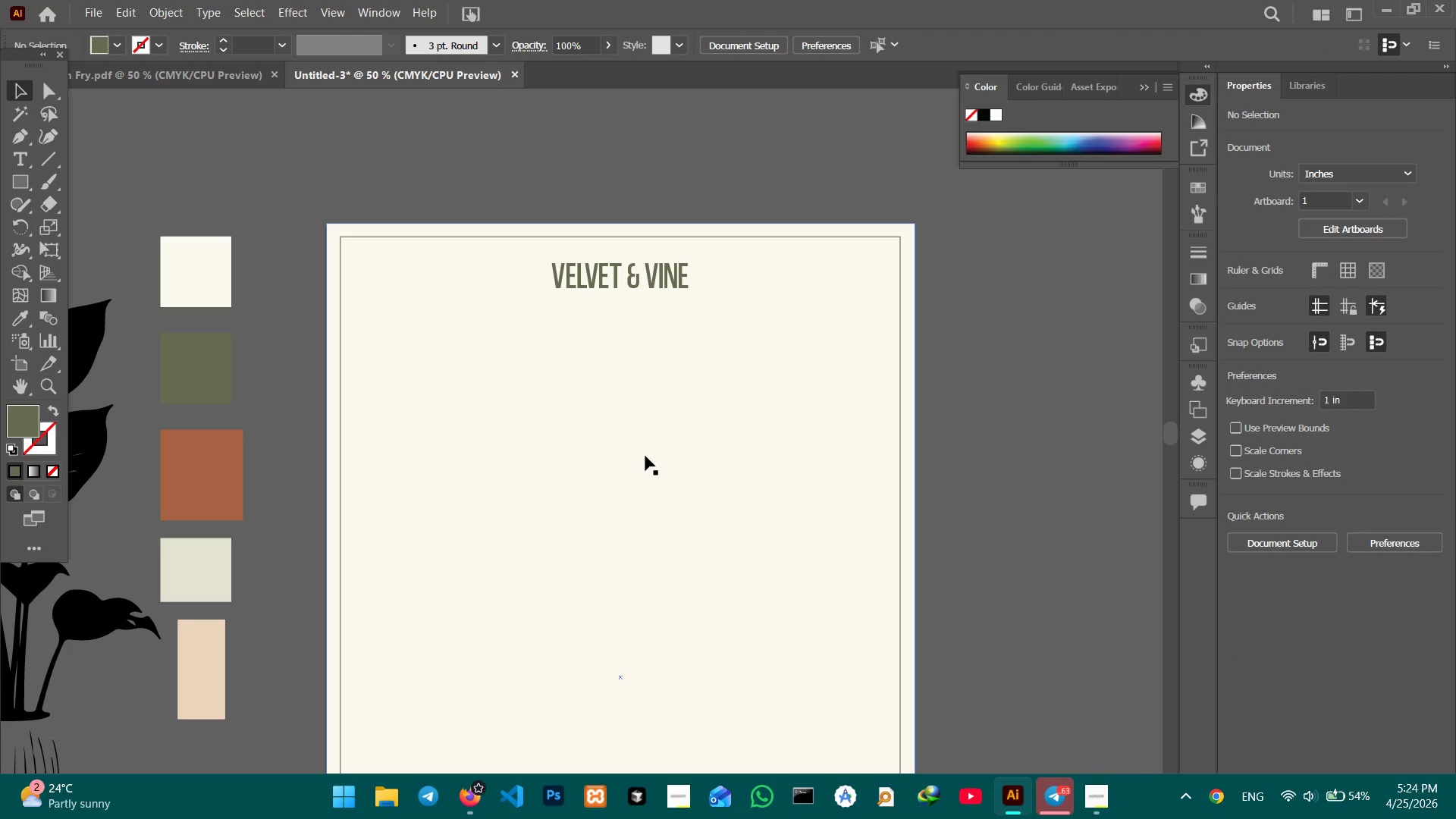 
hold_key(key=Space, duration=0.88)
 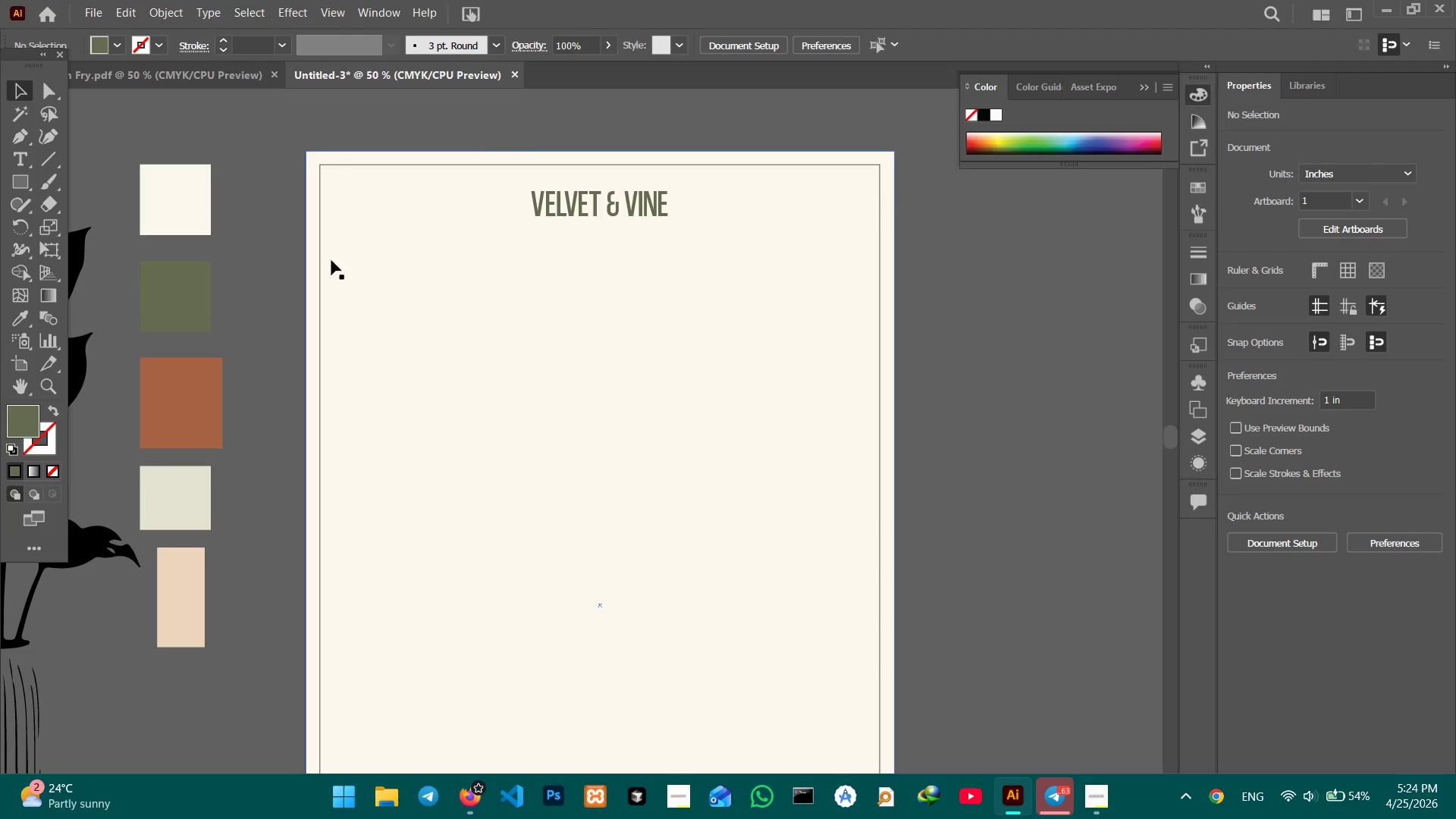 
left_click_drag(start_coordinate=[905, 491], to_coordinate=[885, 419])
 